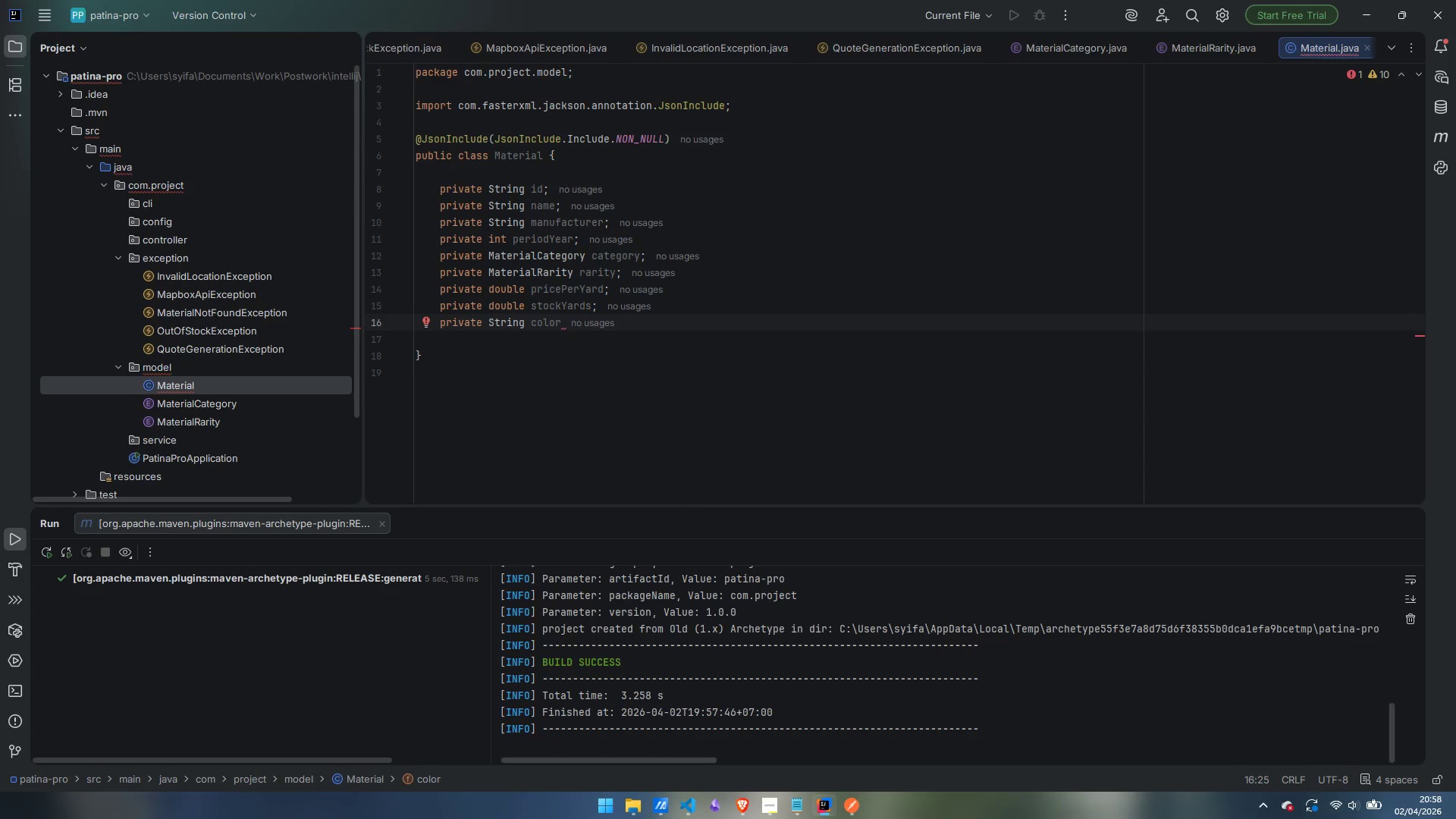 
key(Enter)
 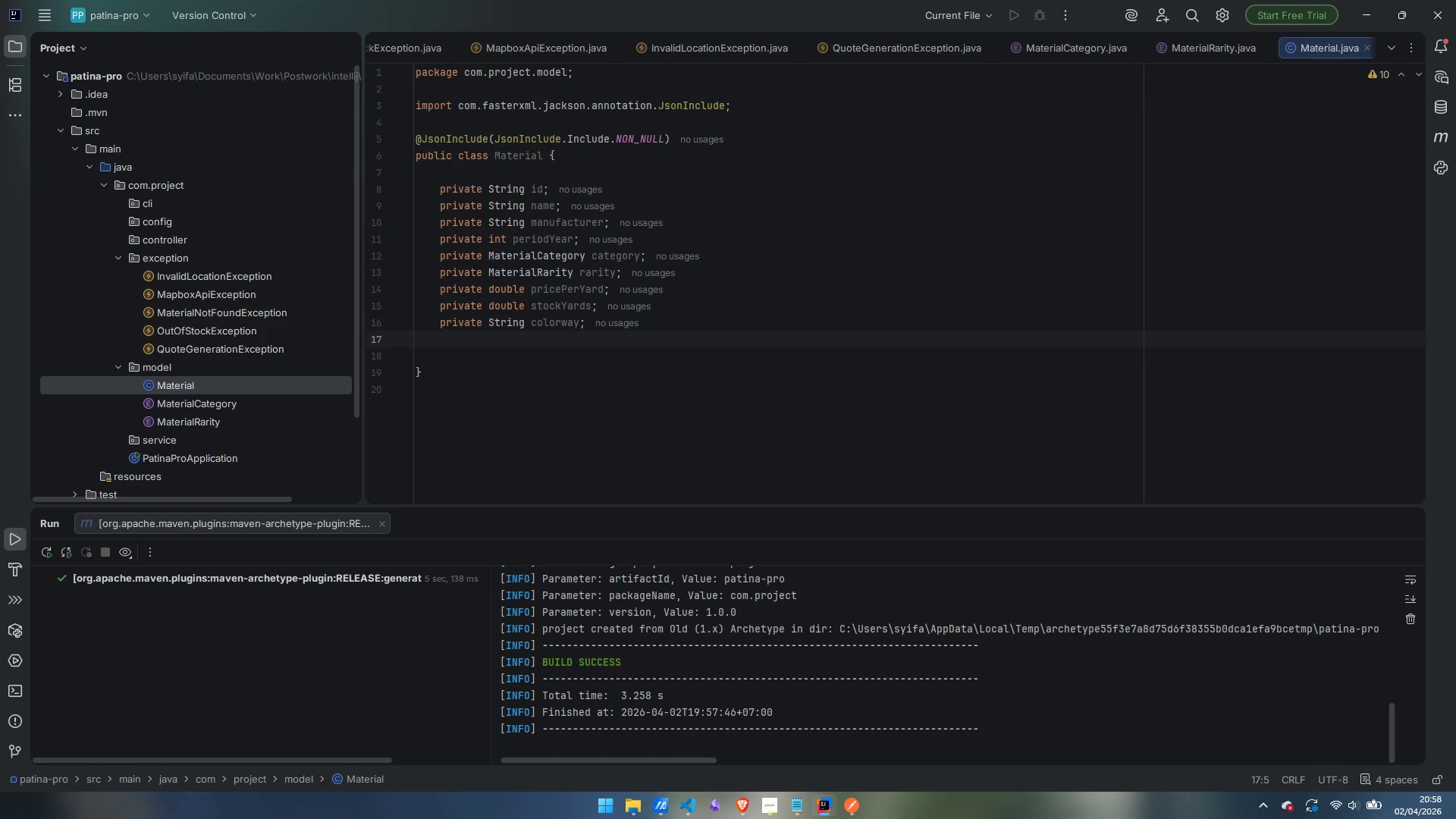 
type(private String description;)
 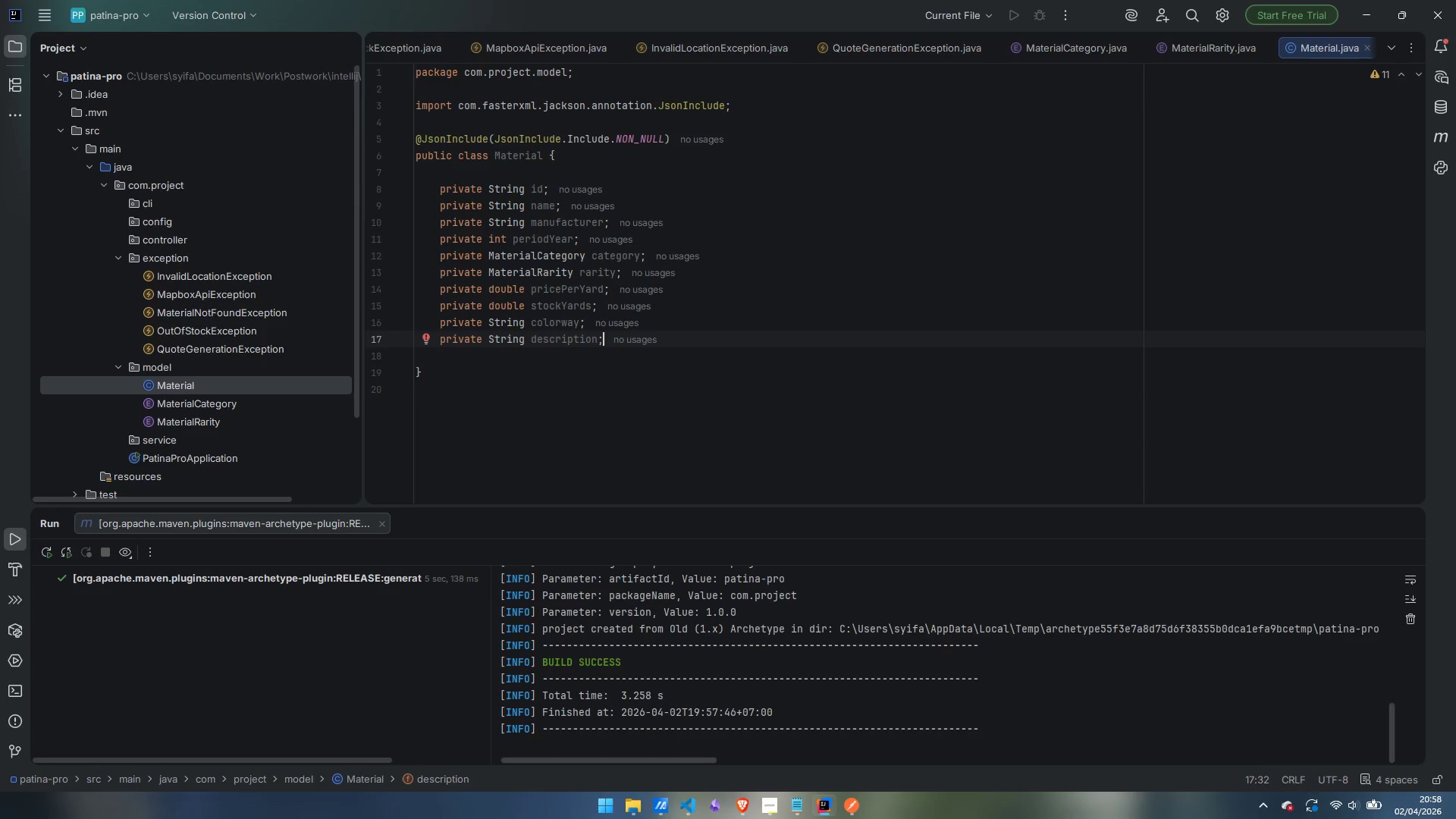 
wait(6.03)
 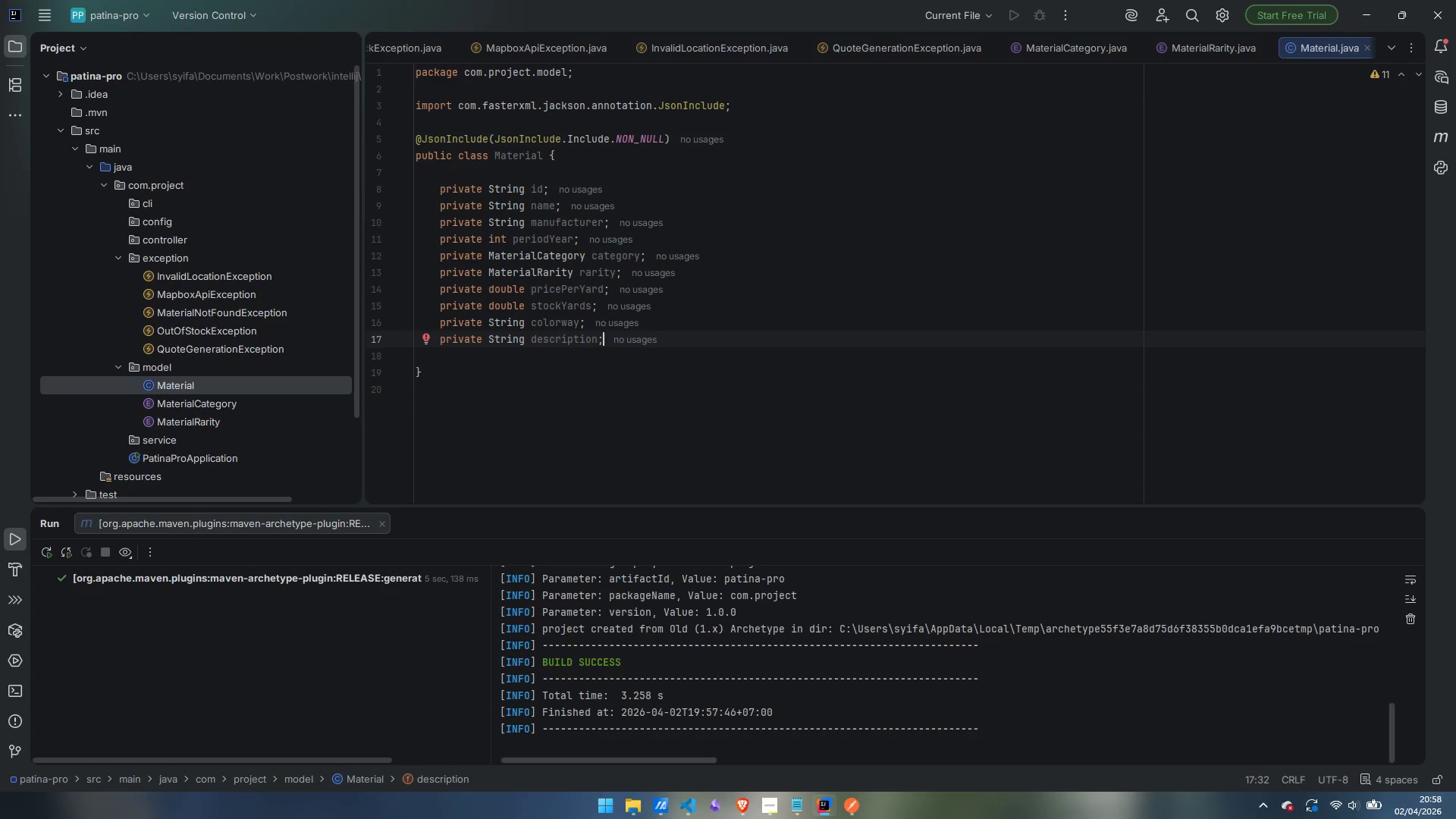 
key(Enter)
 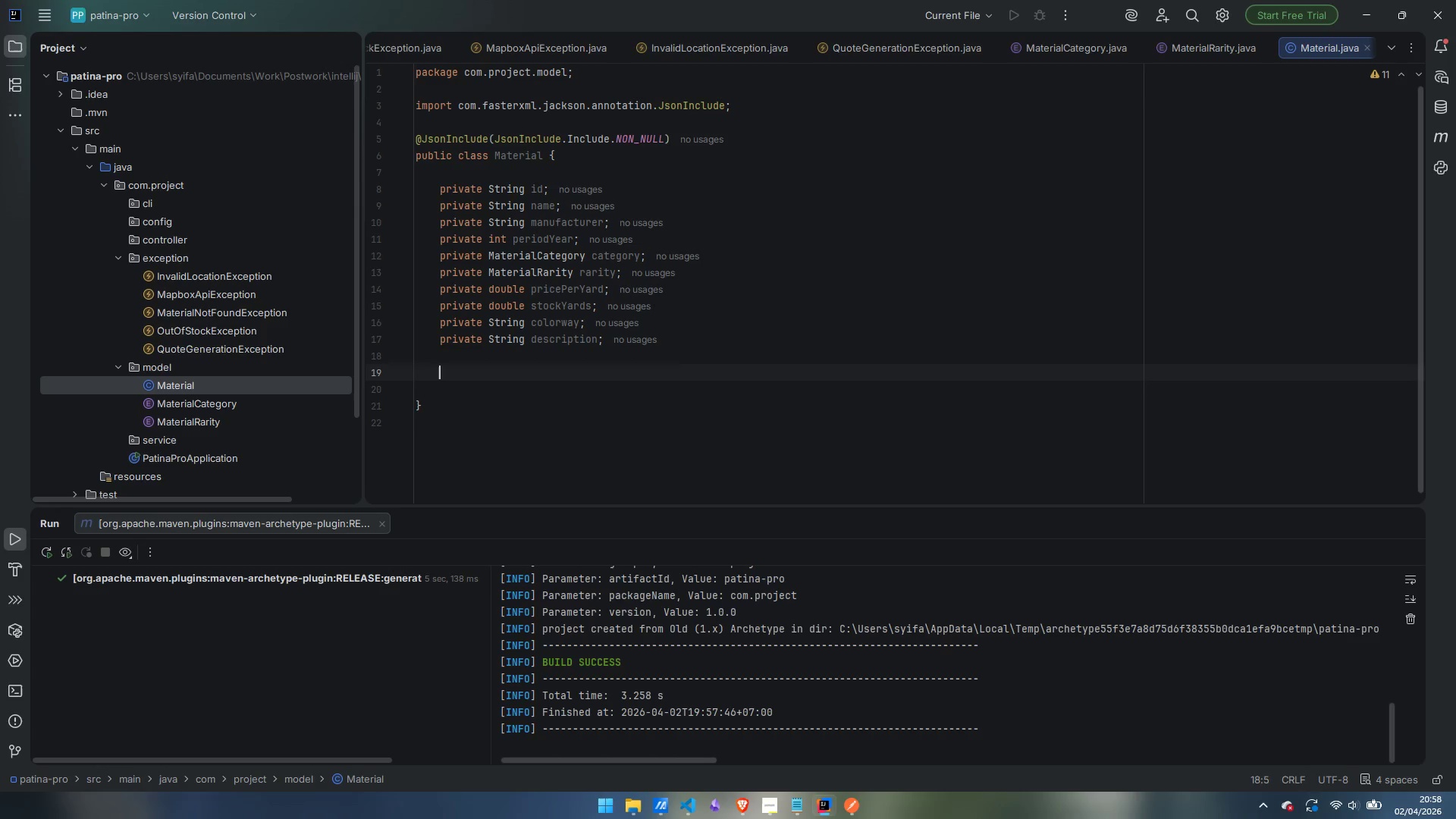 
key(Enter)
 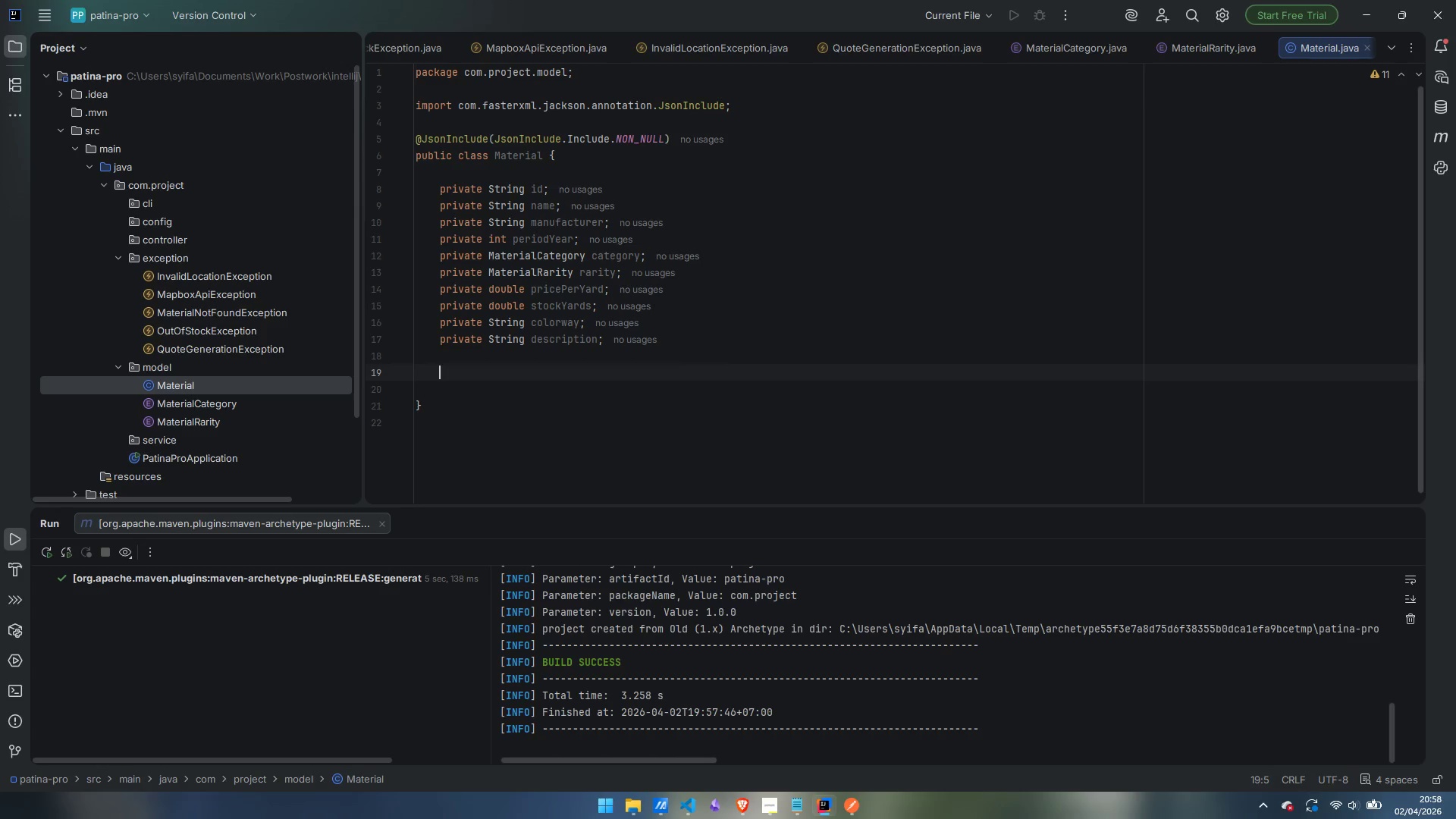 
type(pblic)
 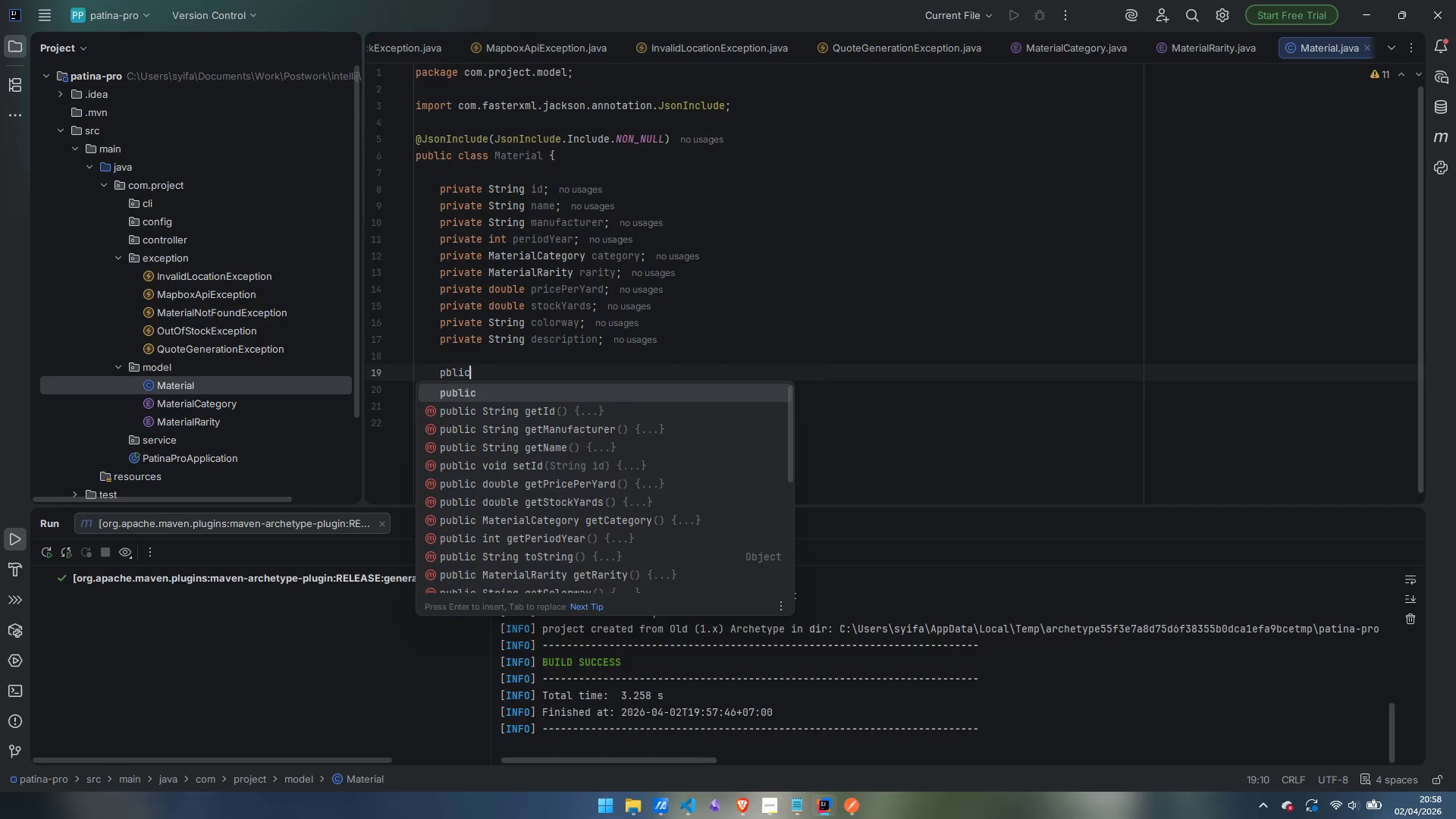 
key(Enter)
 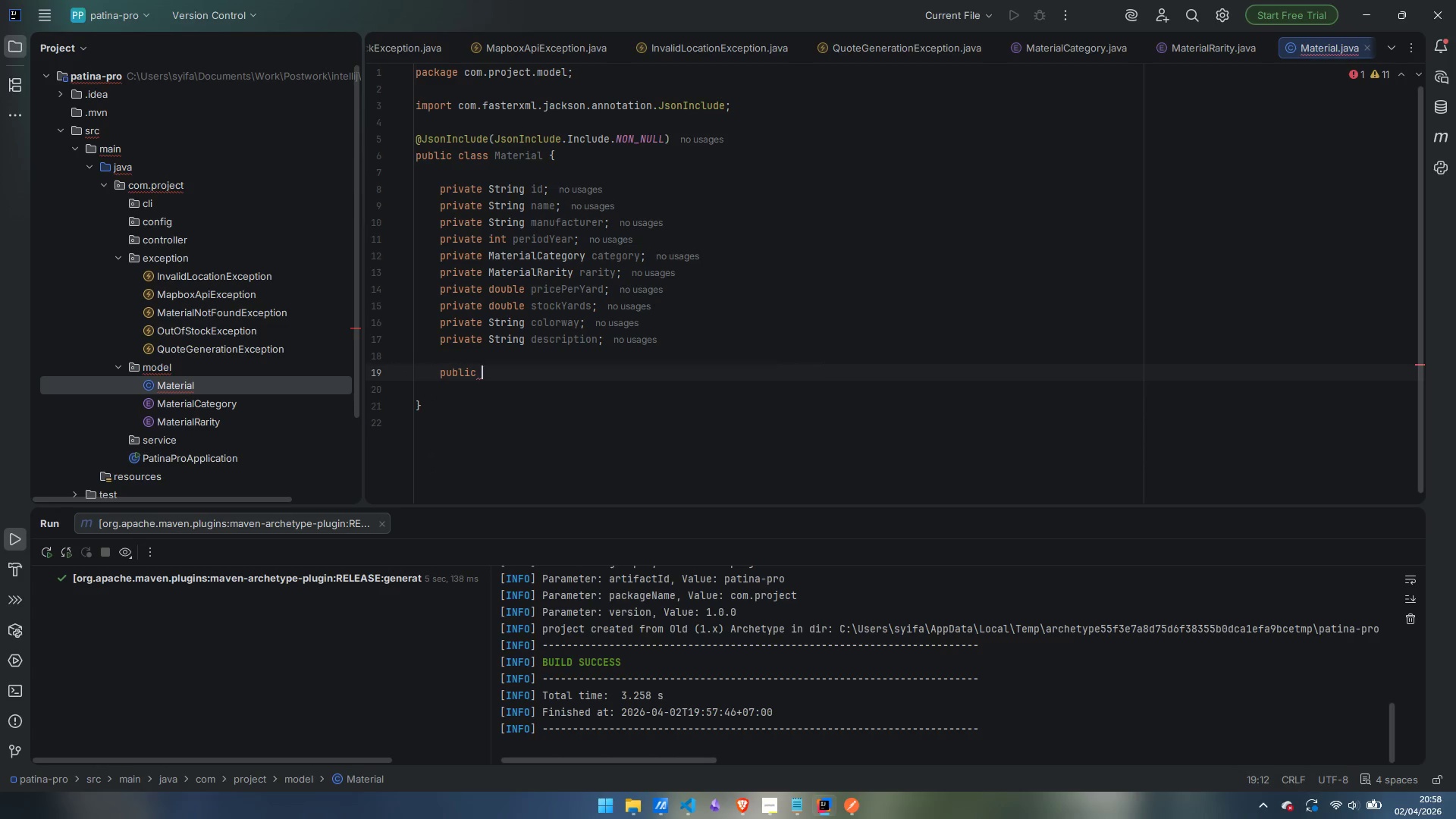 
type(Material() {})
 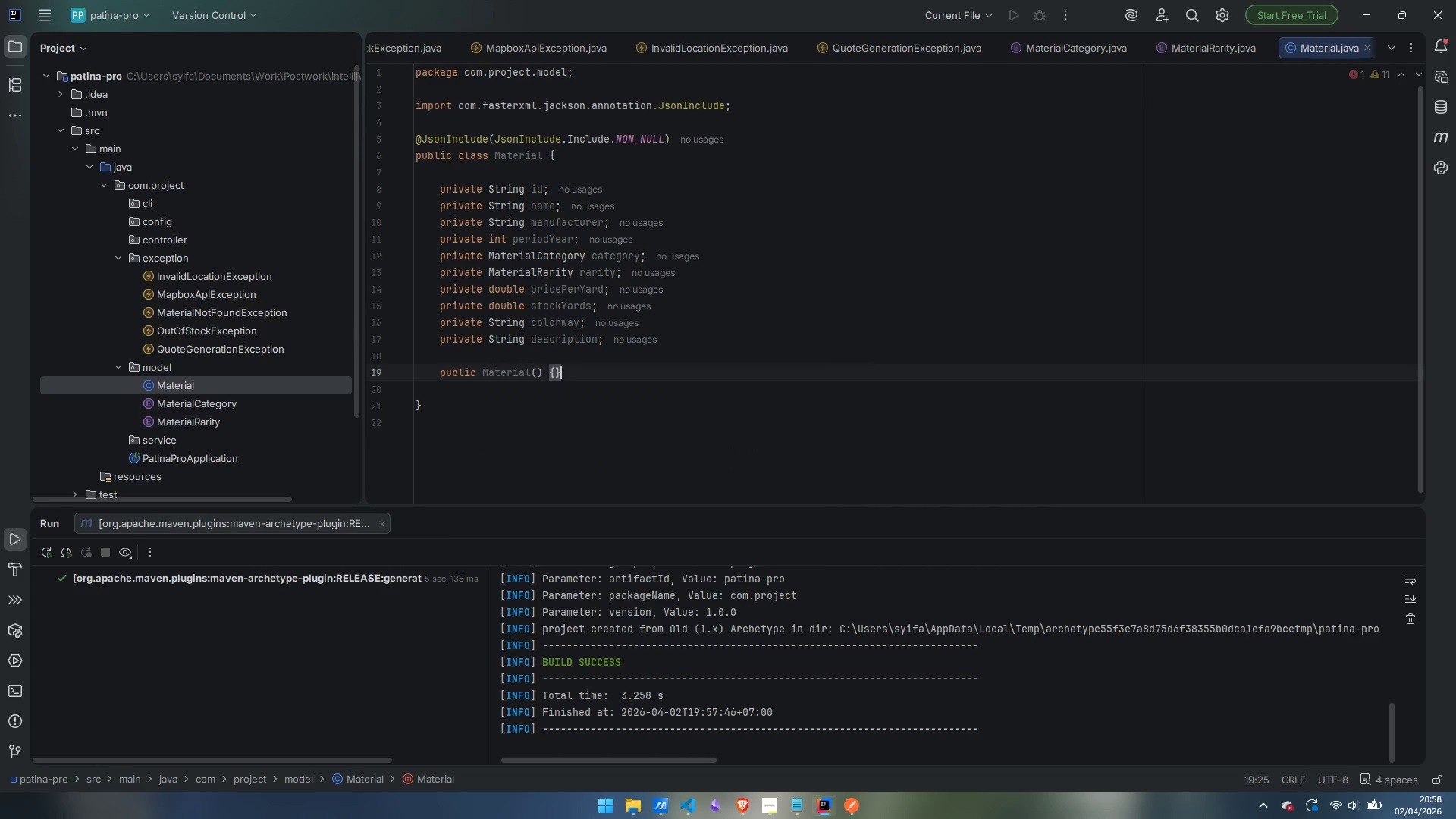 
 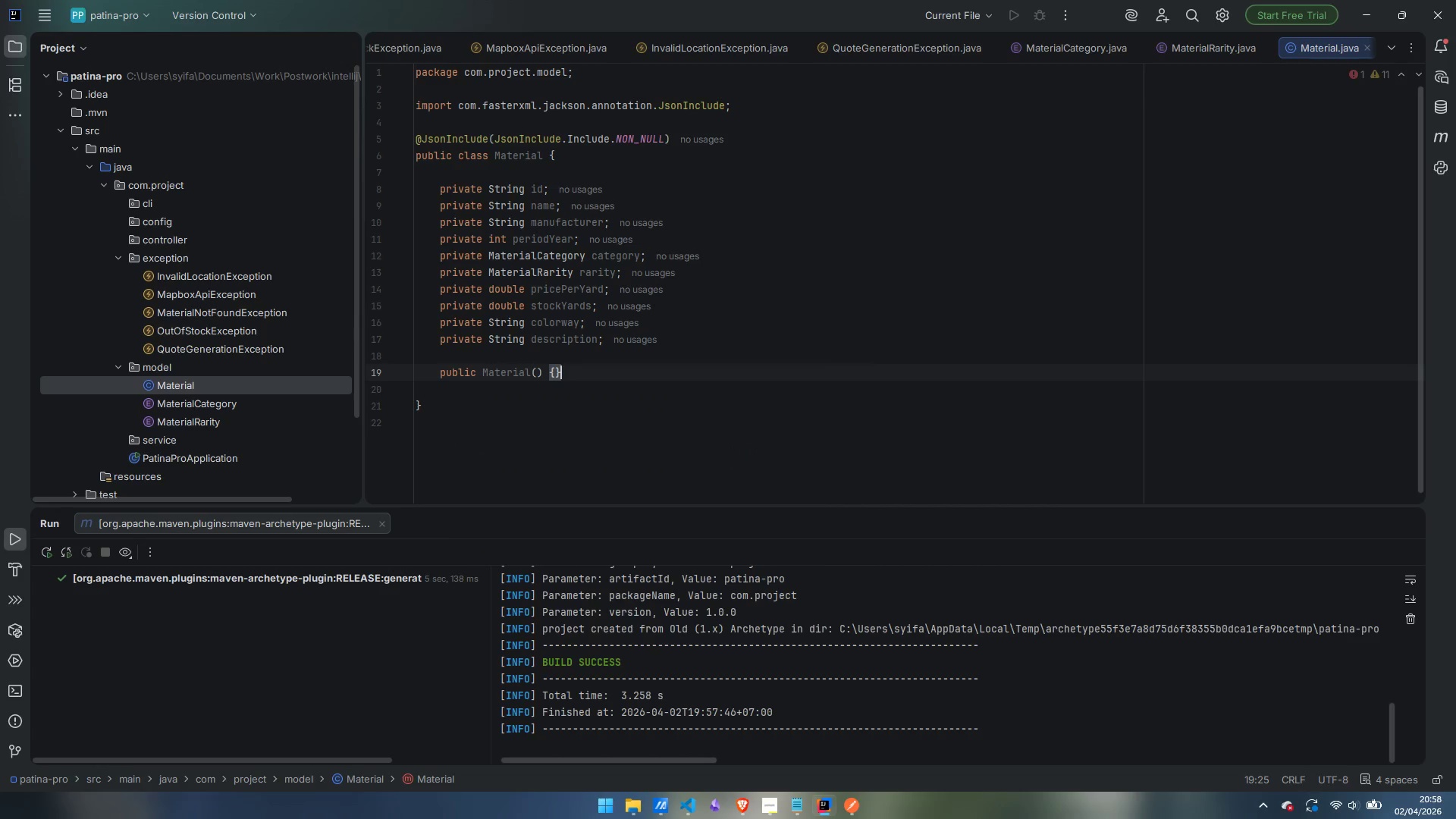 
key(Enter)
 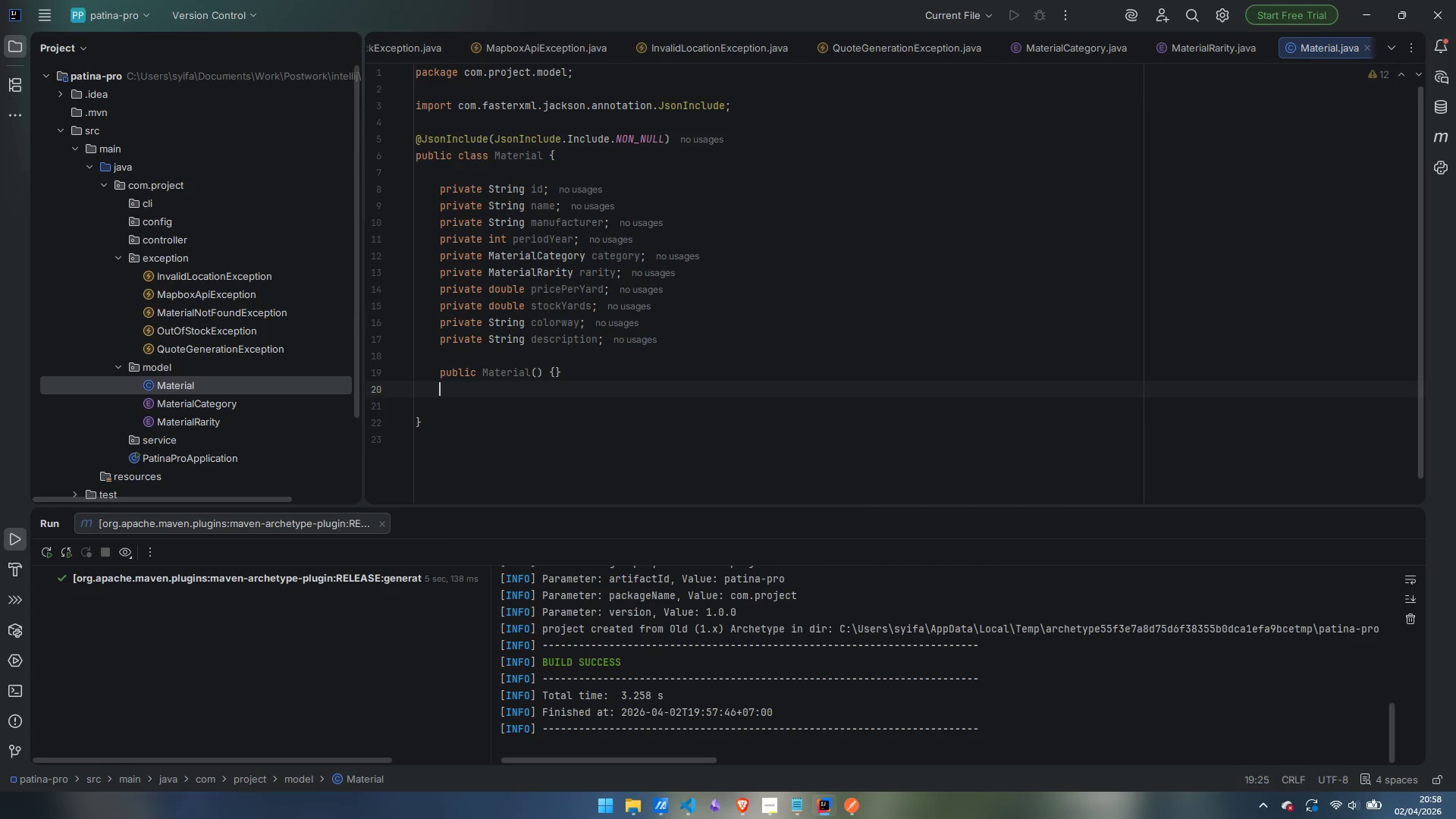 
key(Enter)
 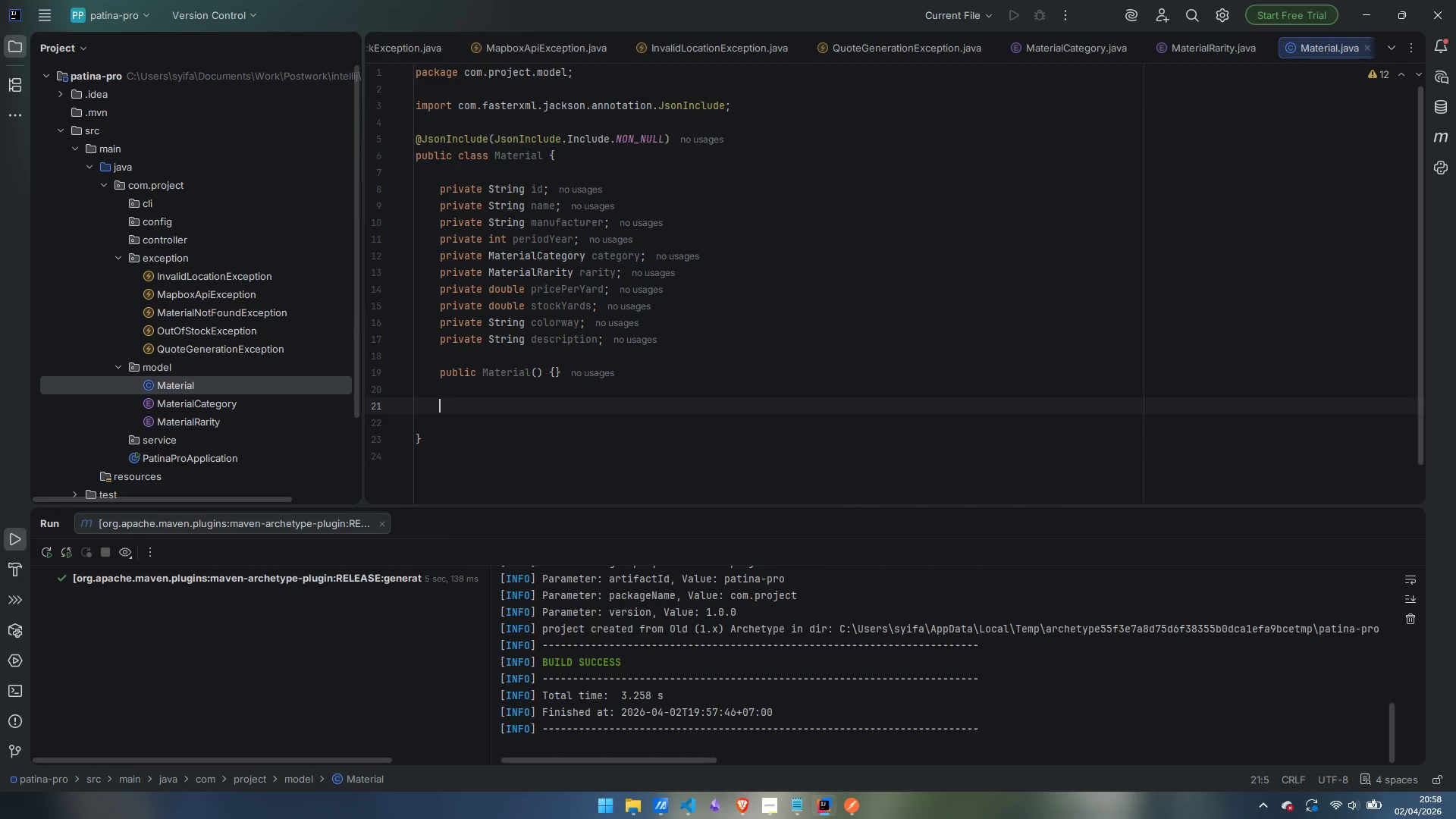 
wait(5.8)
 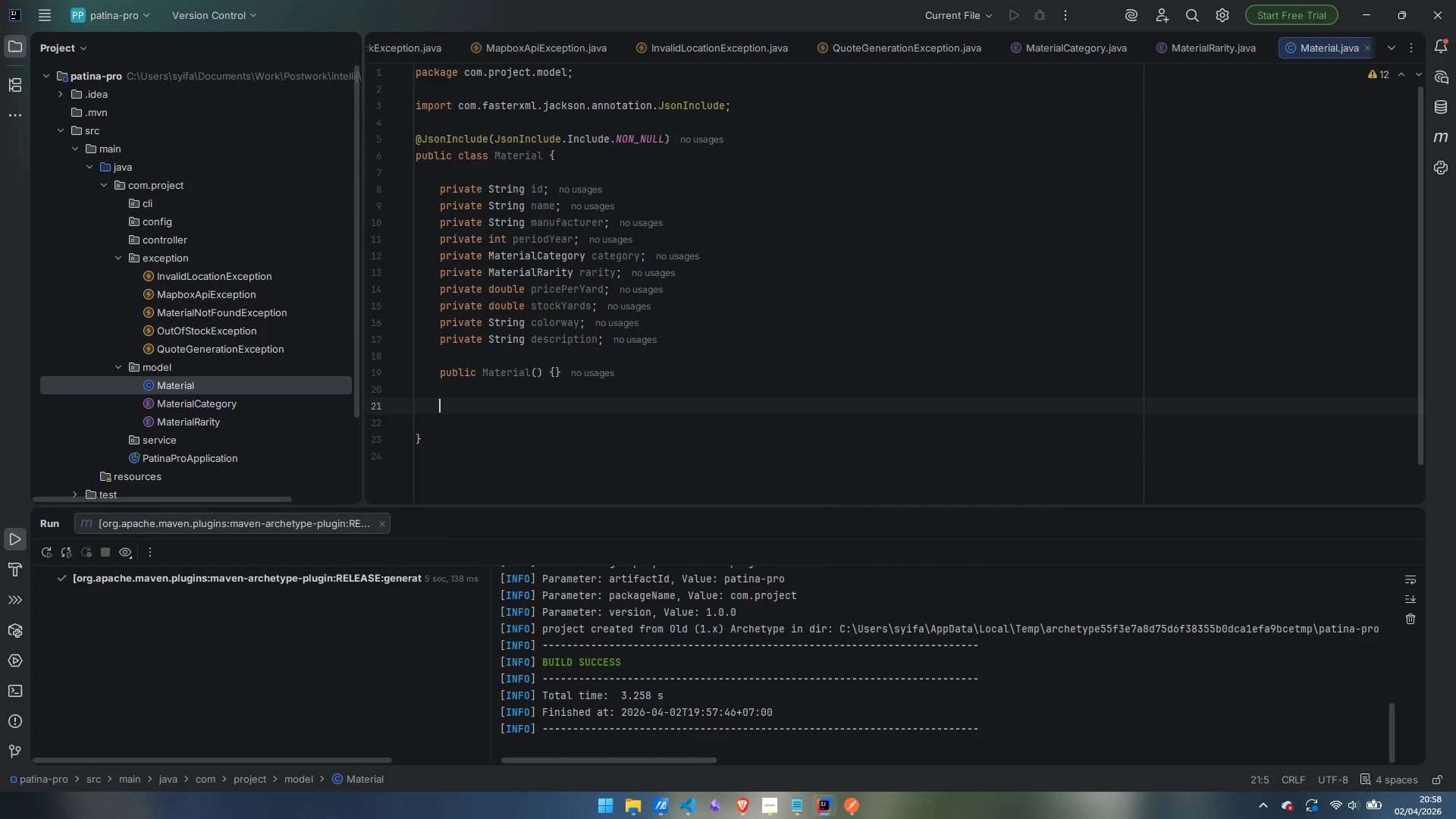 
type(public Material(String id, String name, String )
 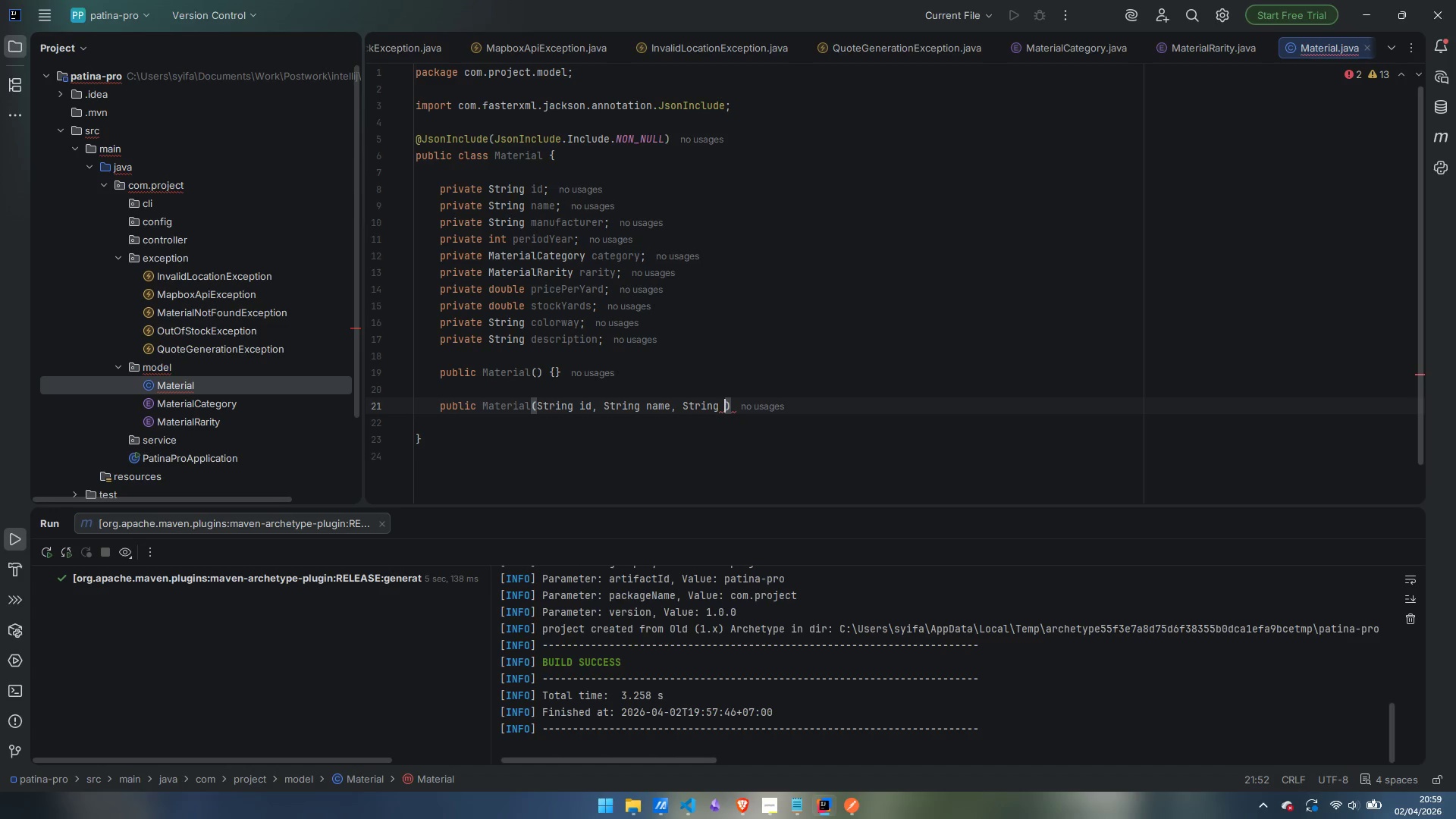 
 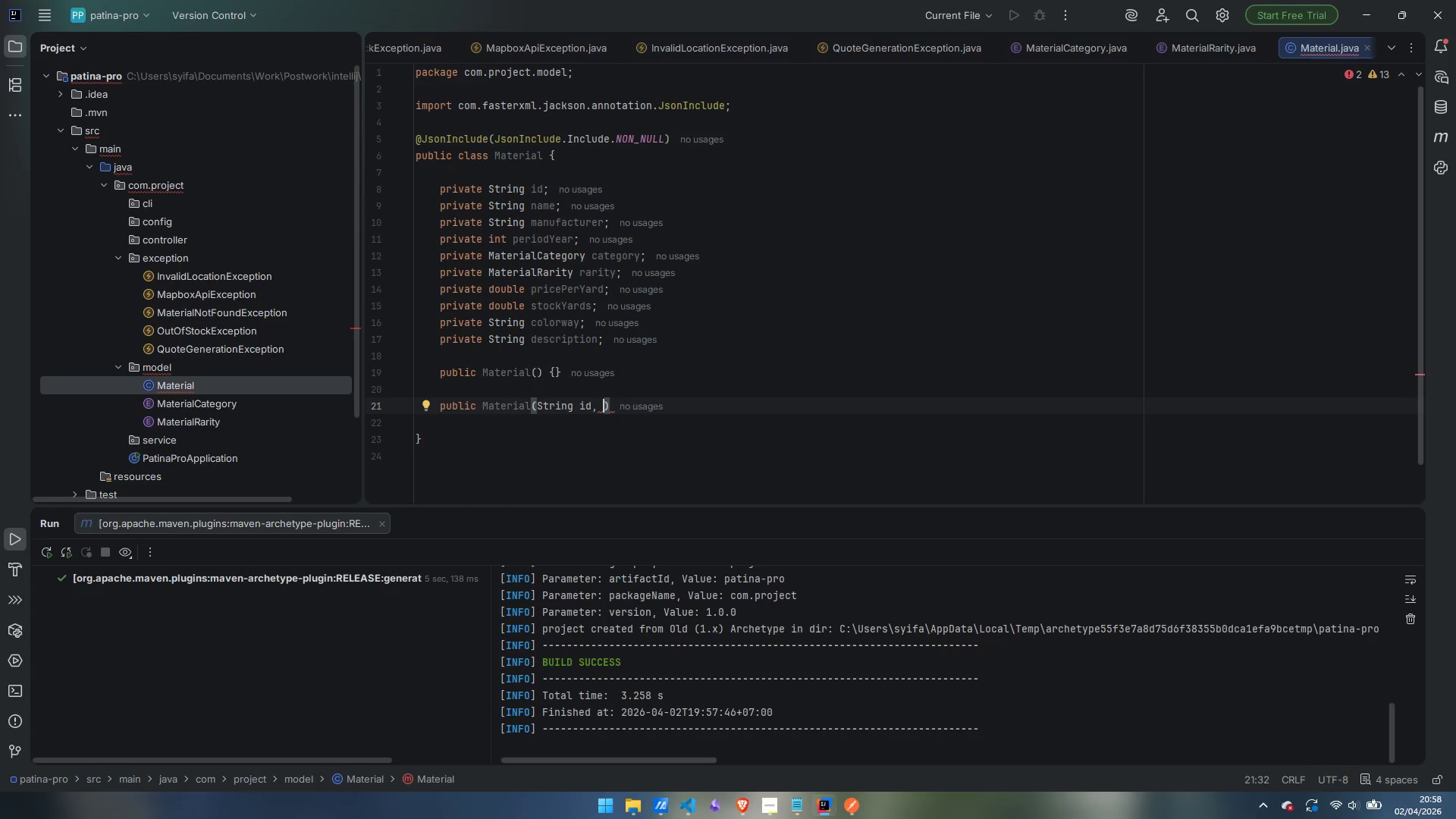 
key(Control+ControlLeft)
 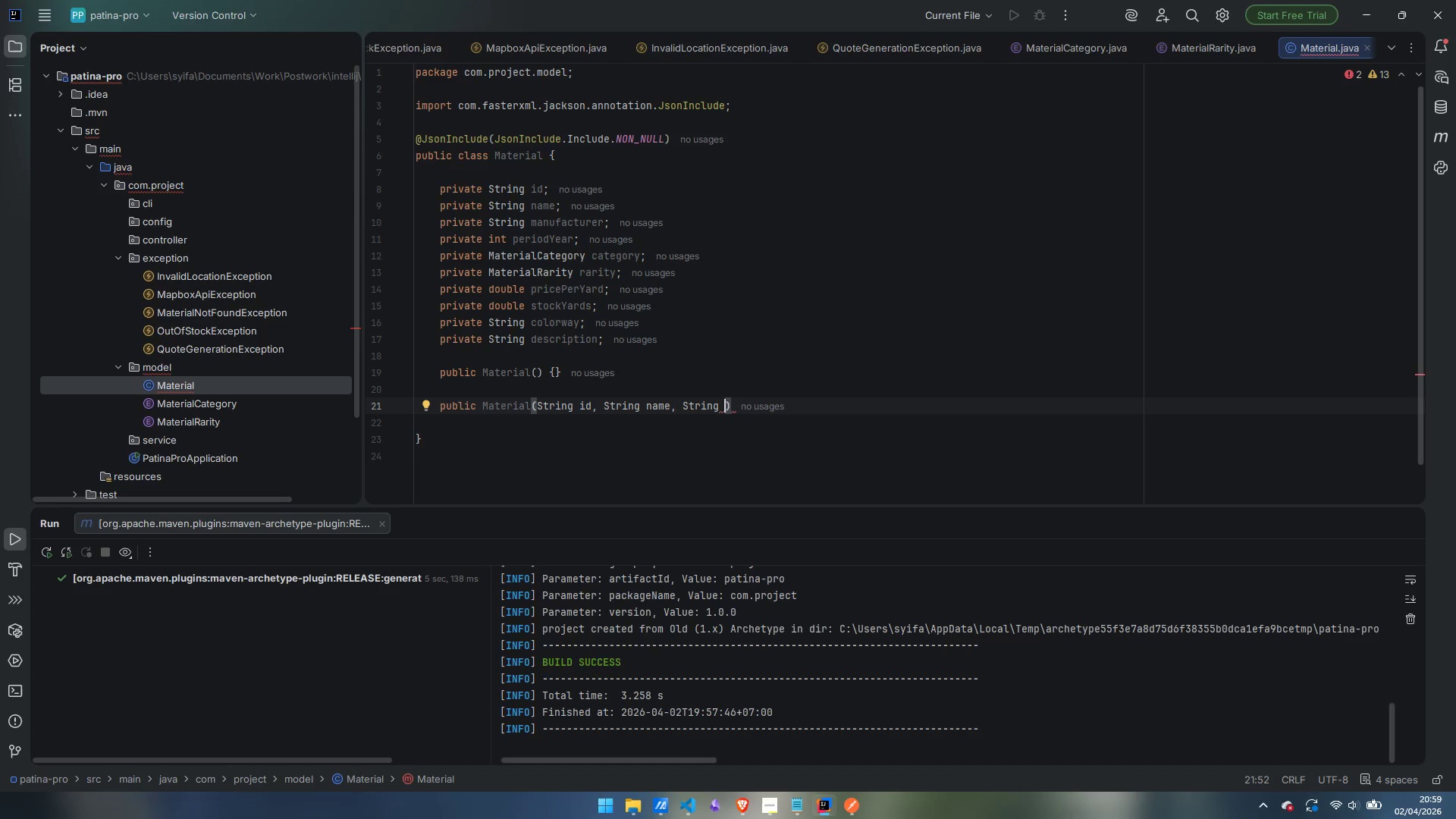 
type(manufacturer, int periodYear,)
 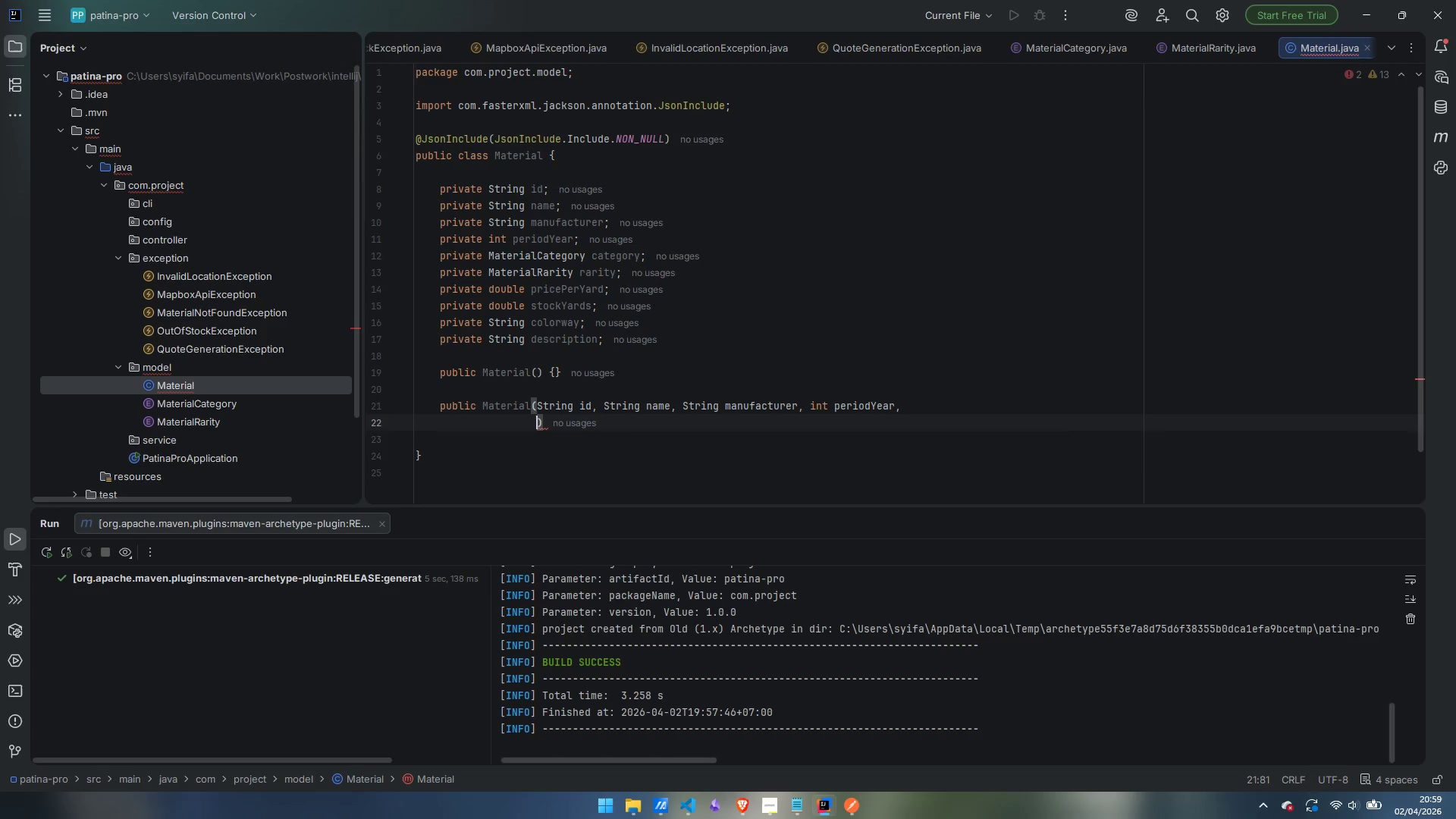 
key(Enter)
 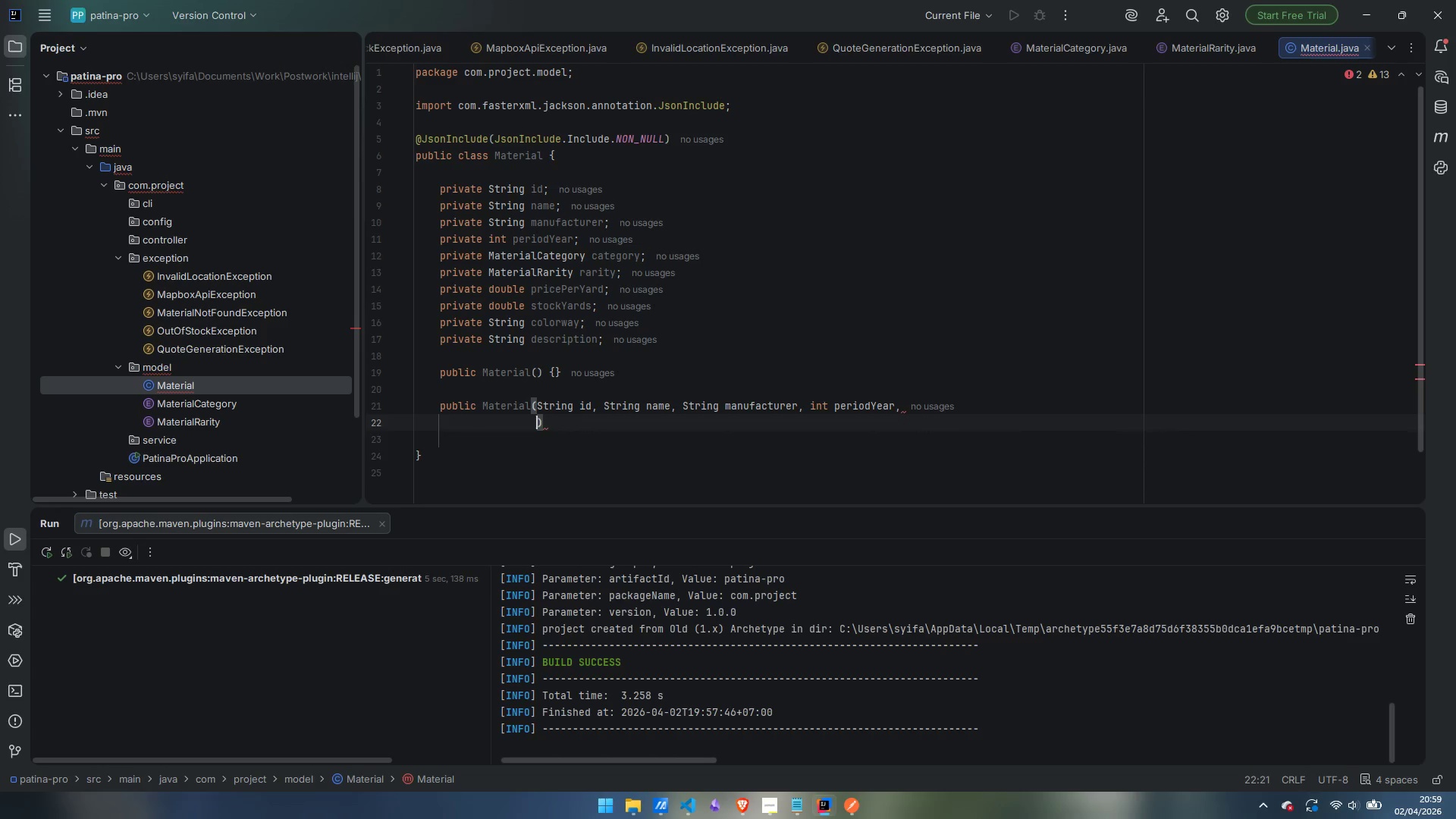 
type(MateriL)
key(Backspace)
type(alCategoty)
key(Backspace)
key(Backspace)
type(ry )
 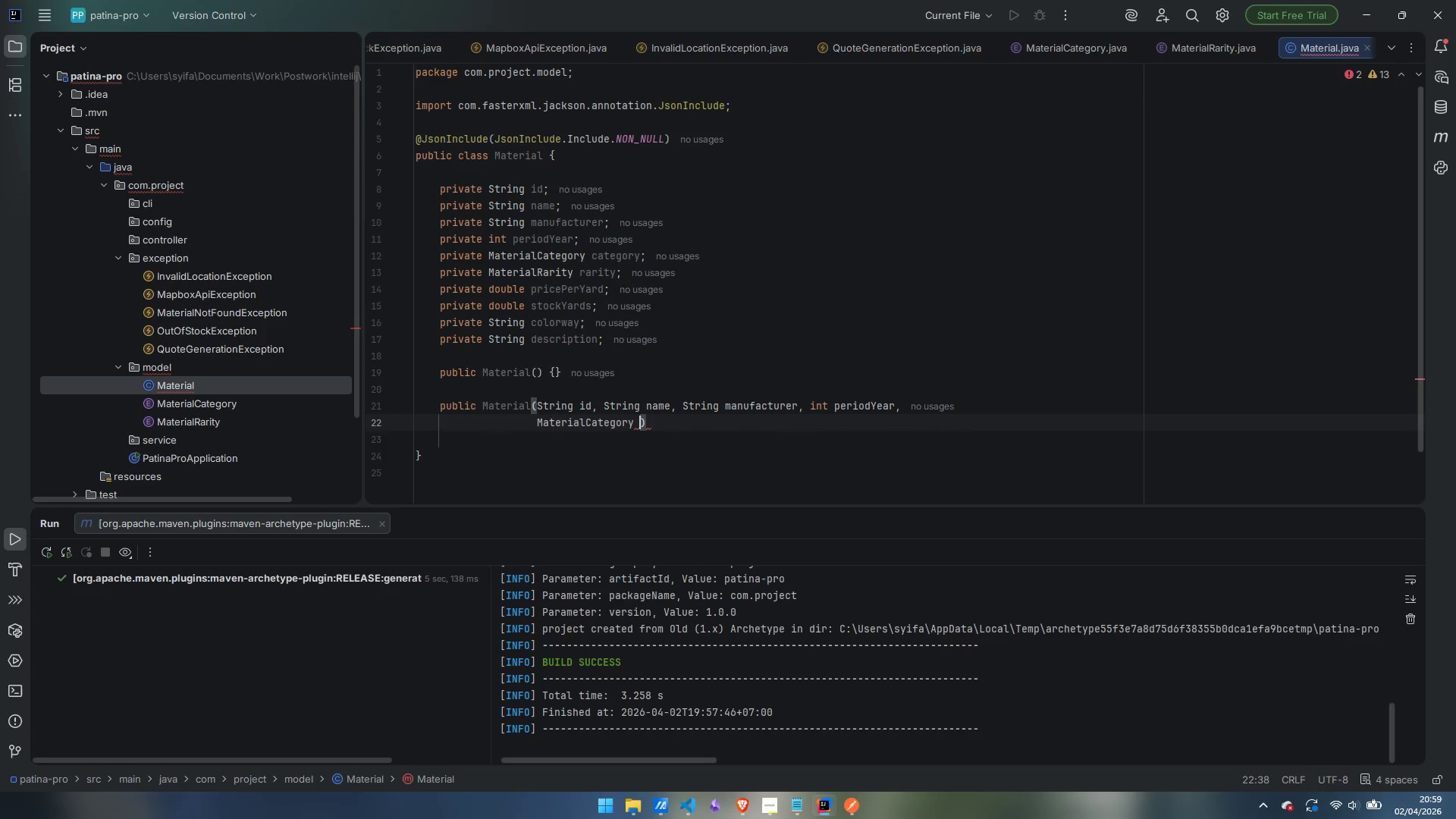 
type(category, )
 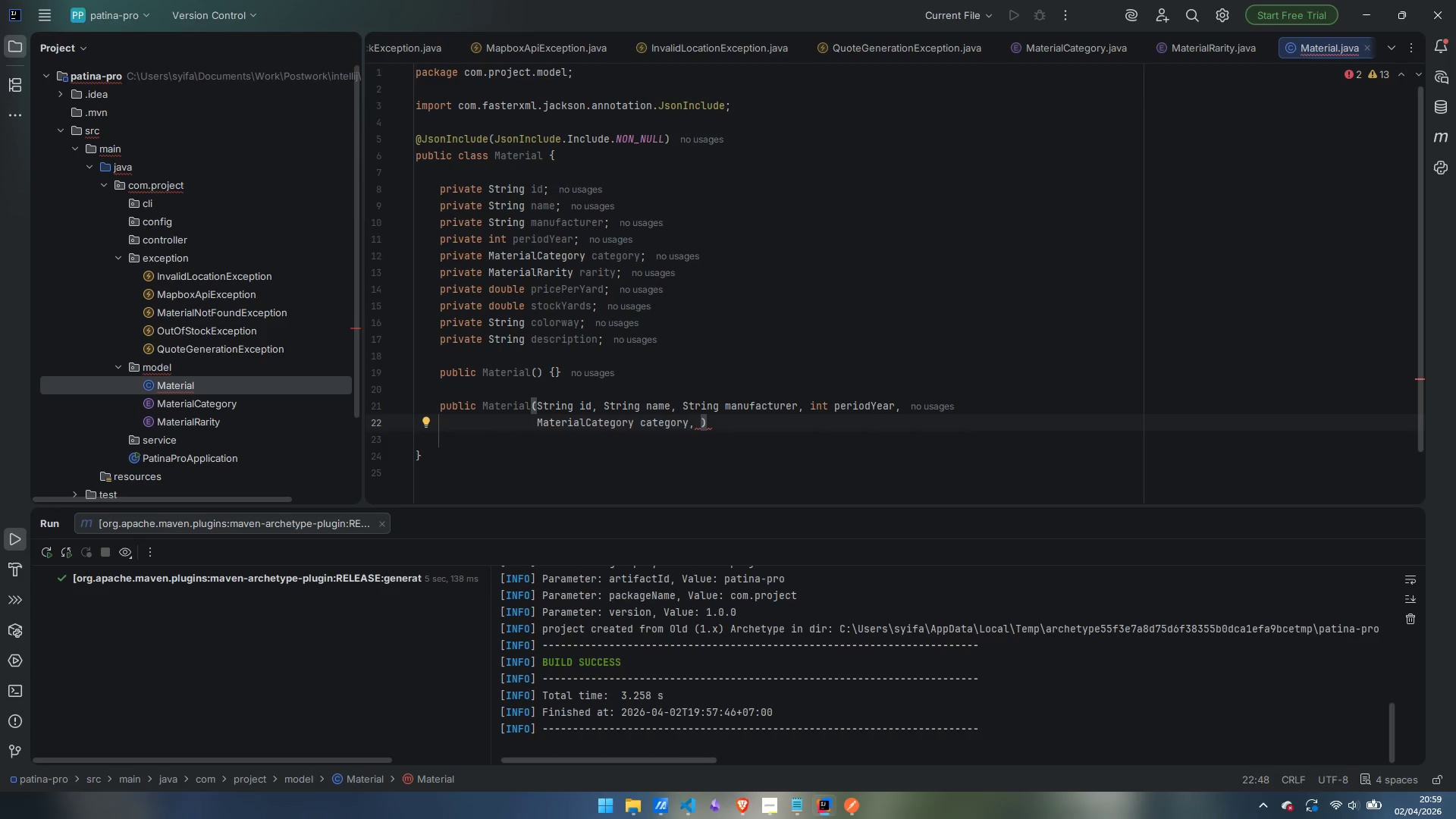 
wait(6.03)
 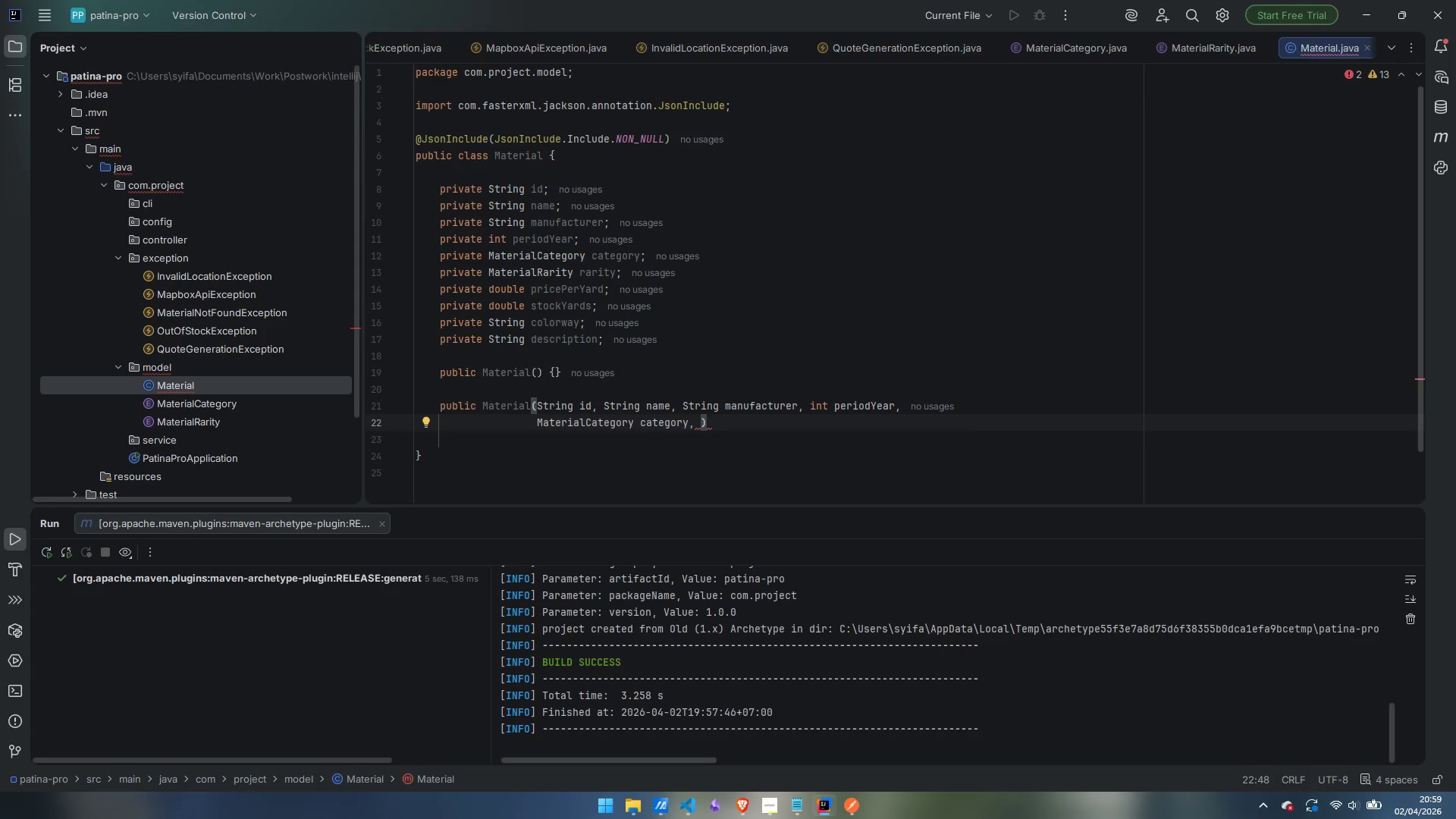 
type(MaterialC)
key(Backspace)
type(Rariry)
key(Backspace)
key(Backspace)
type(tym )
key(Backspace)
key(Backspace)
type( rarity, )
 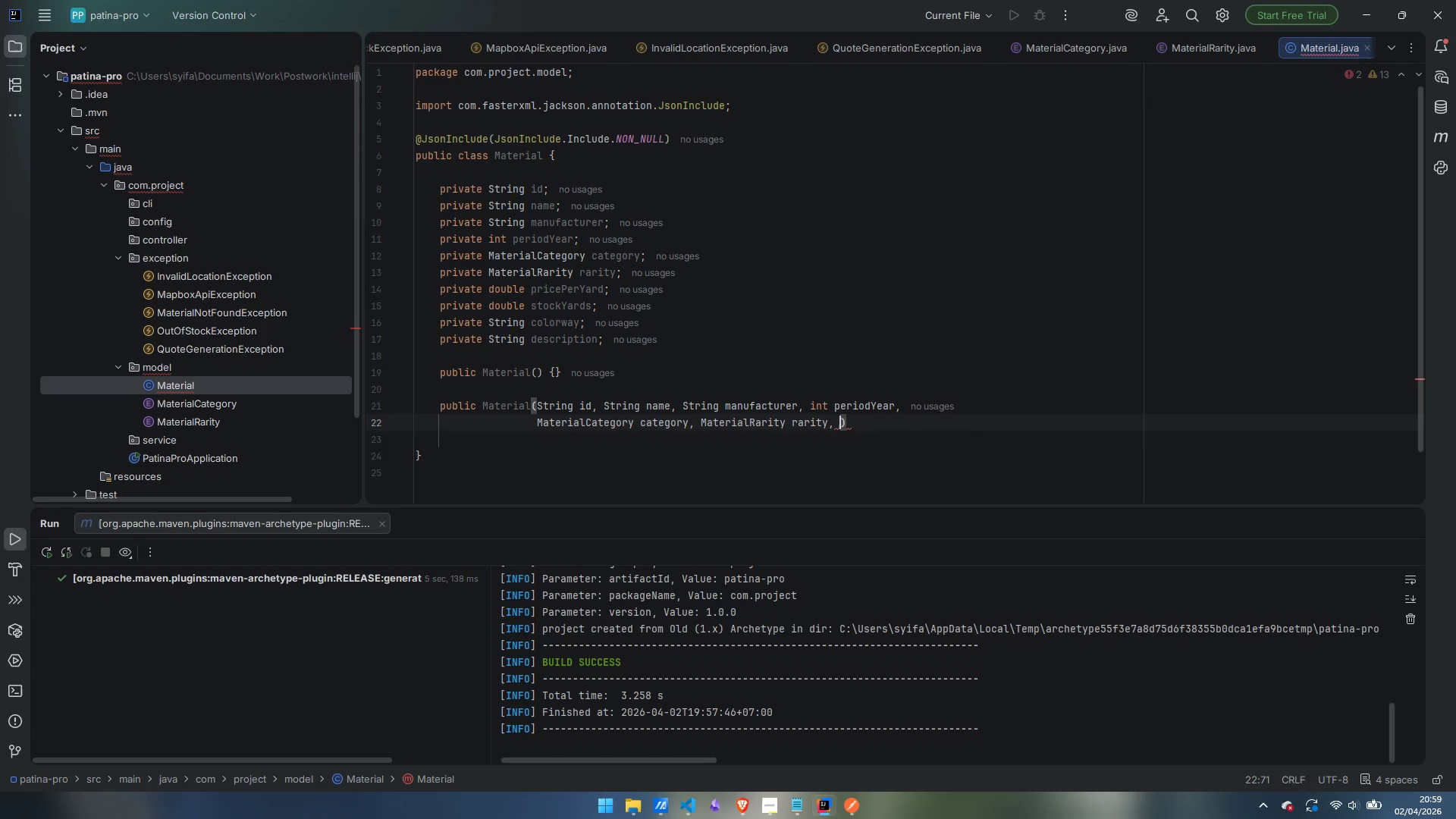 
key(Backspace)
 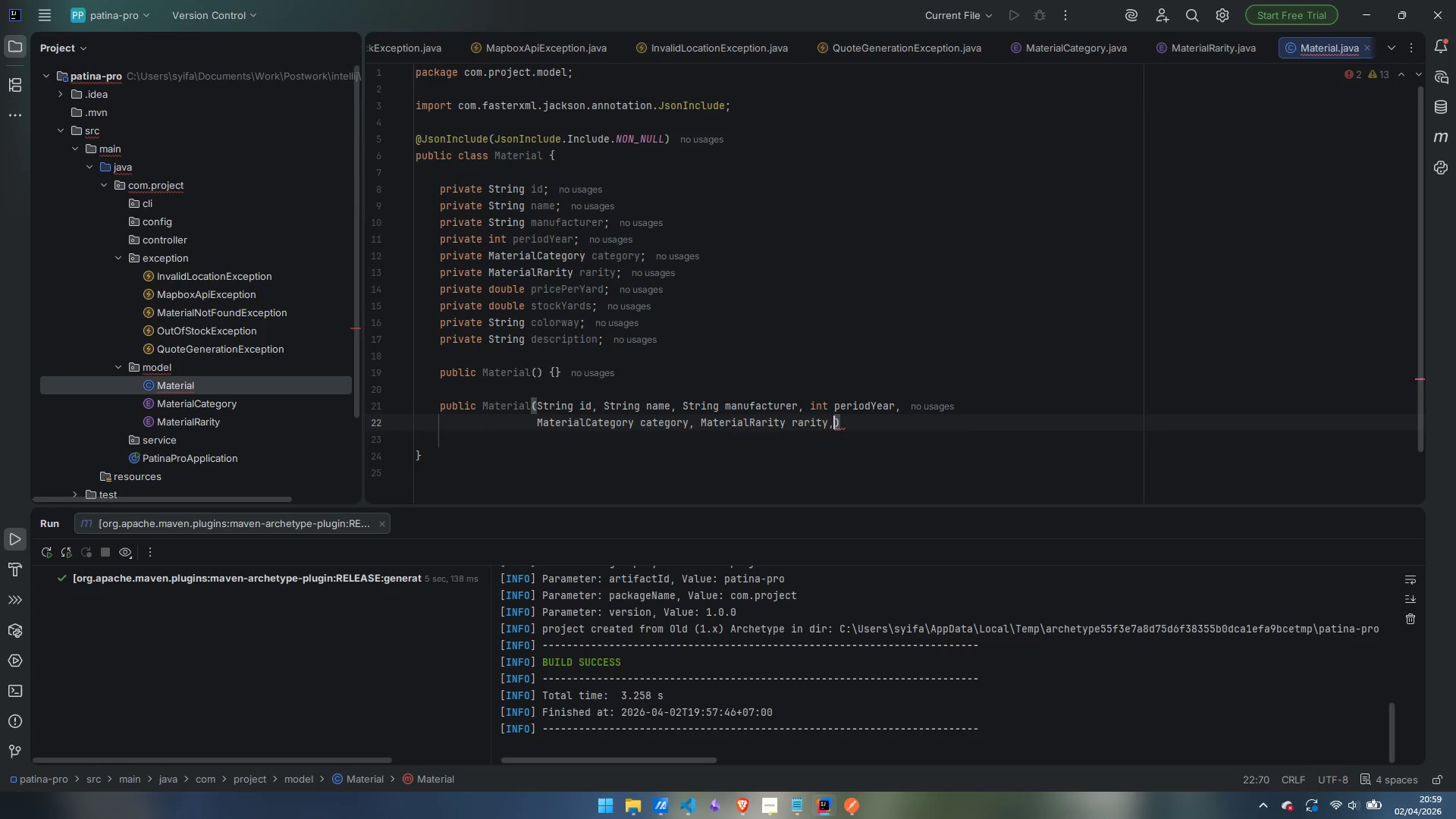 
key(Enter)
 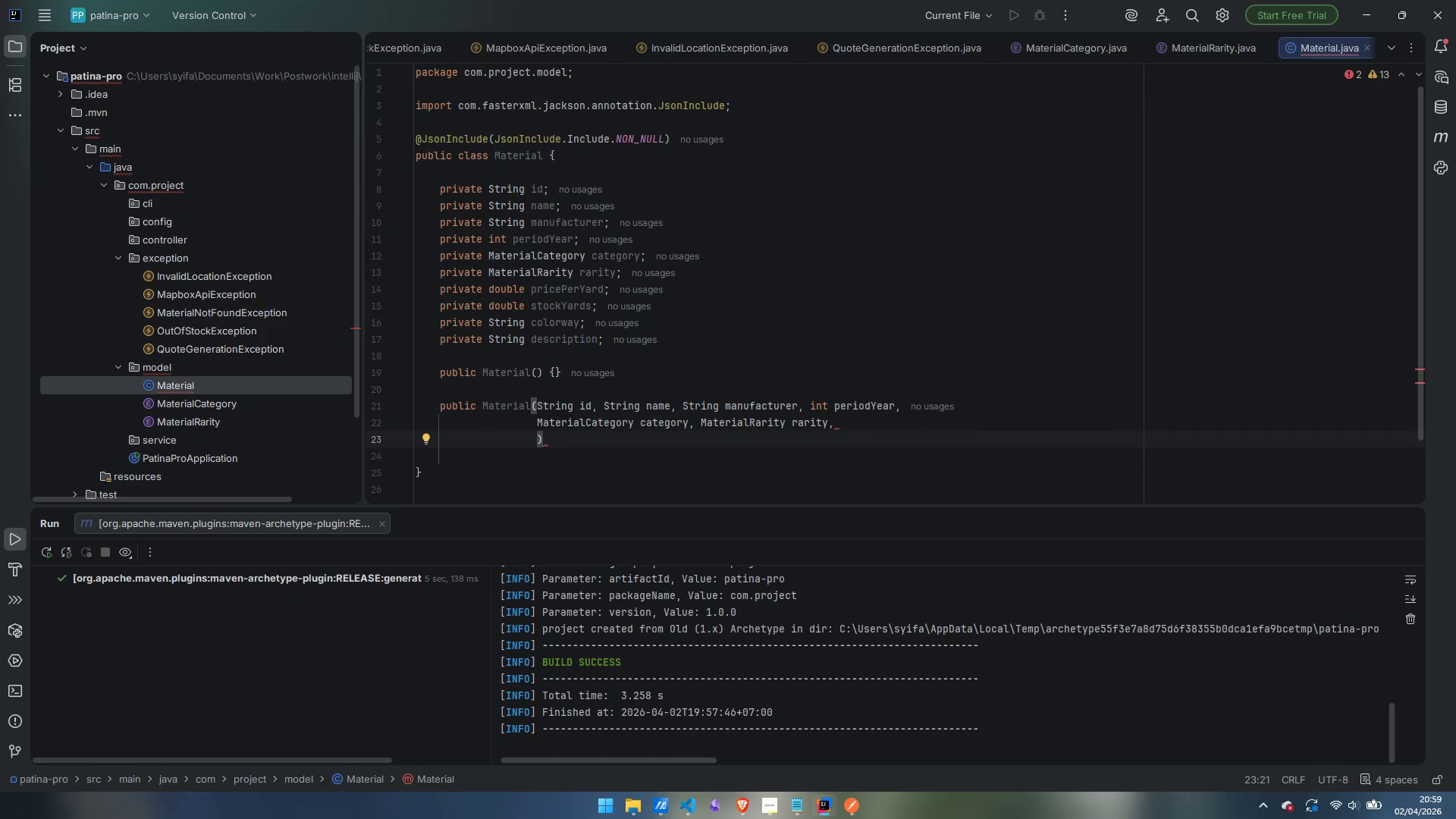 
type(per)
key(Backspace)
key(Backspace)
key(Backspace)
type(double pricePerYARD< double )
 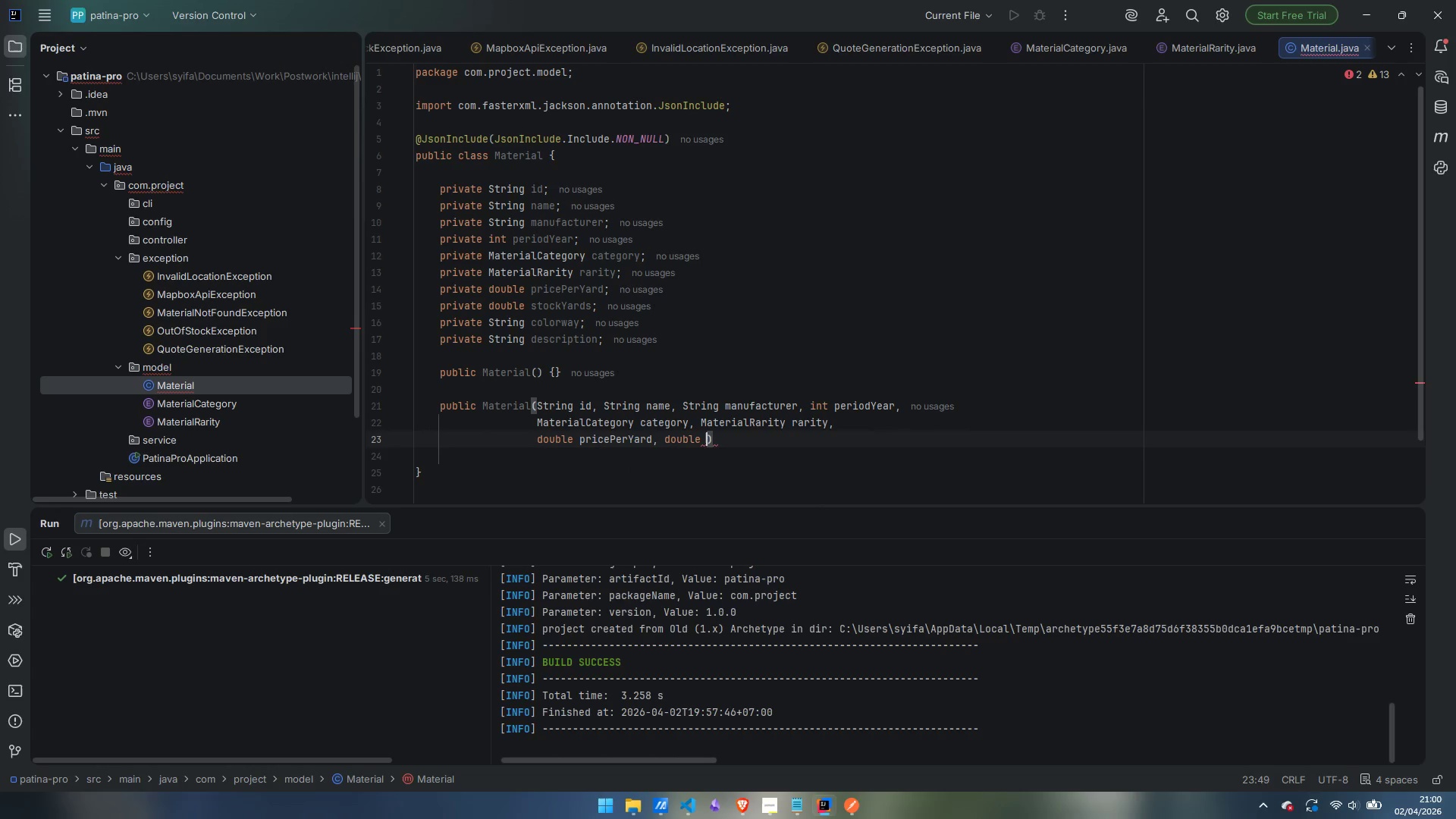 
type(stockYards, )
 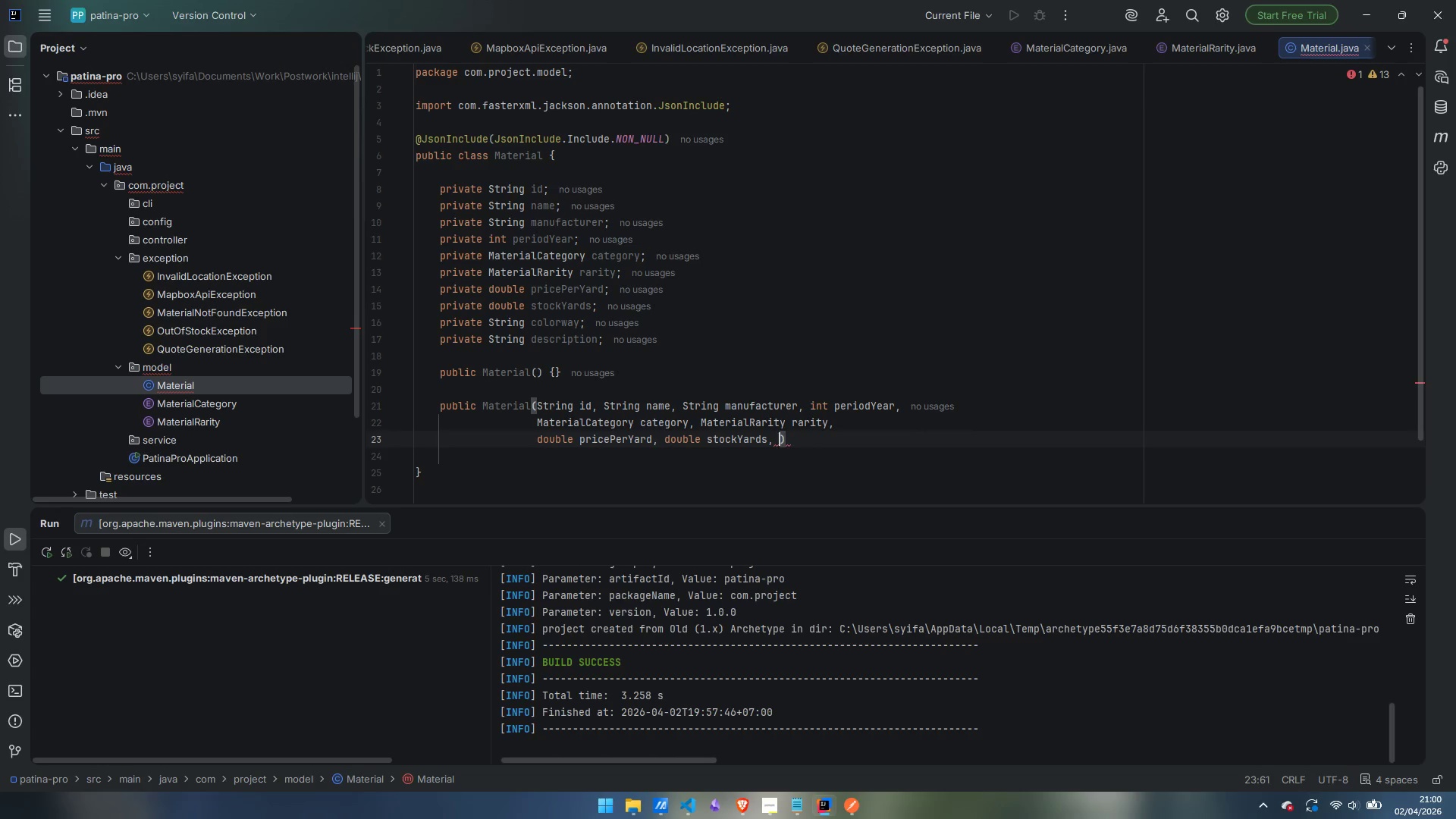 
hold_key(key=ShiftLeft, duration=1.5)
 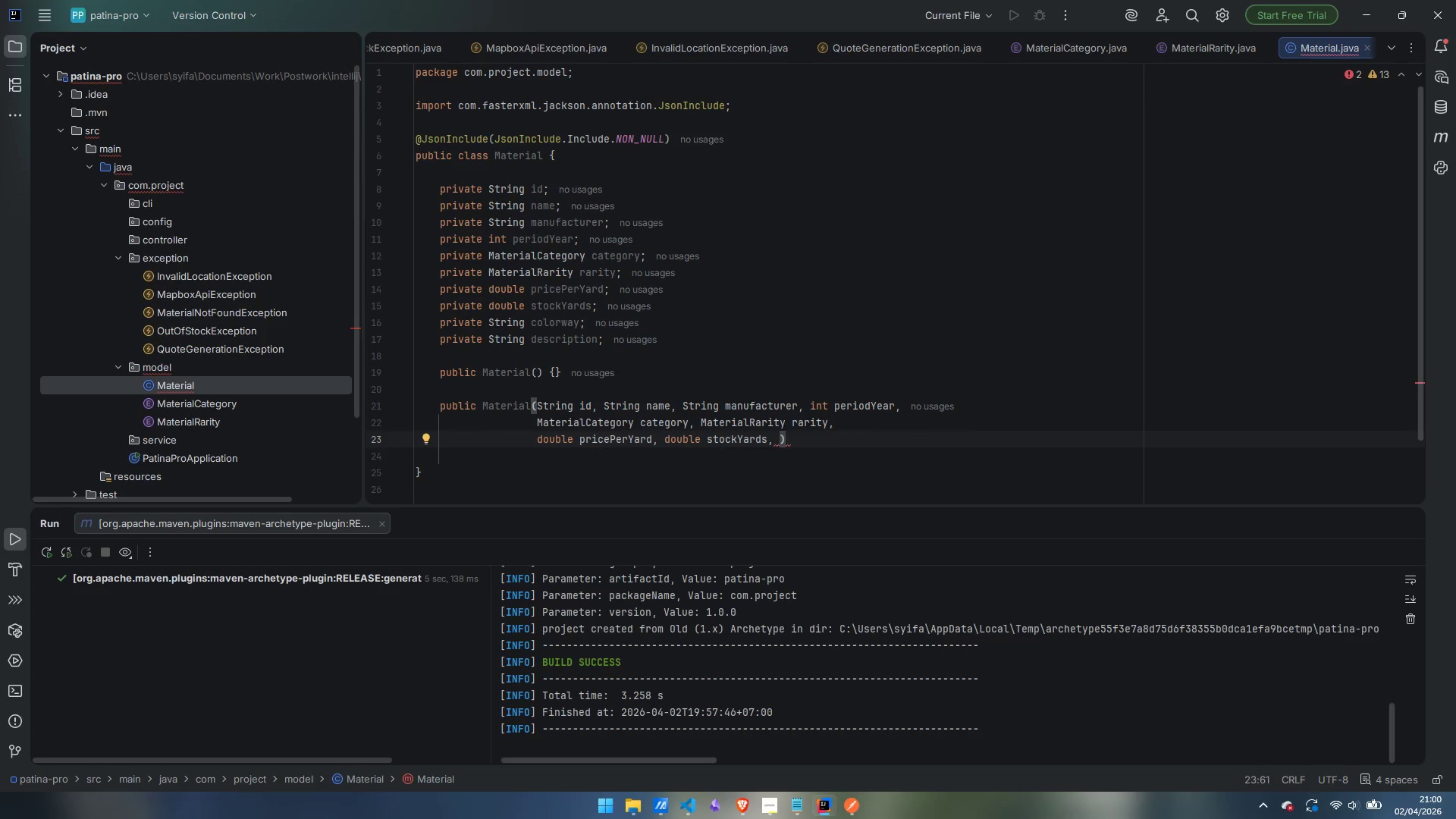 
key(Backspace)
 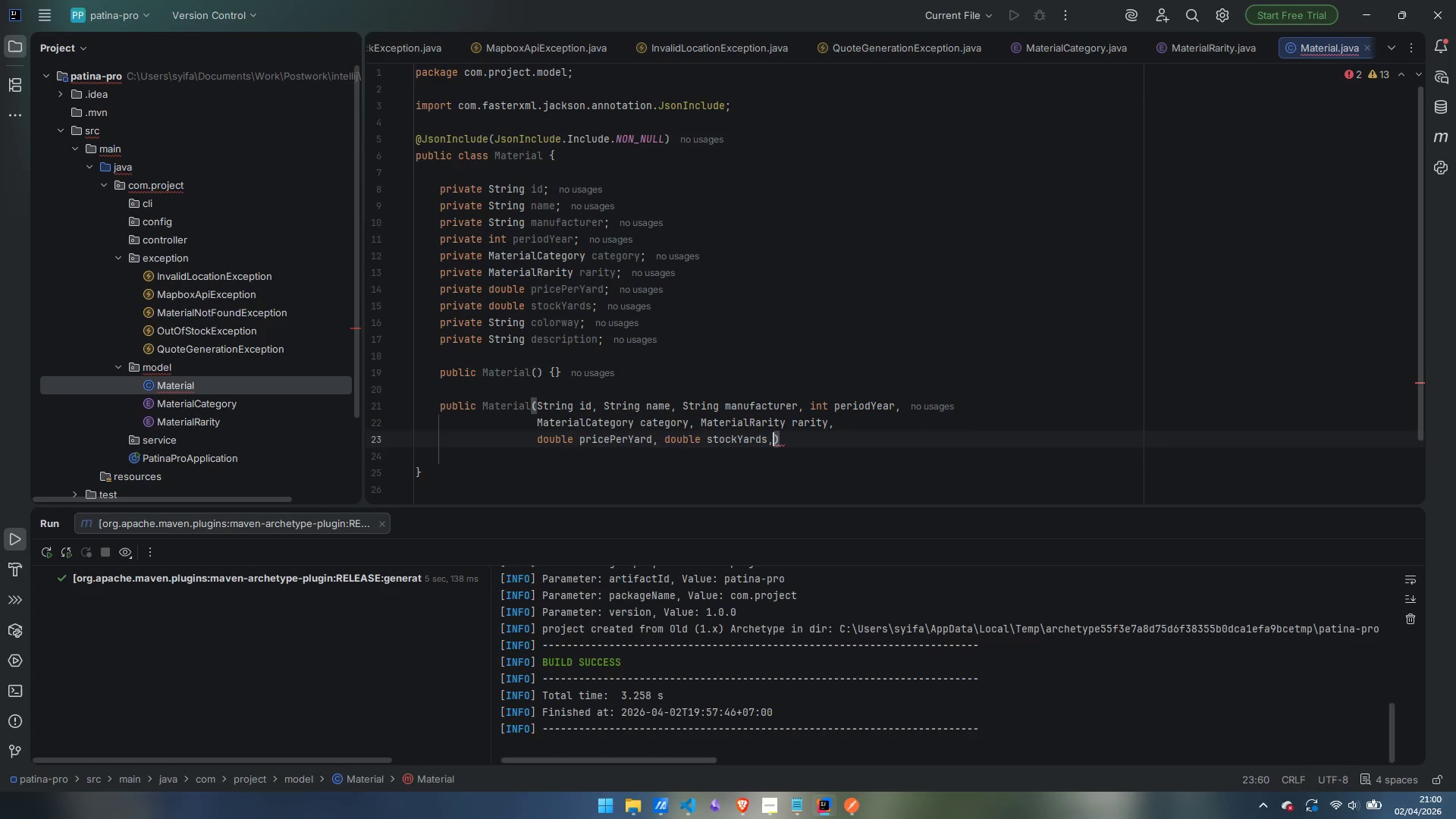 
key(Enter)
 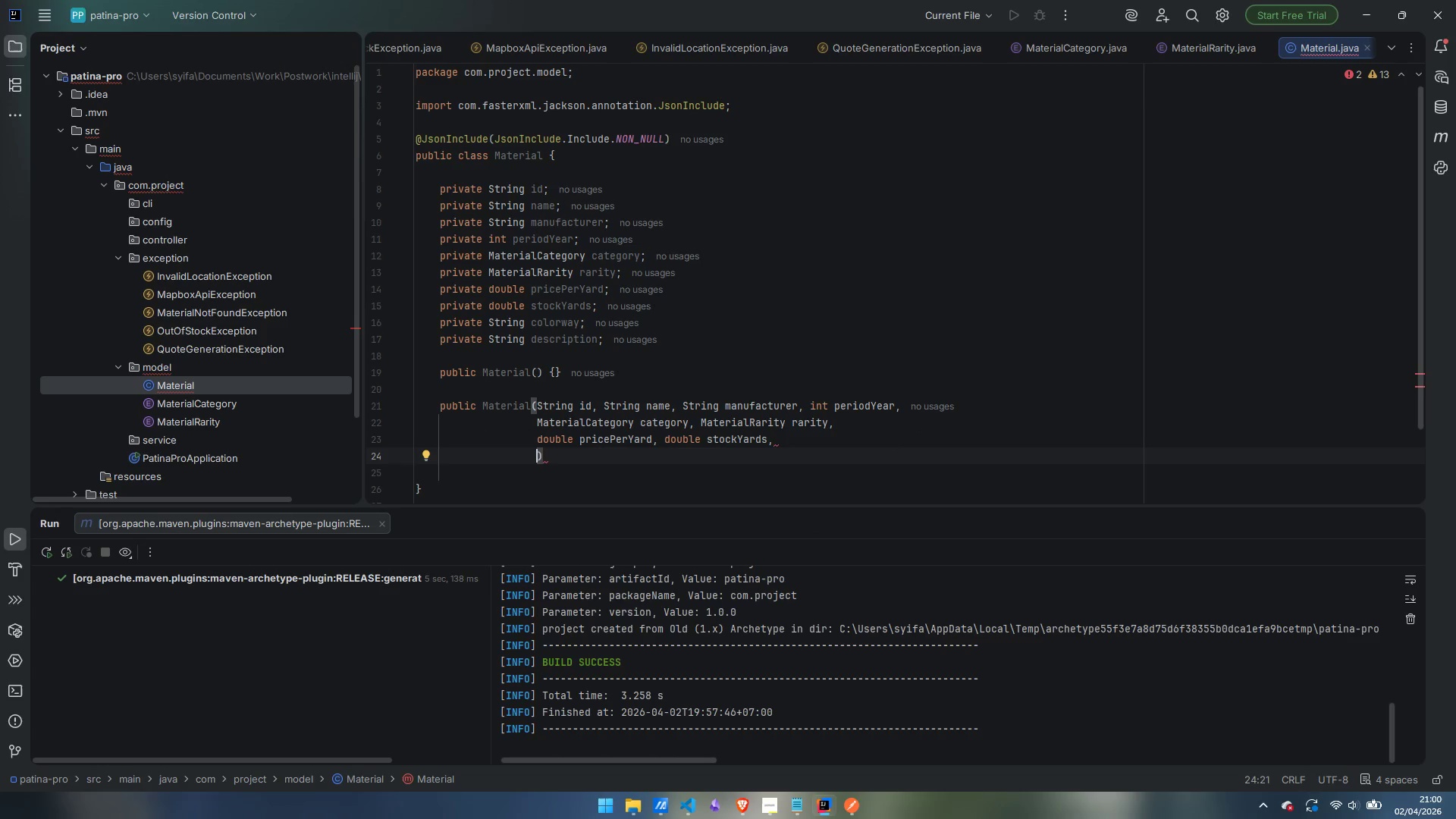 
type(String colorway, String description)
 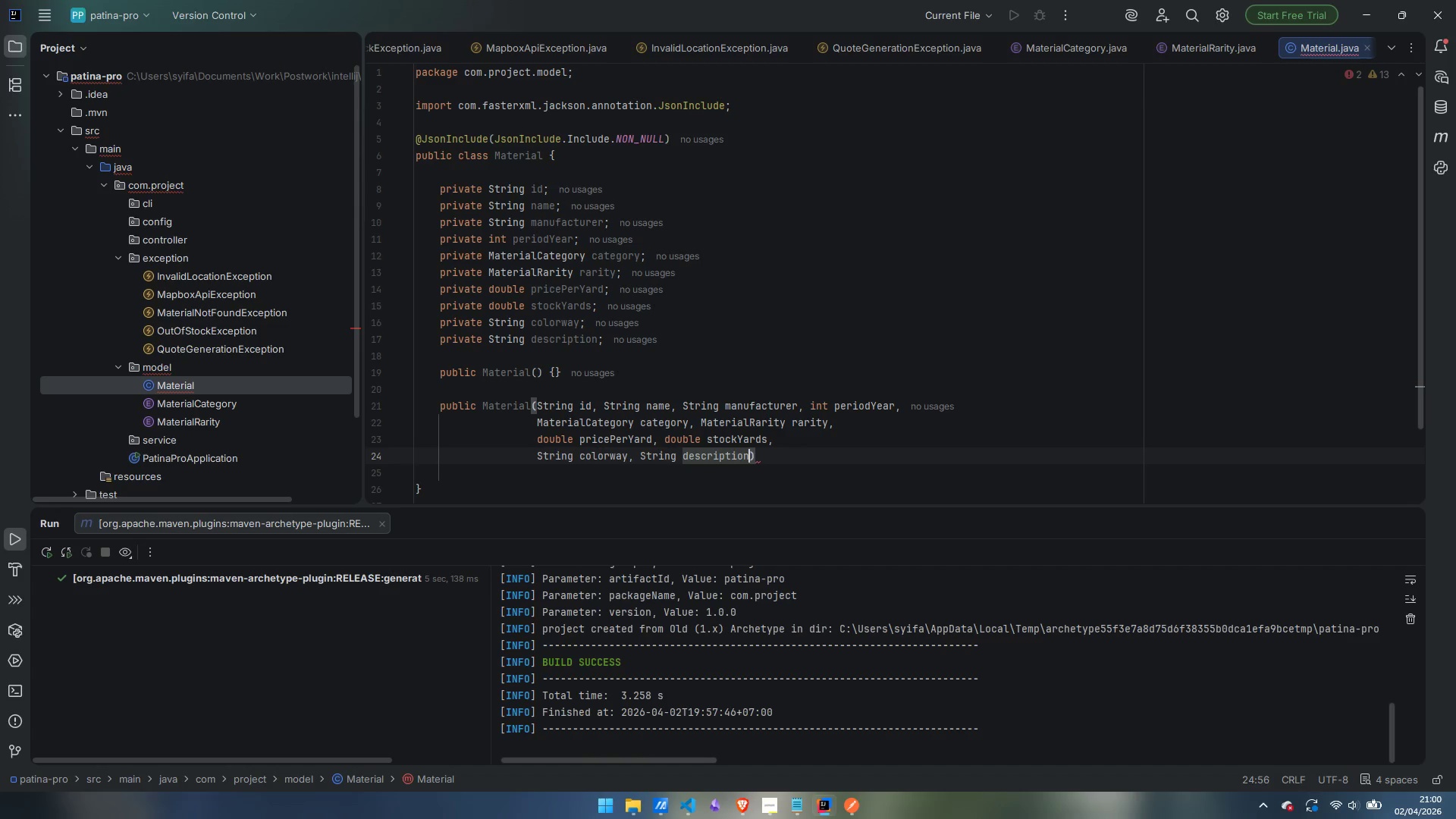 
key(ArrowRight)
 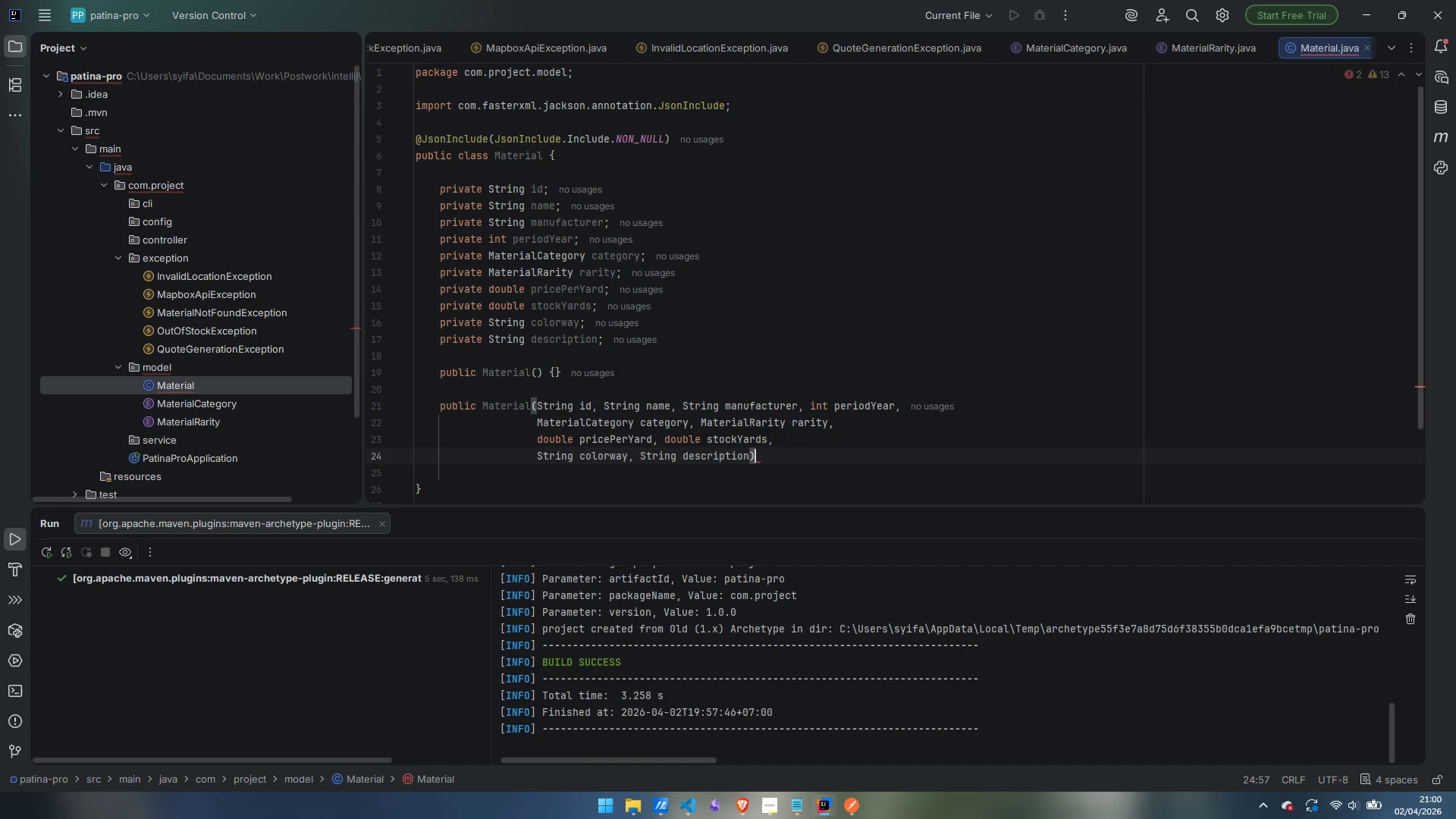 
key(Space)
 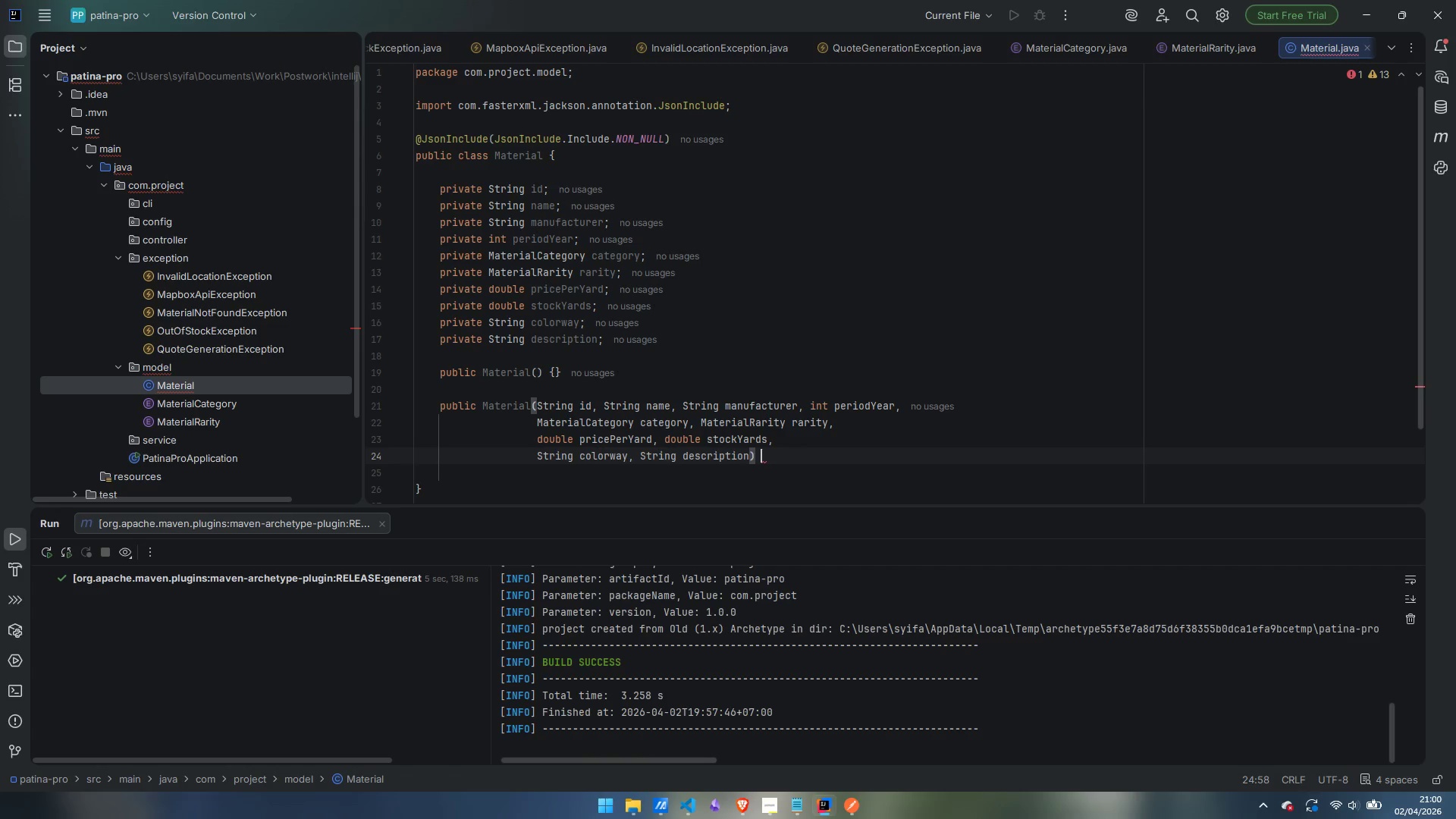 
key(Shift+BracketLeft)
 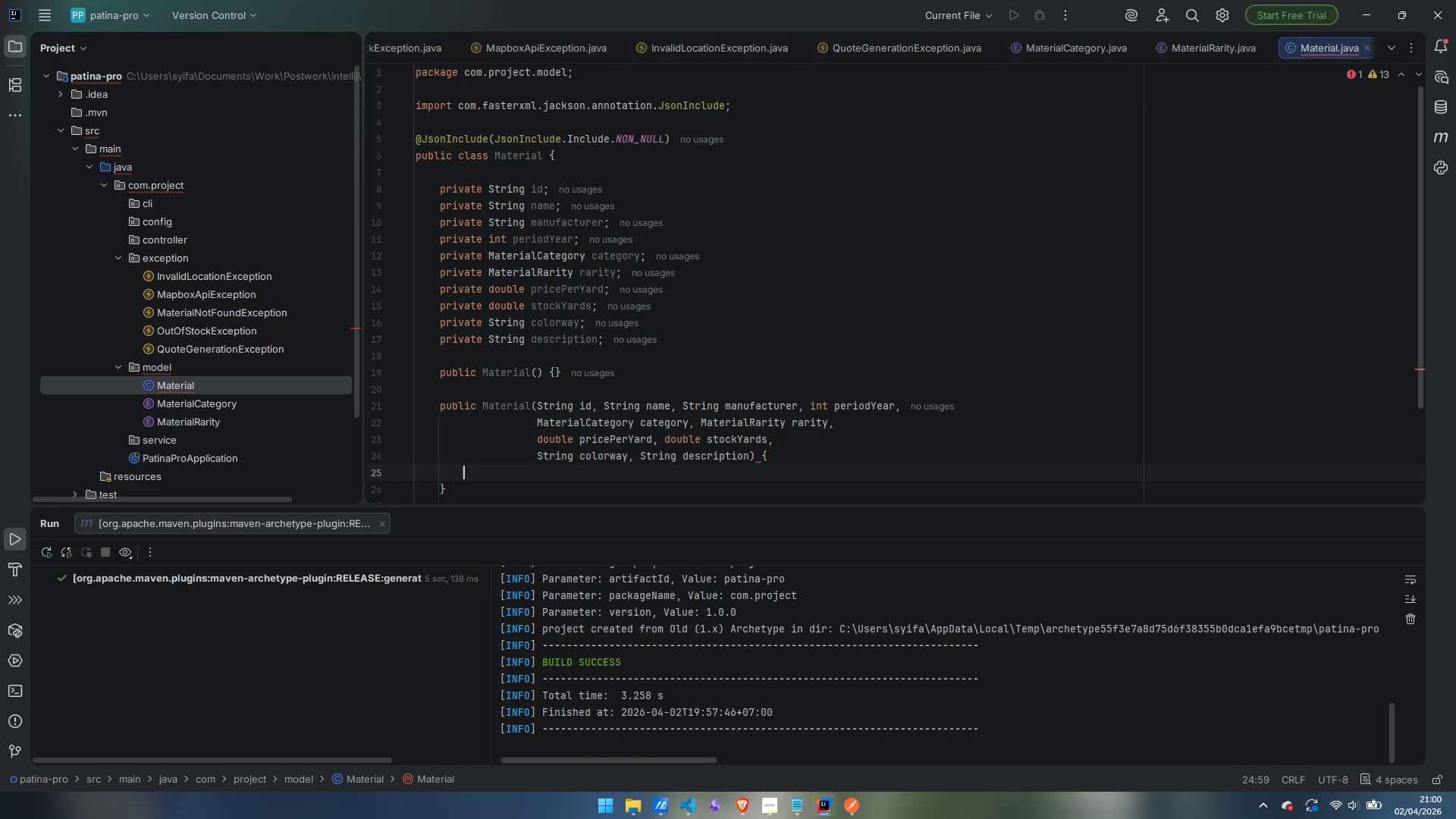 
key(Enter)
 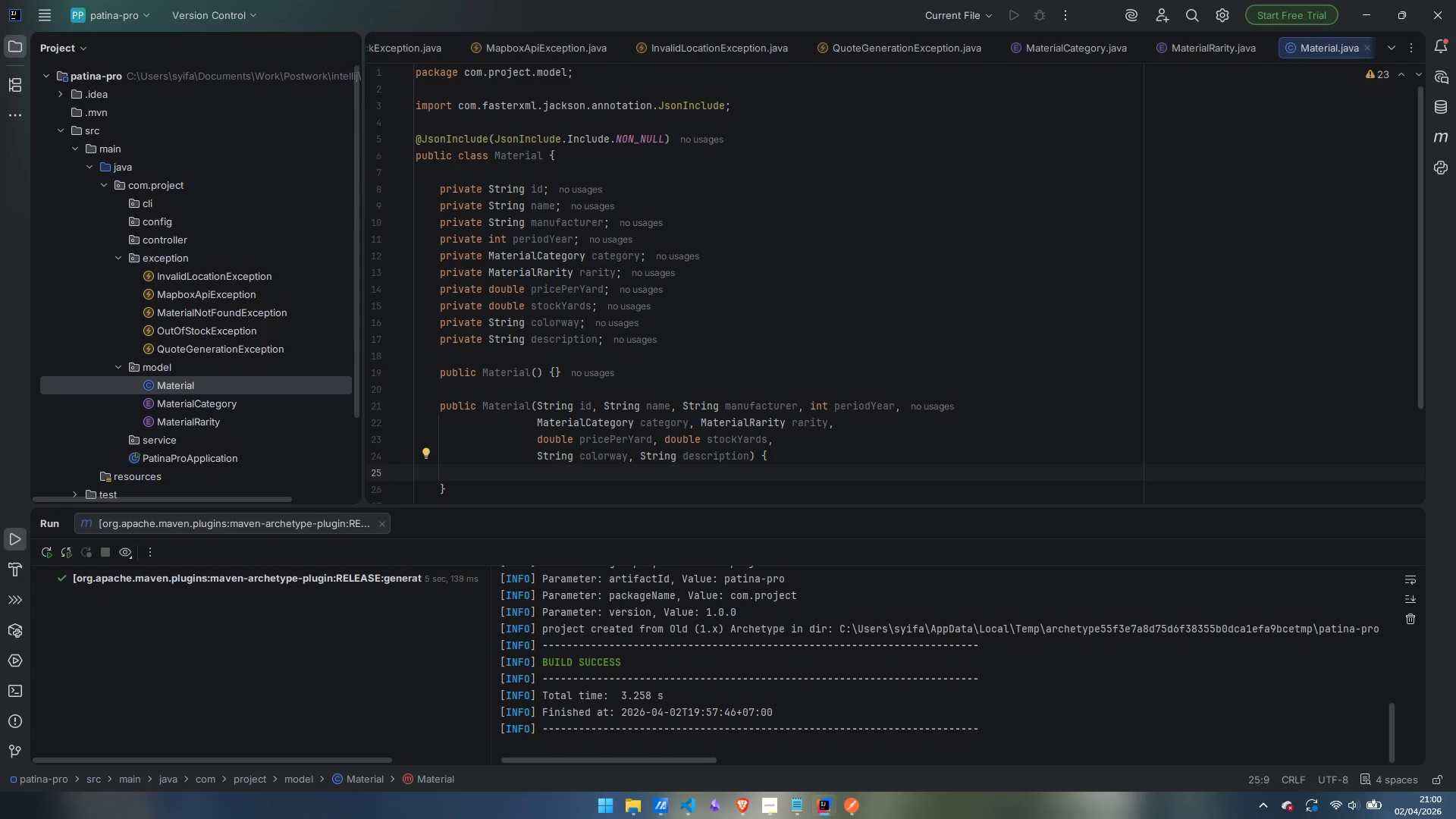 
type(this.id = id;)
 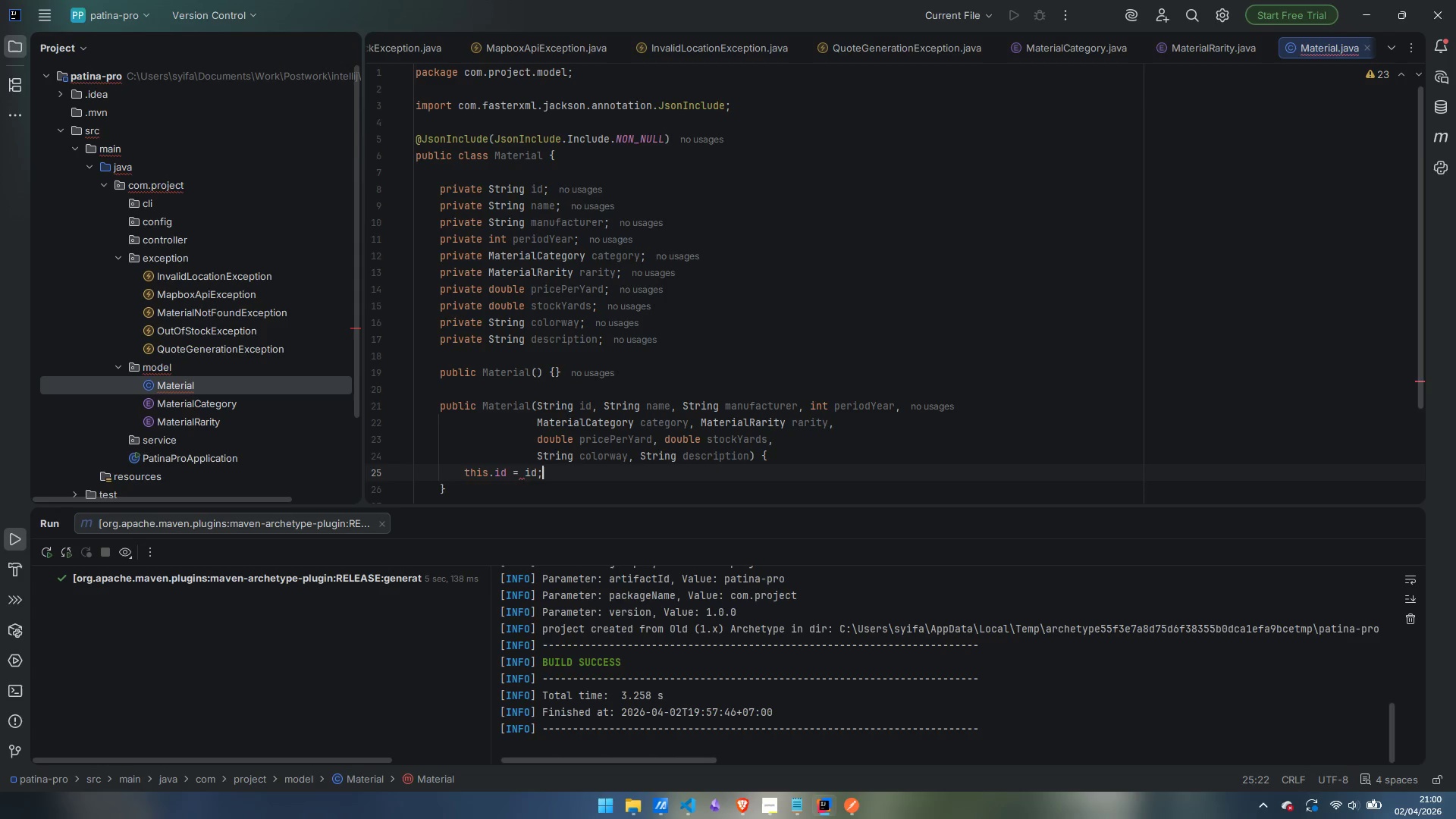 
key(Enter)
 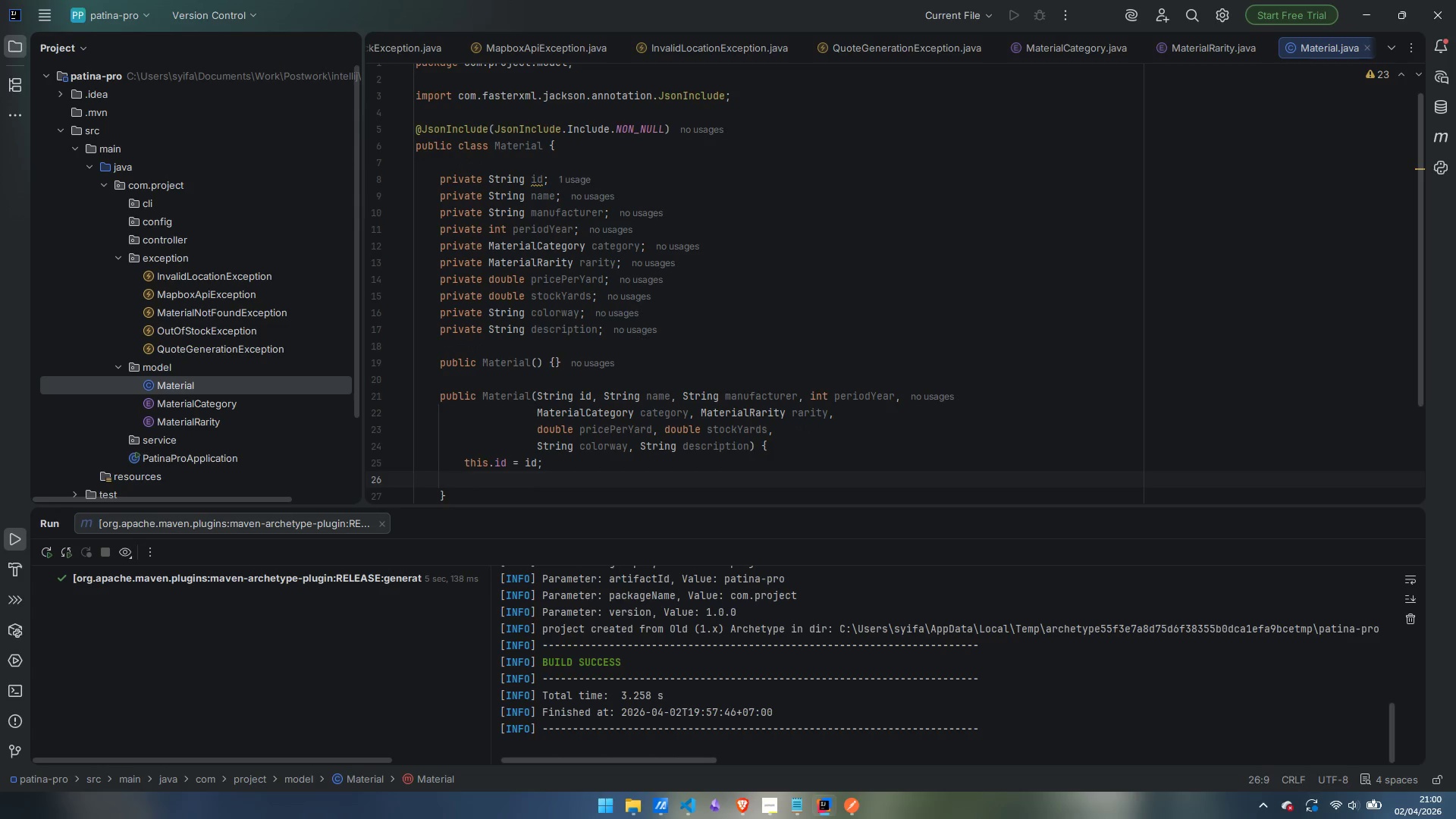 
type(this.name = name;)
 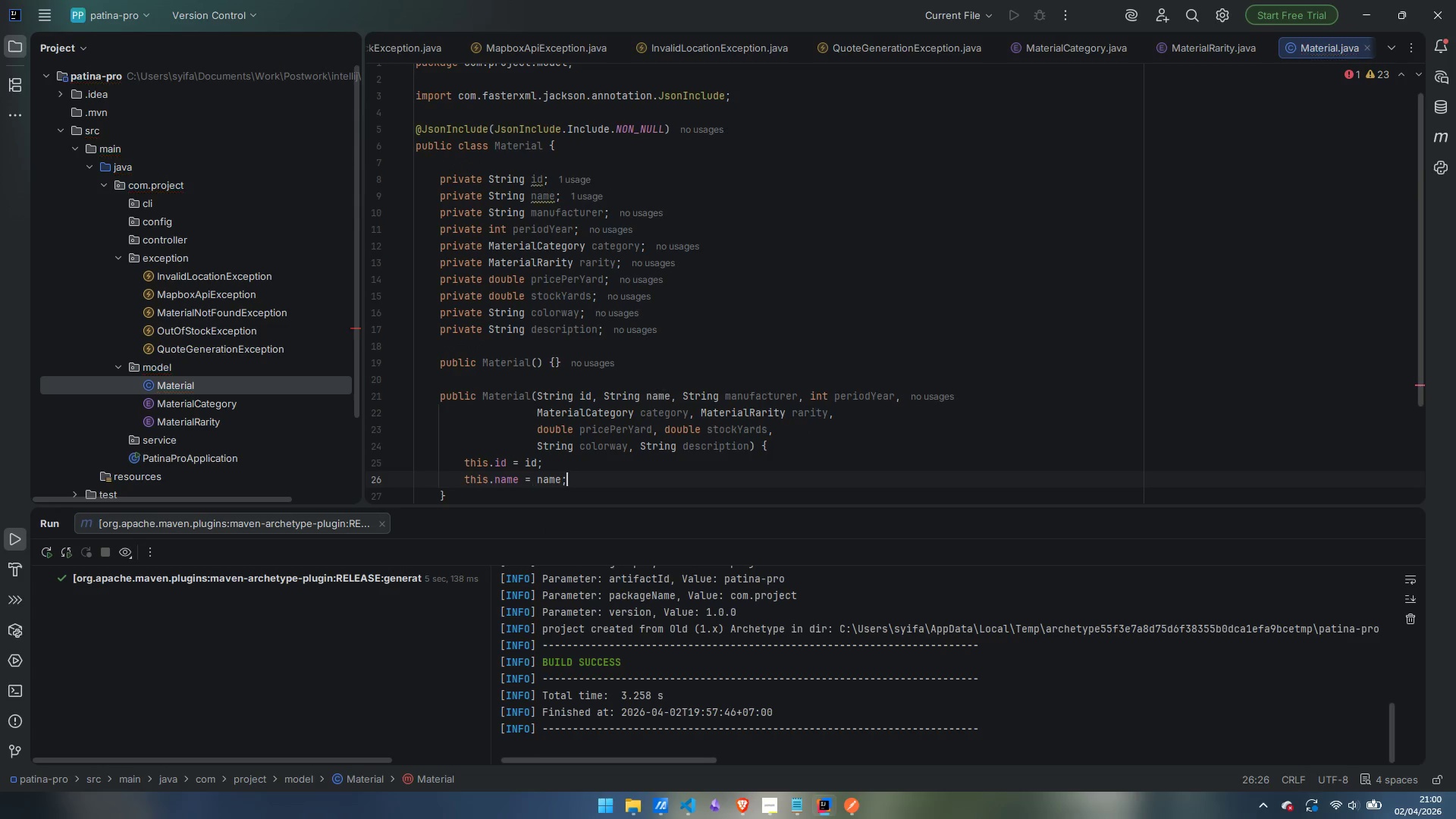 
key(Enter)
 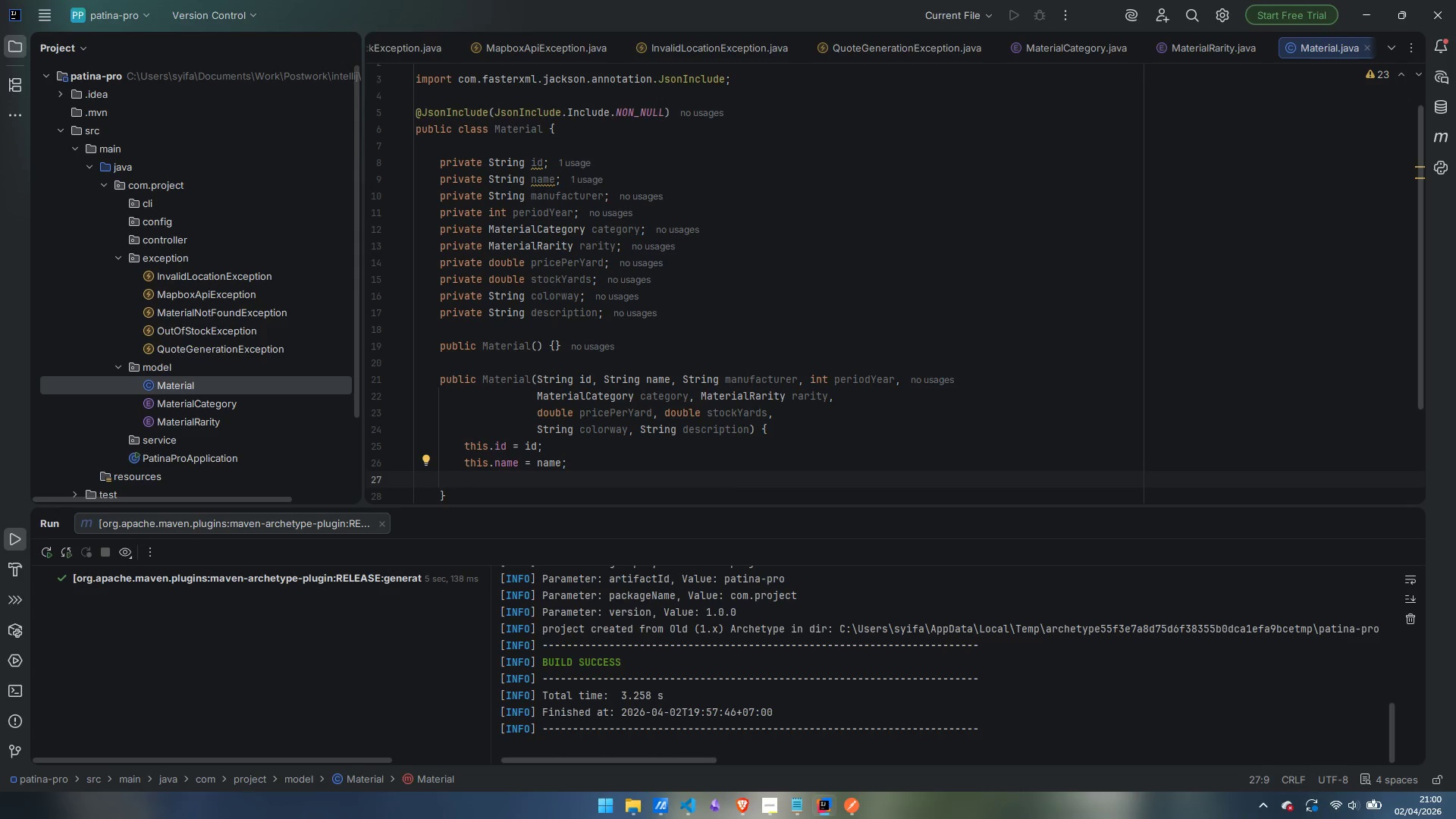 
type(this.manufacturer = manufacturer;)
 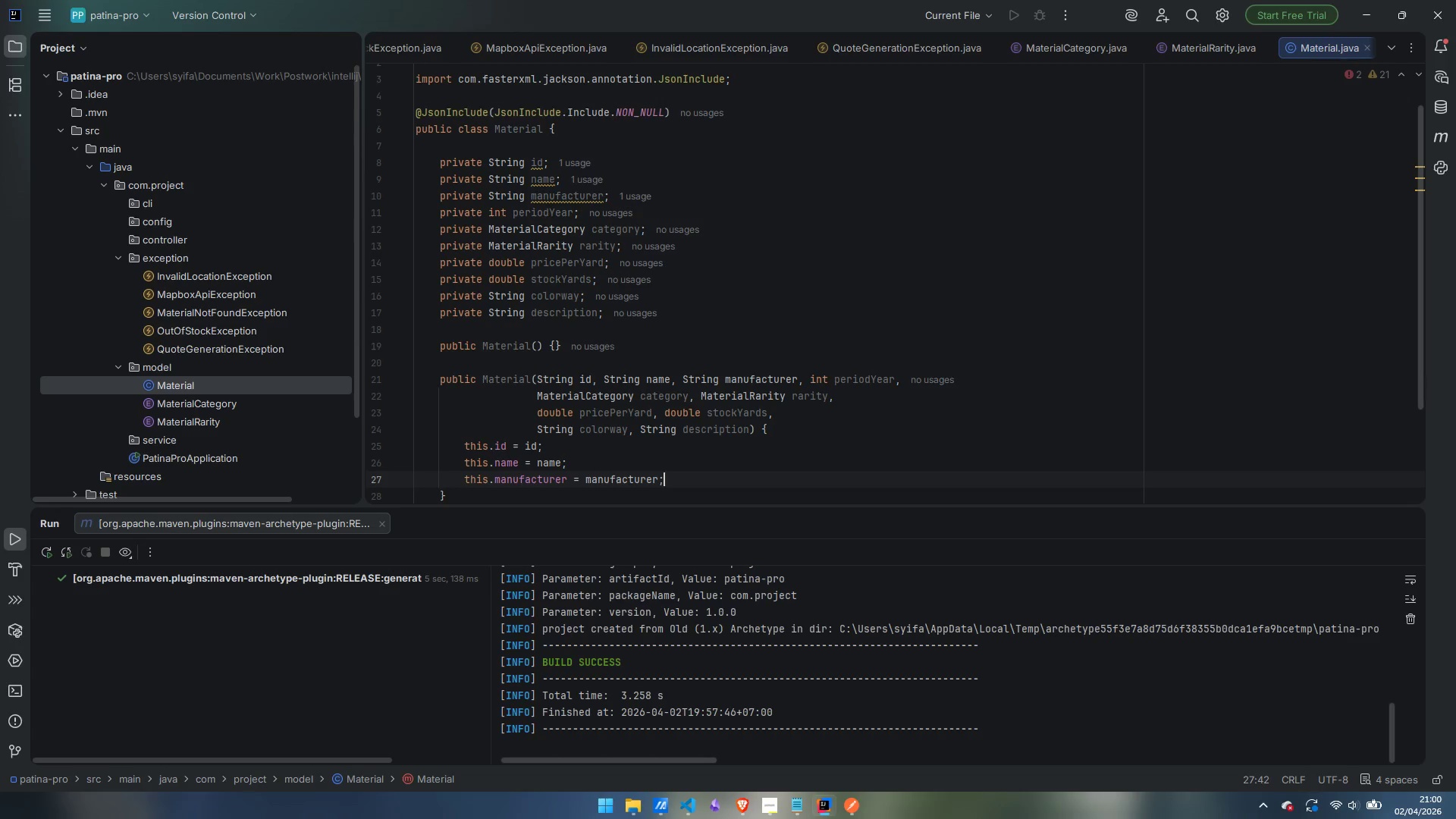 
key(Enter)
 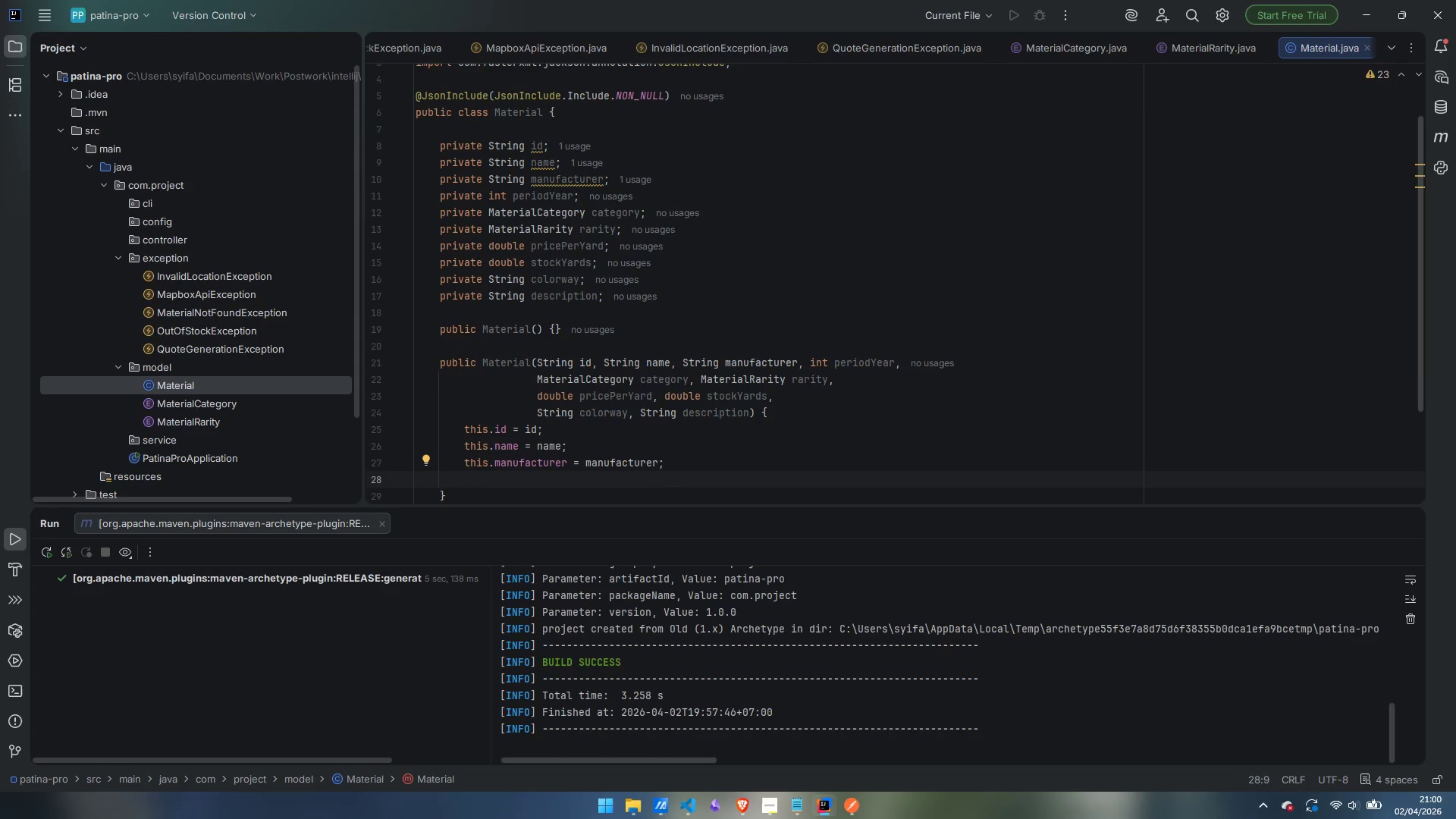 
type(this.periodYear -)
key(Backspace)
type(= periodYear;)
 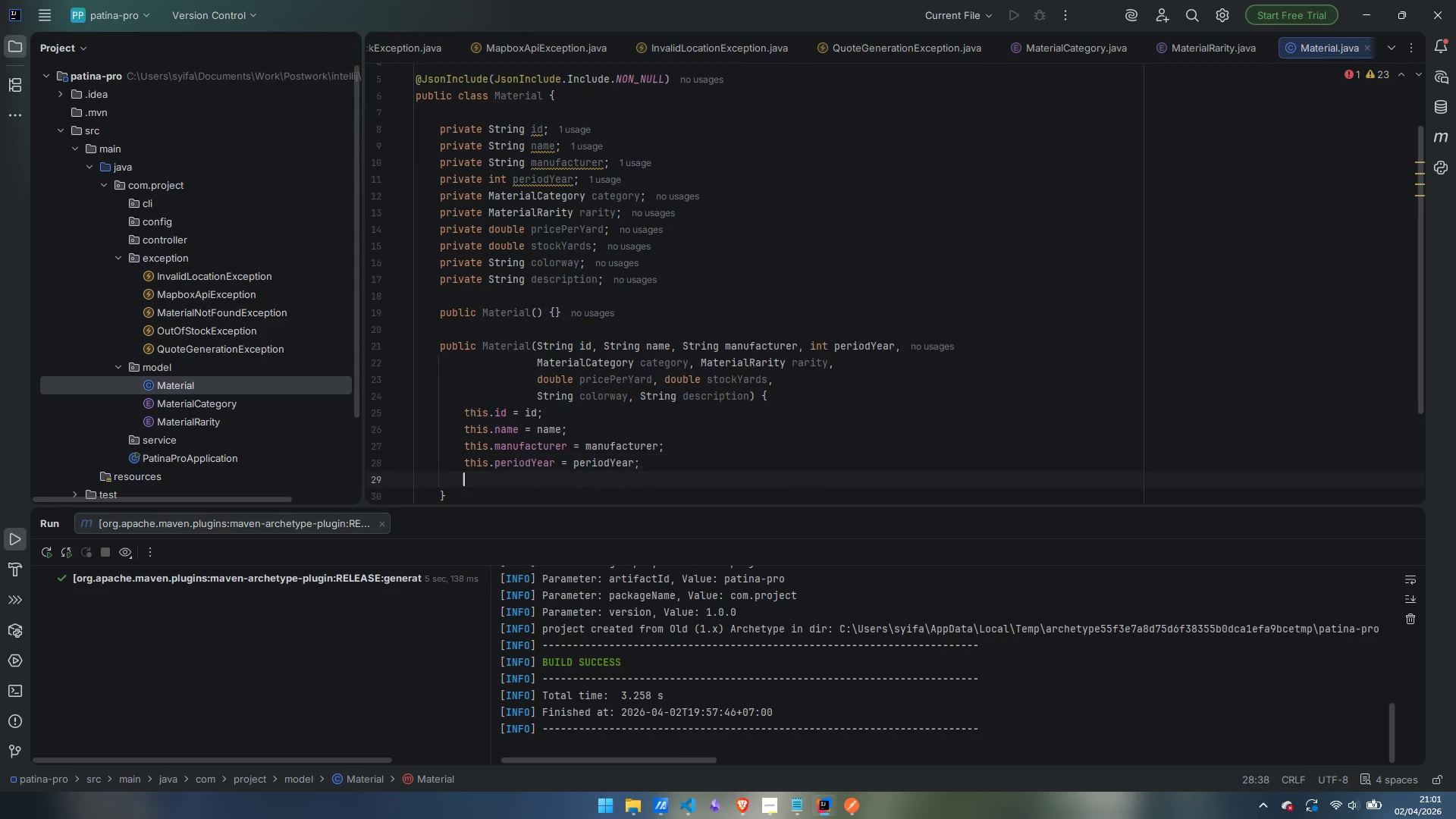 
 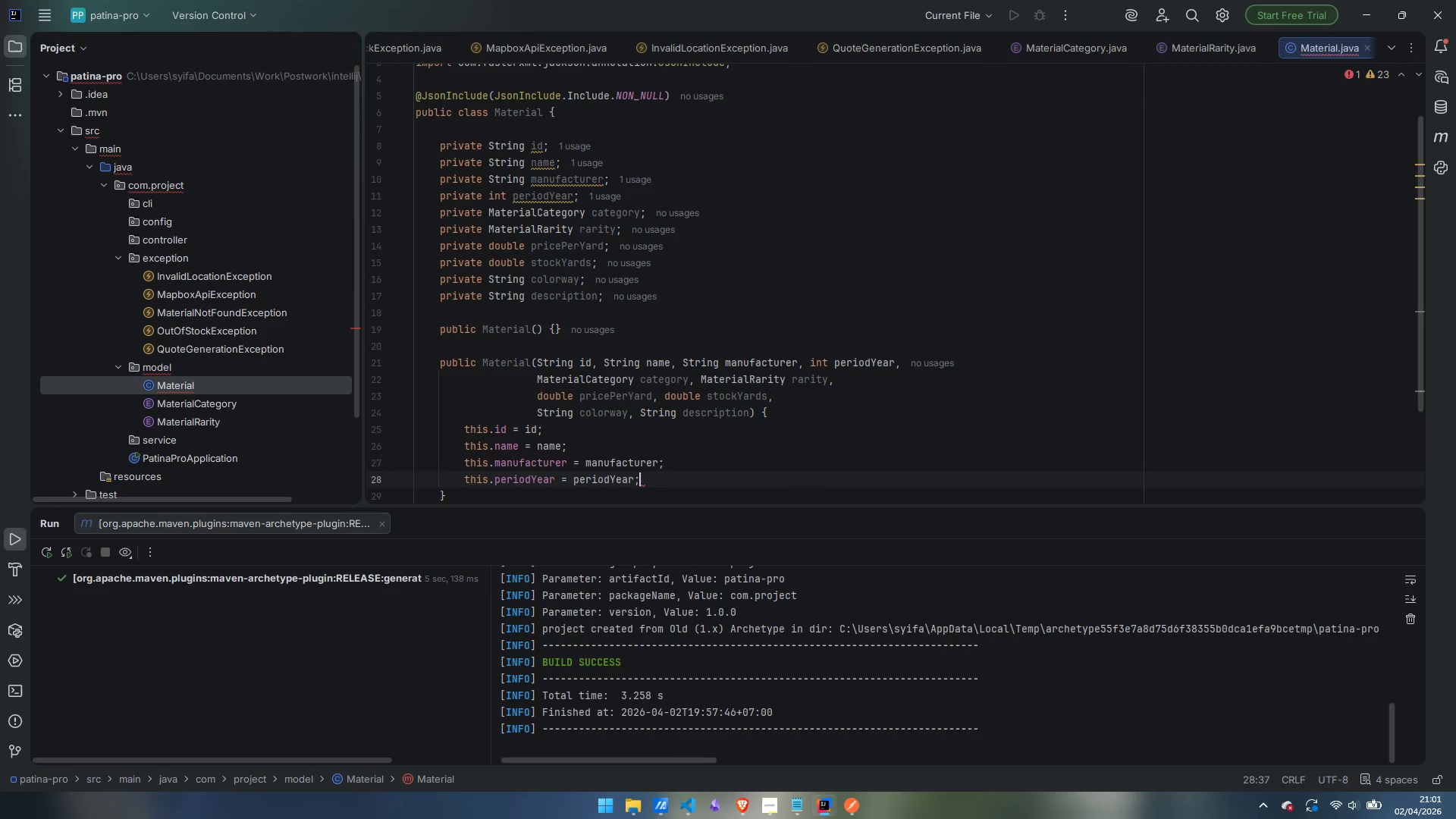 
key(Enter)
 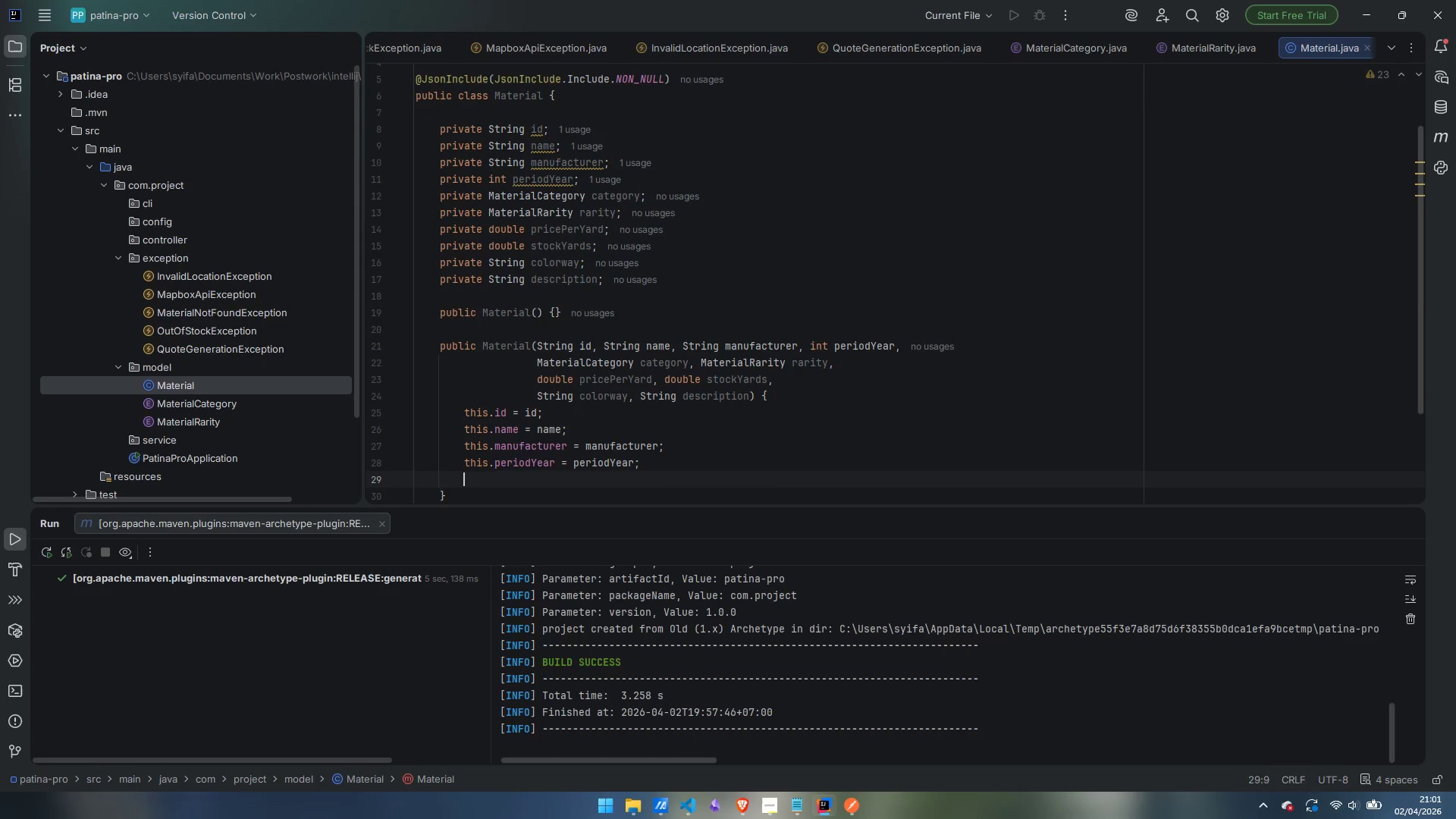 
type(this.categort)
key(Backspace)
type(u)
key(Backspace)
type(y = categoty)
key(Backspace)
key(Backspace)
type(ry;)
 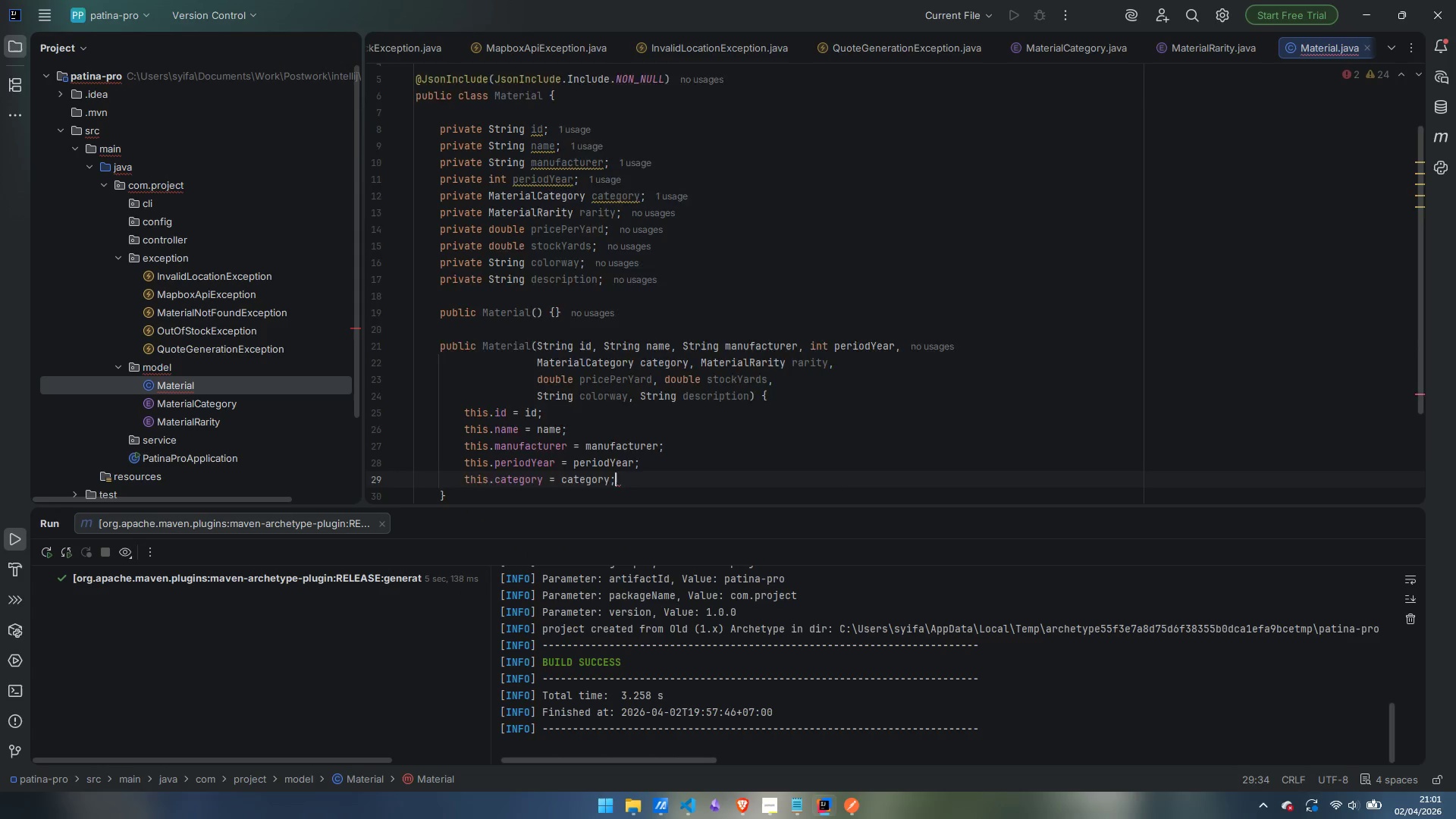 
key(Enter)
 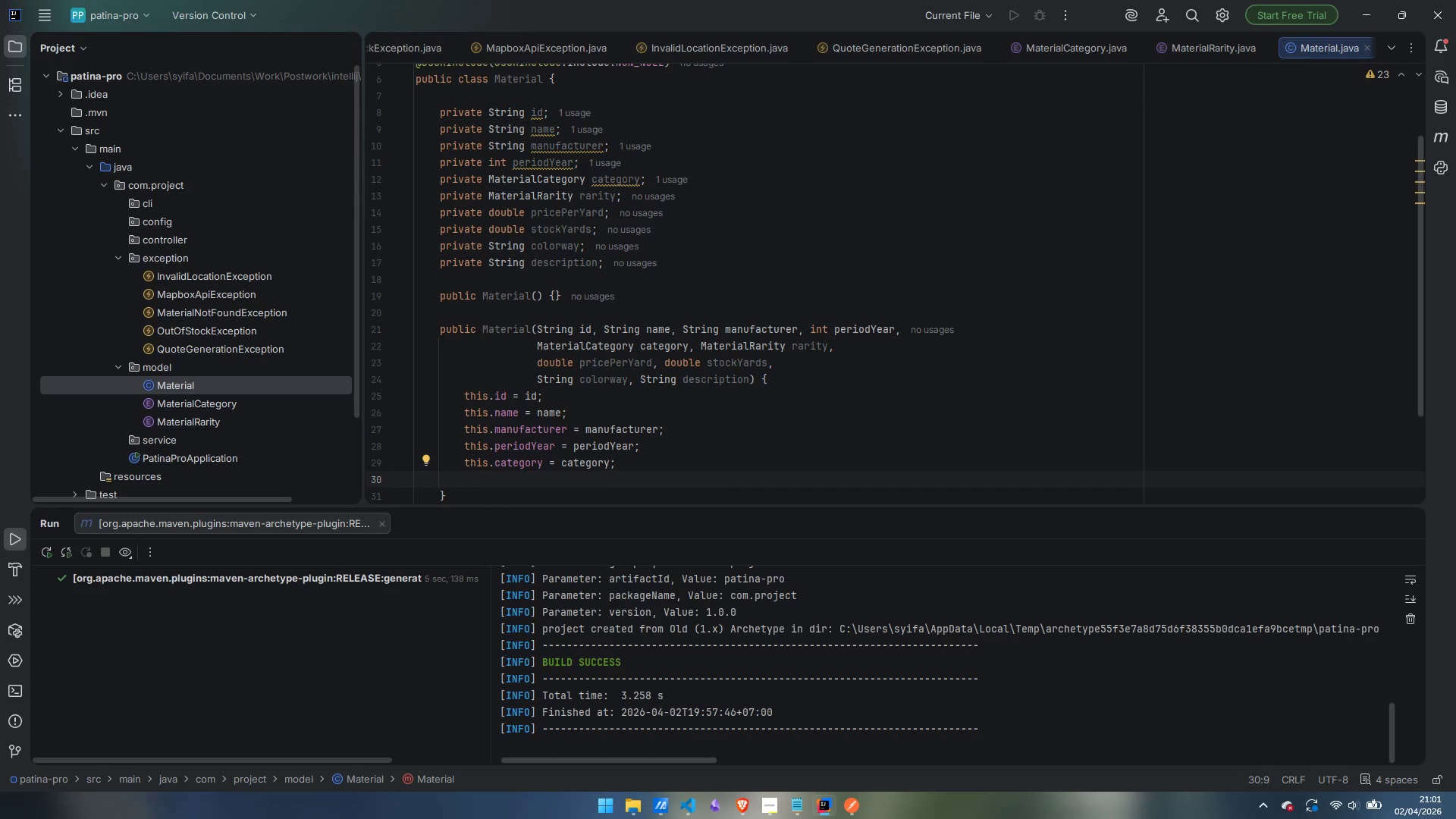 
type(this.rarity = rarity;)
 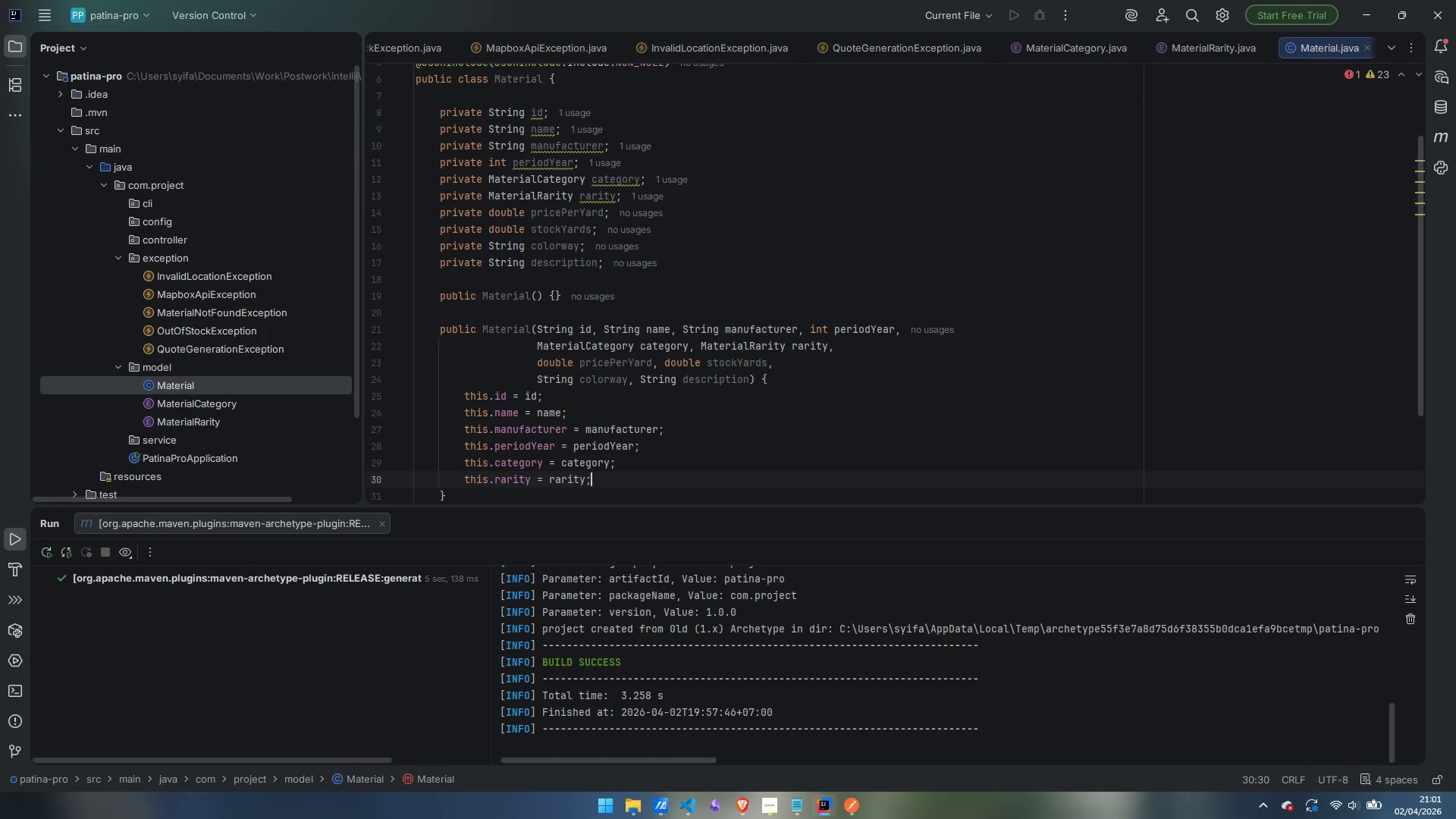 
key(Enter)
 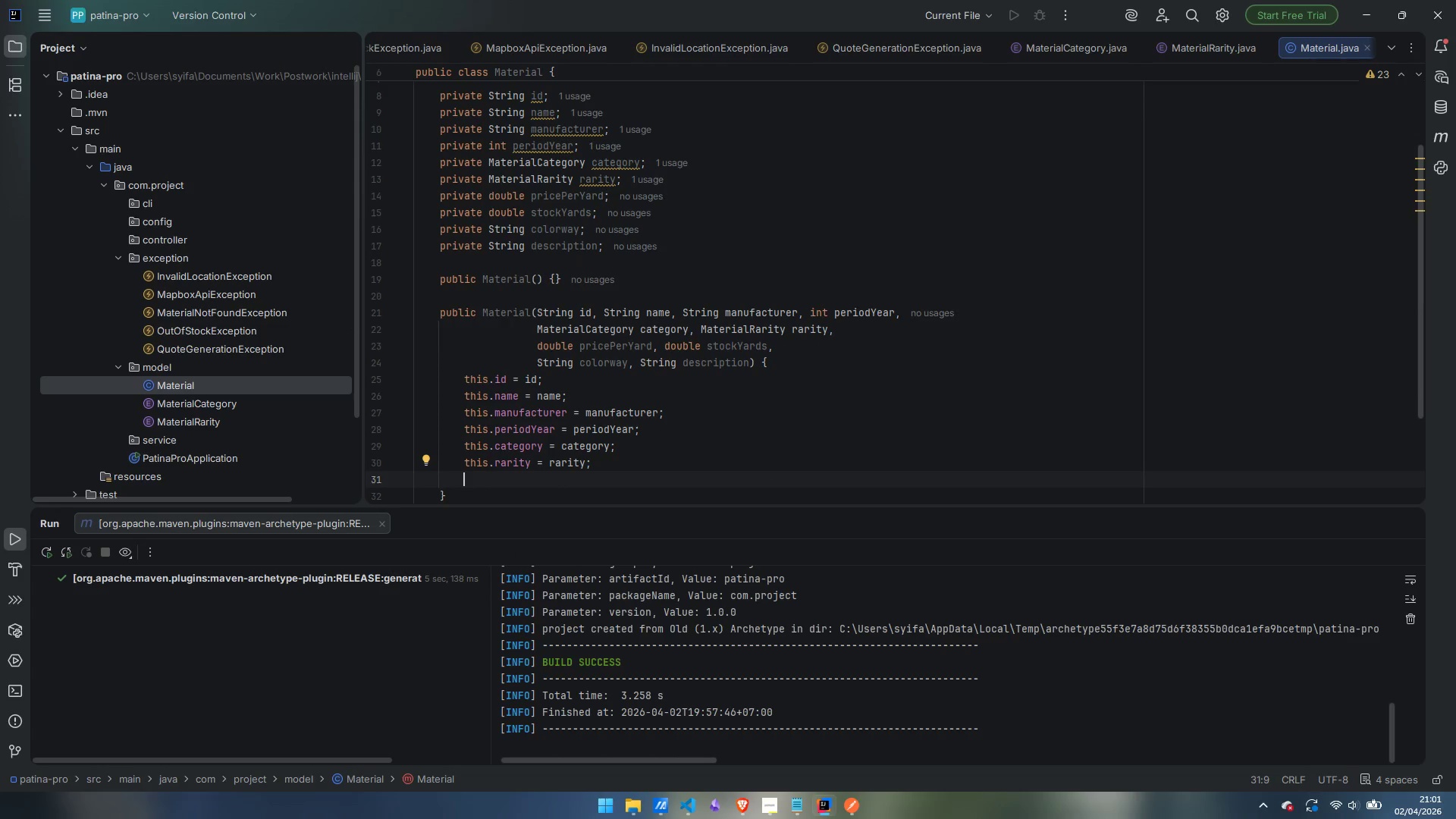 
type(this.per)
key(Backspace)
key(Backspace)
type(ricePerYard = pricePerYard;)
 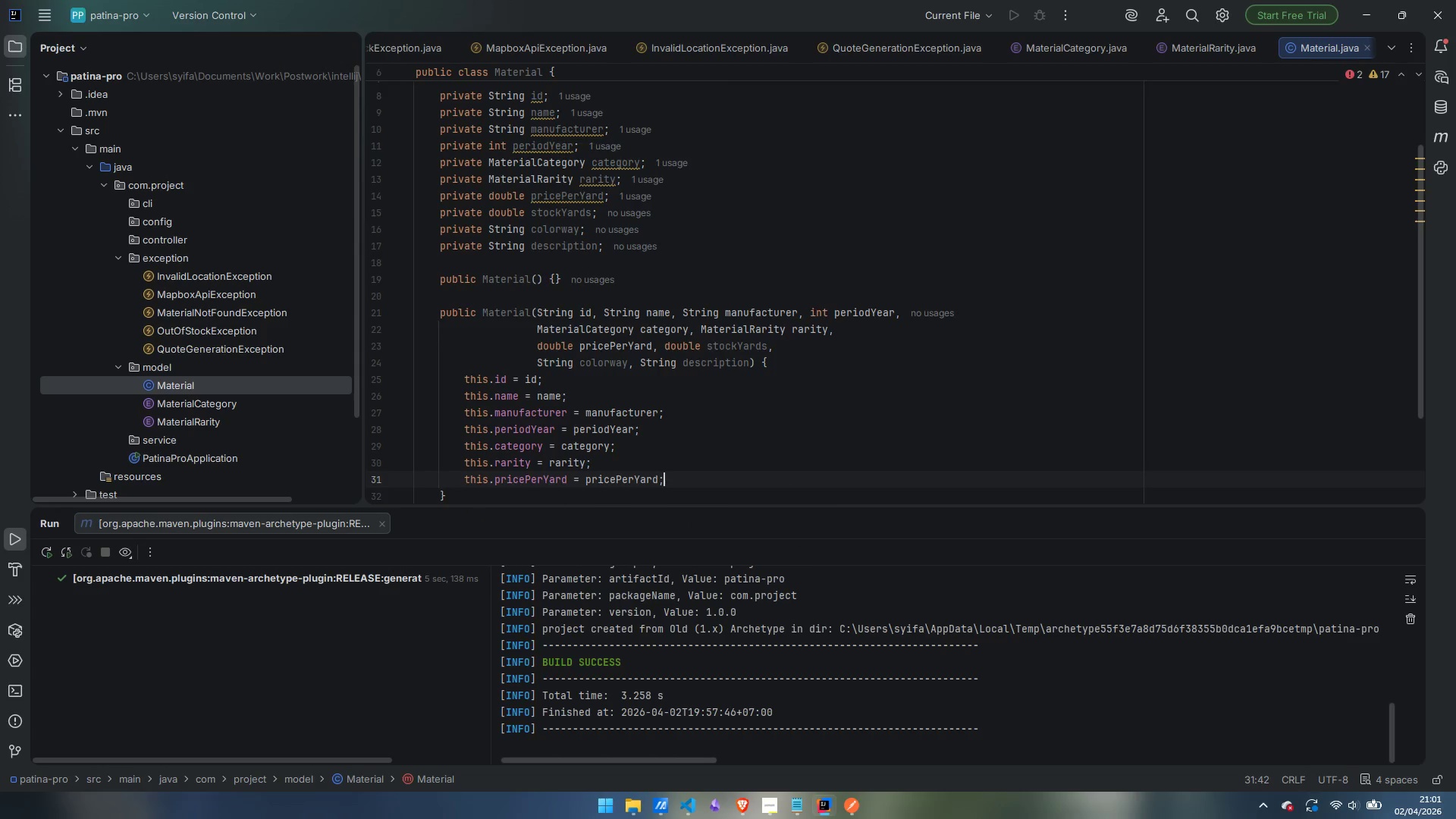 
 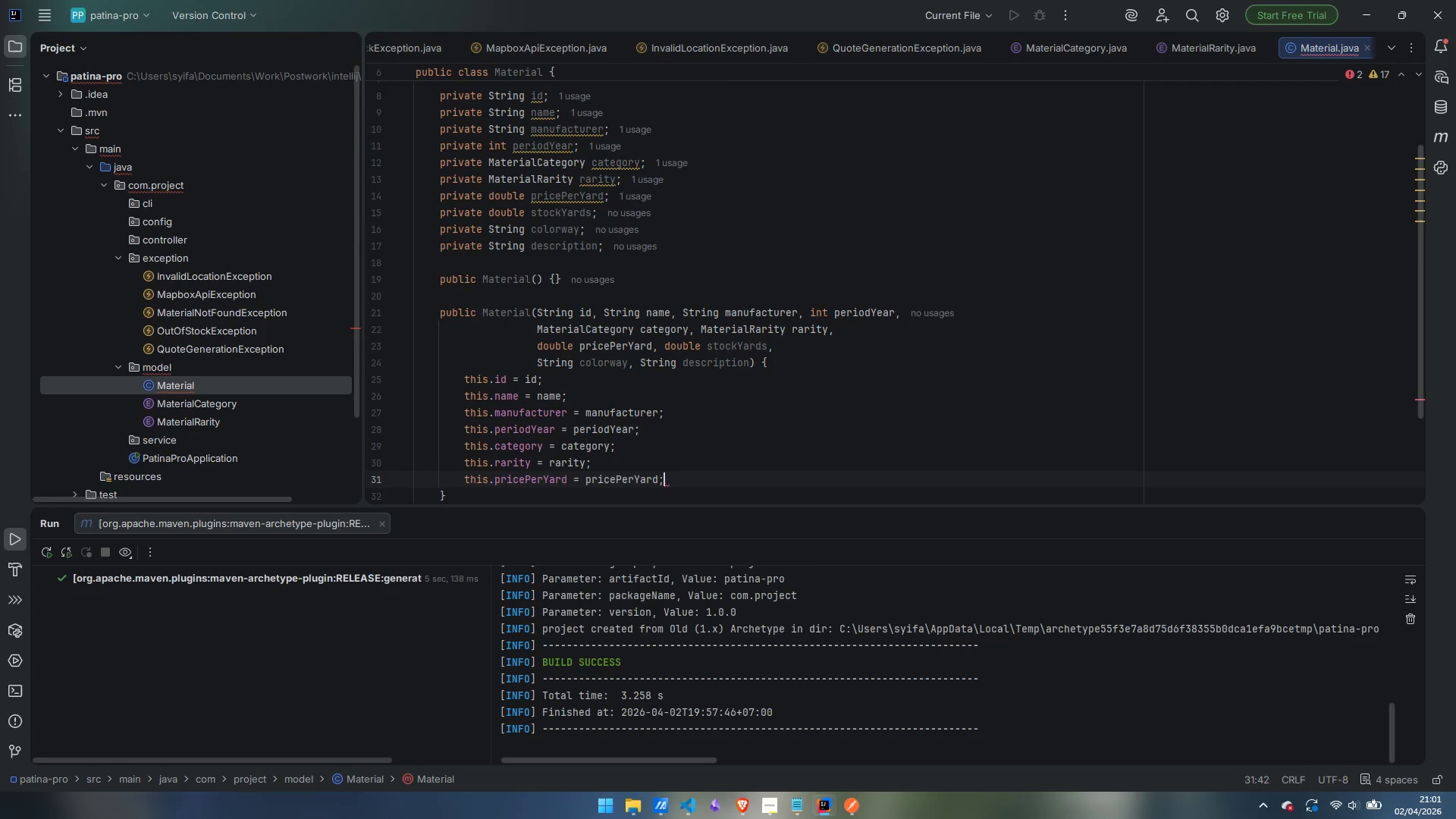 
key(Enter)
 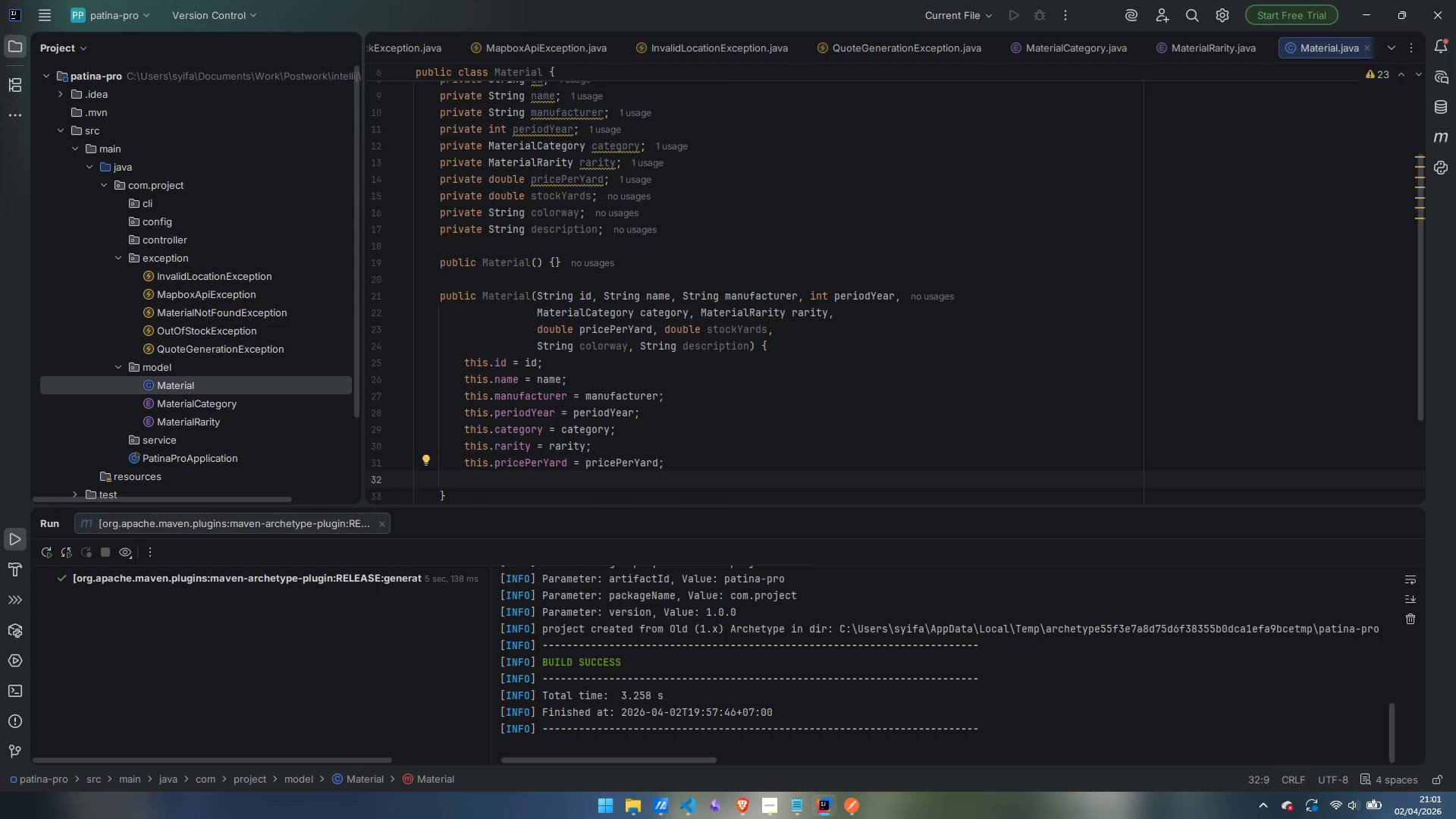 
type(this.stockYards = stockMa)
key(Backspace)
key(Backspace)
type(Yards;)
 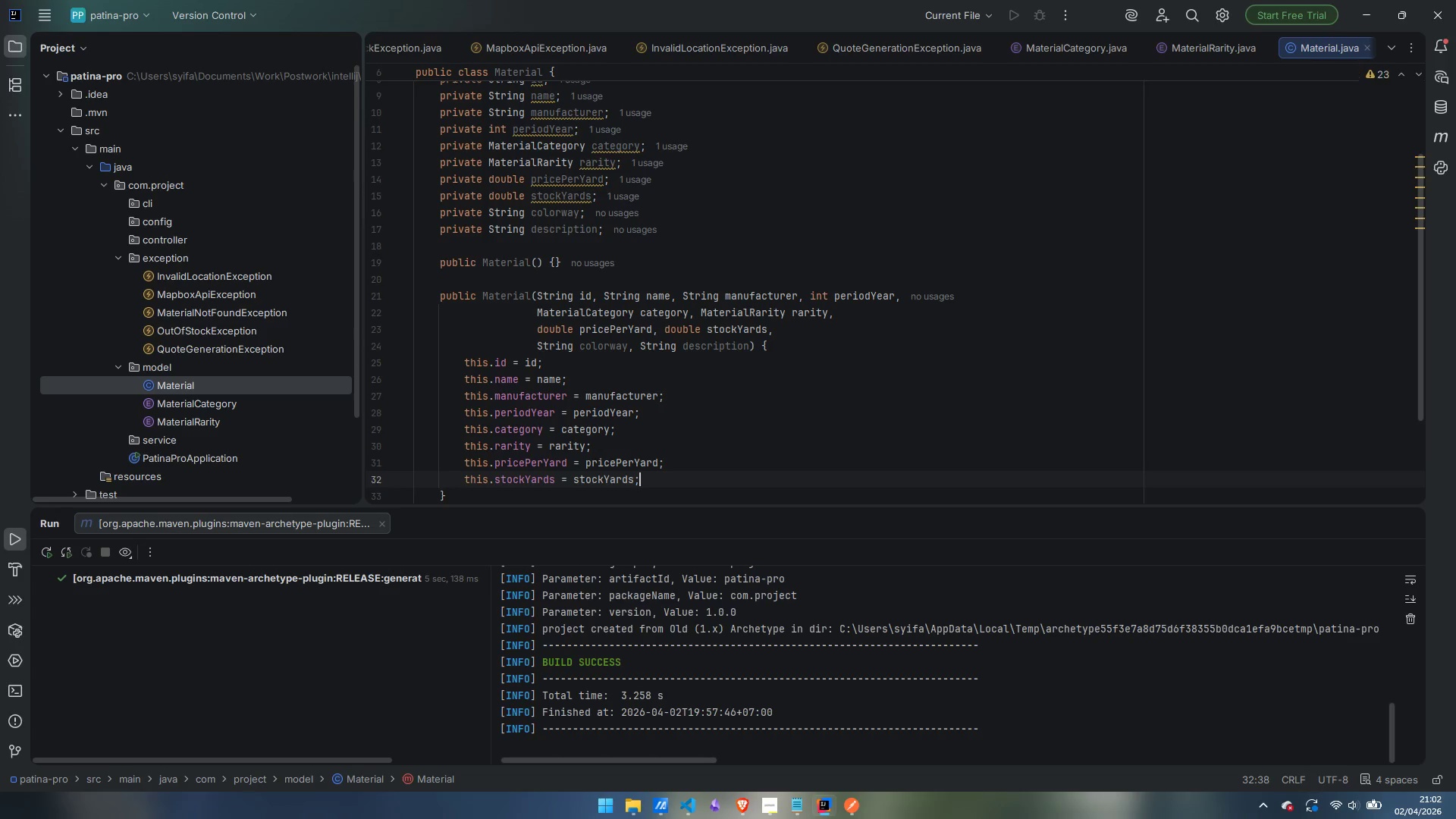 
key(Enter)
 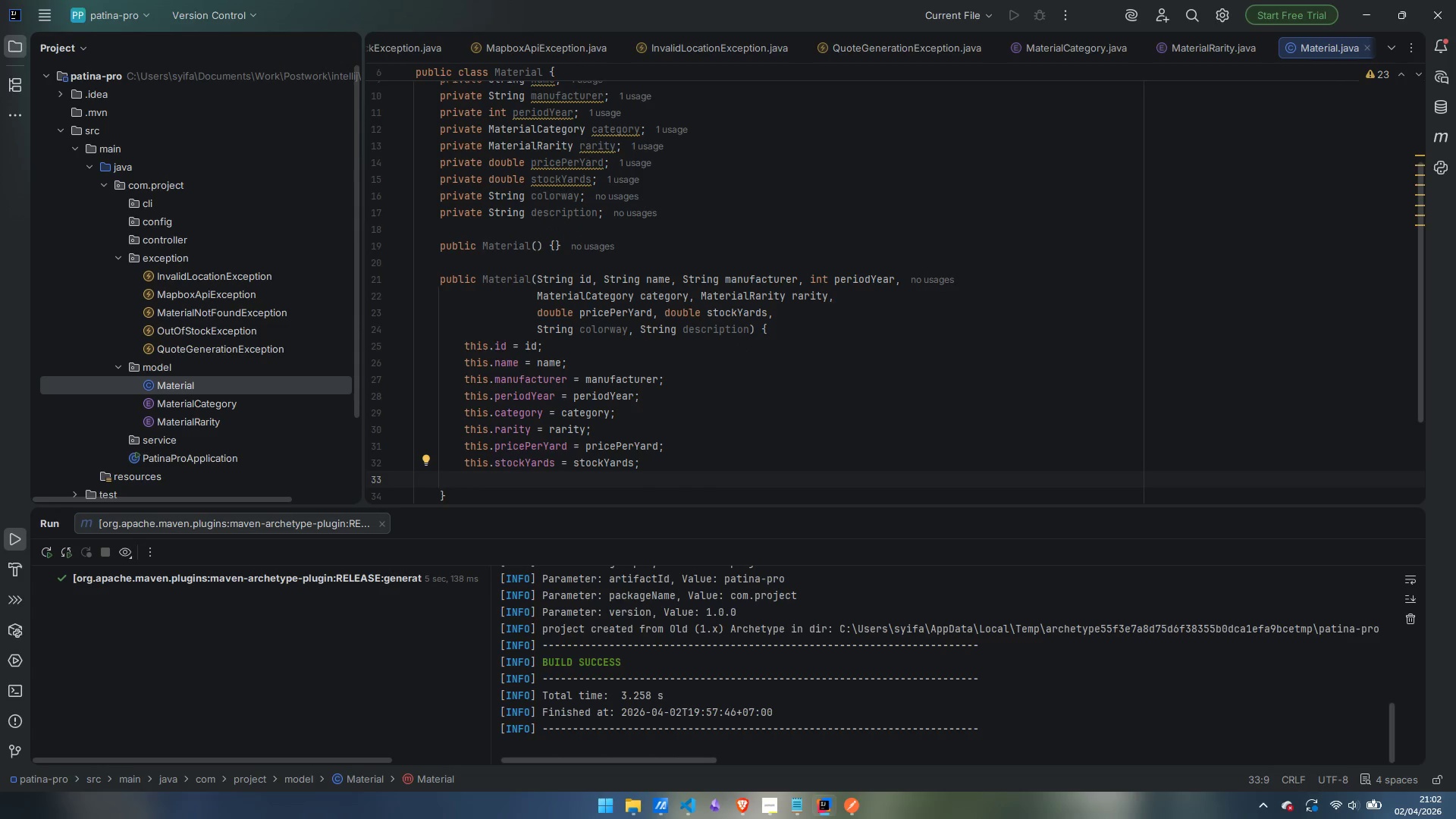 
type(this.colorway = colorways)
key(Backspace)
type(;)
 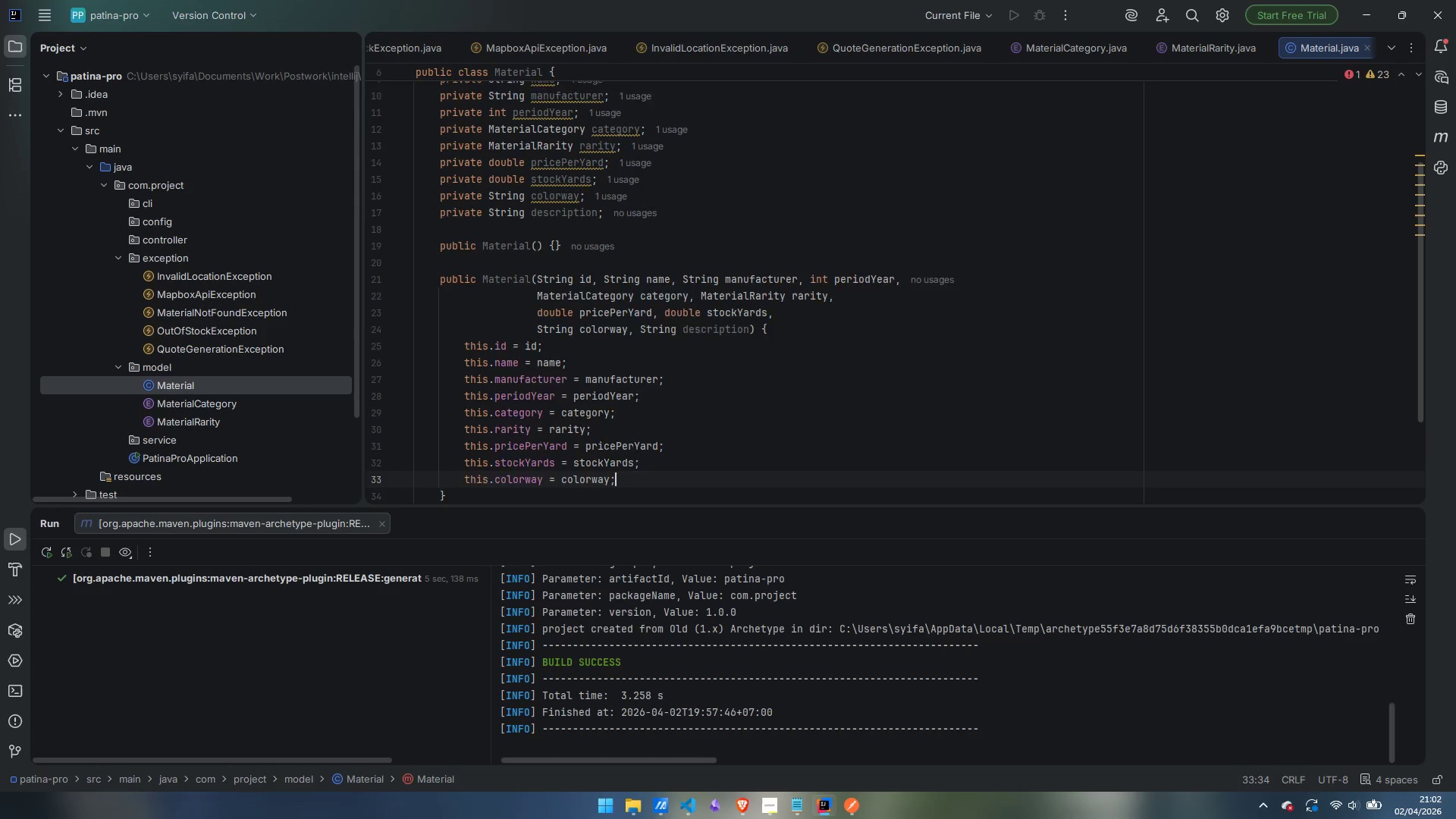 
 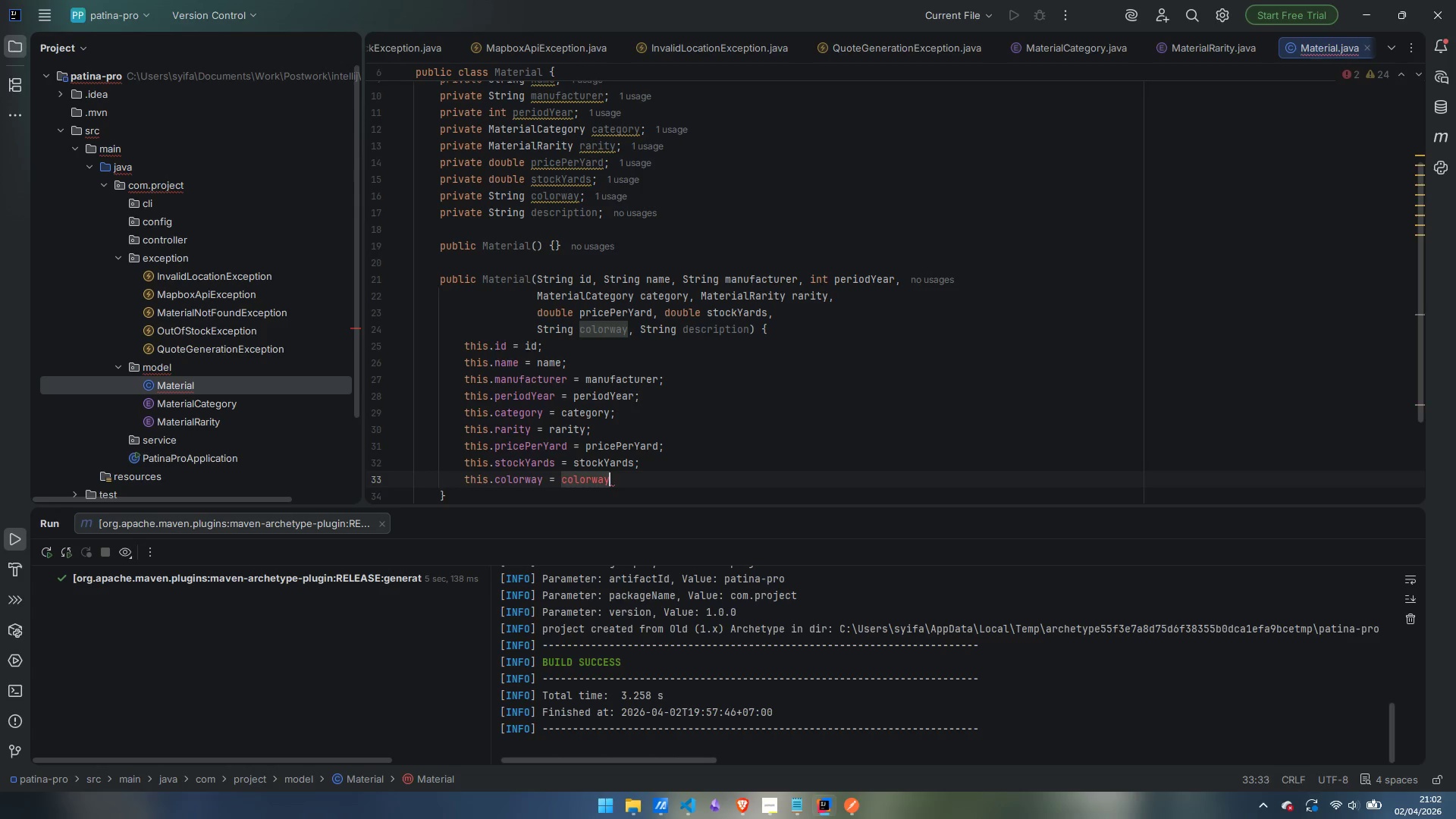 
key(Enter)
 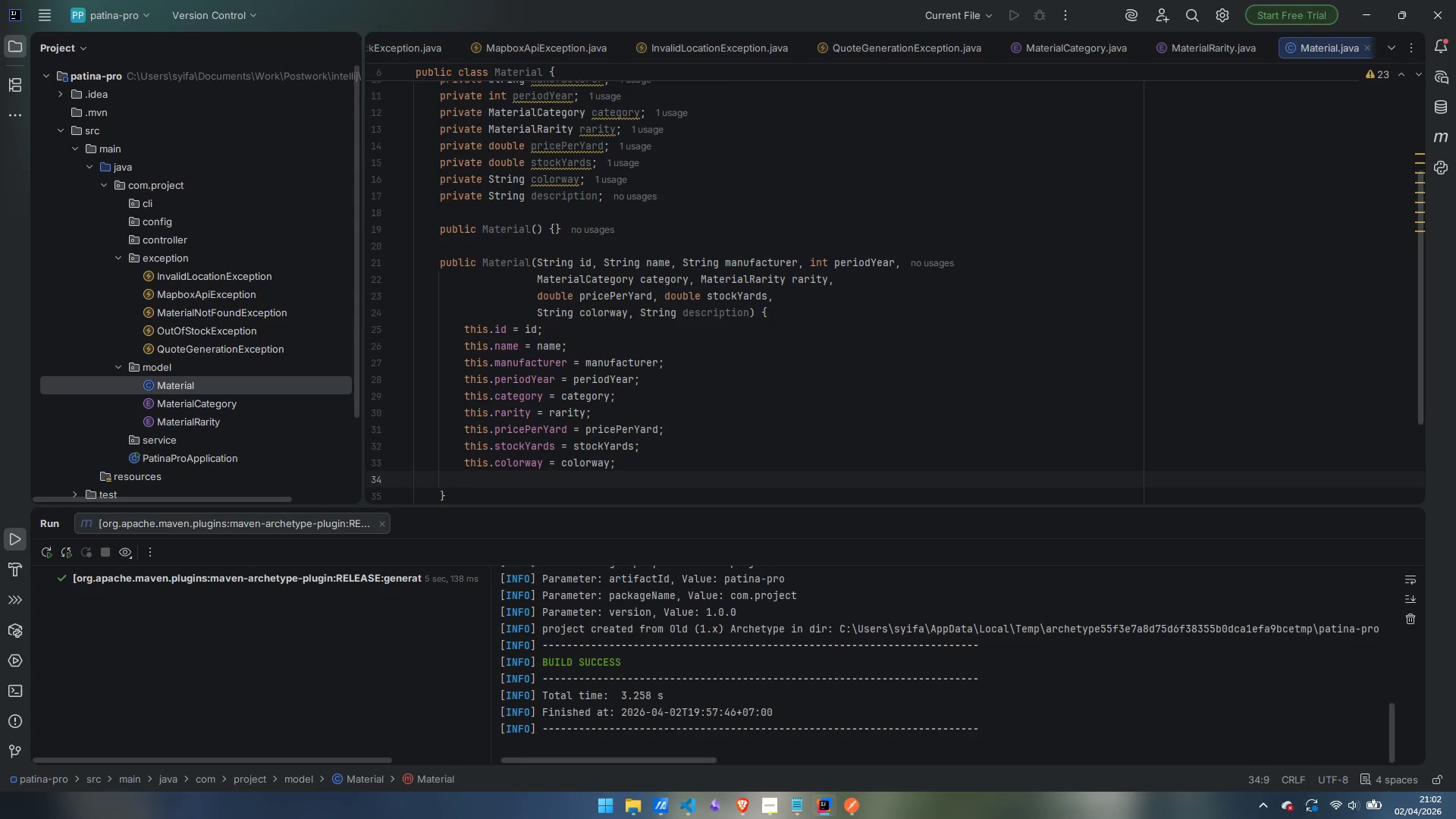 
type(this.descru)
key(Backspace)
type(iption = description;)
 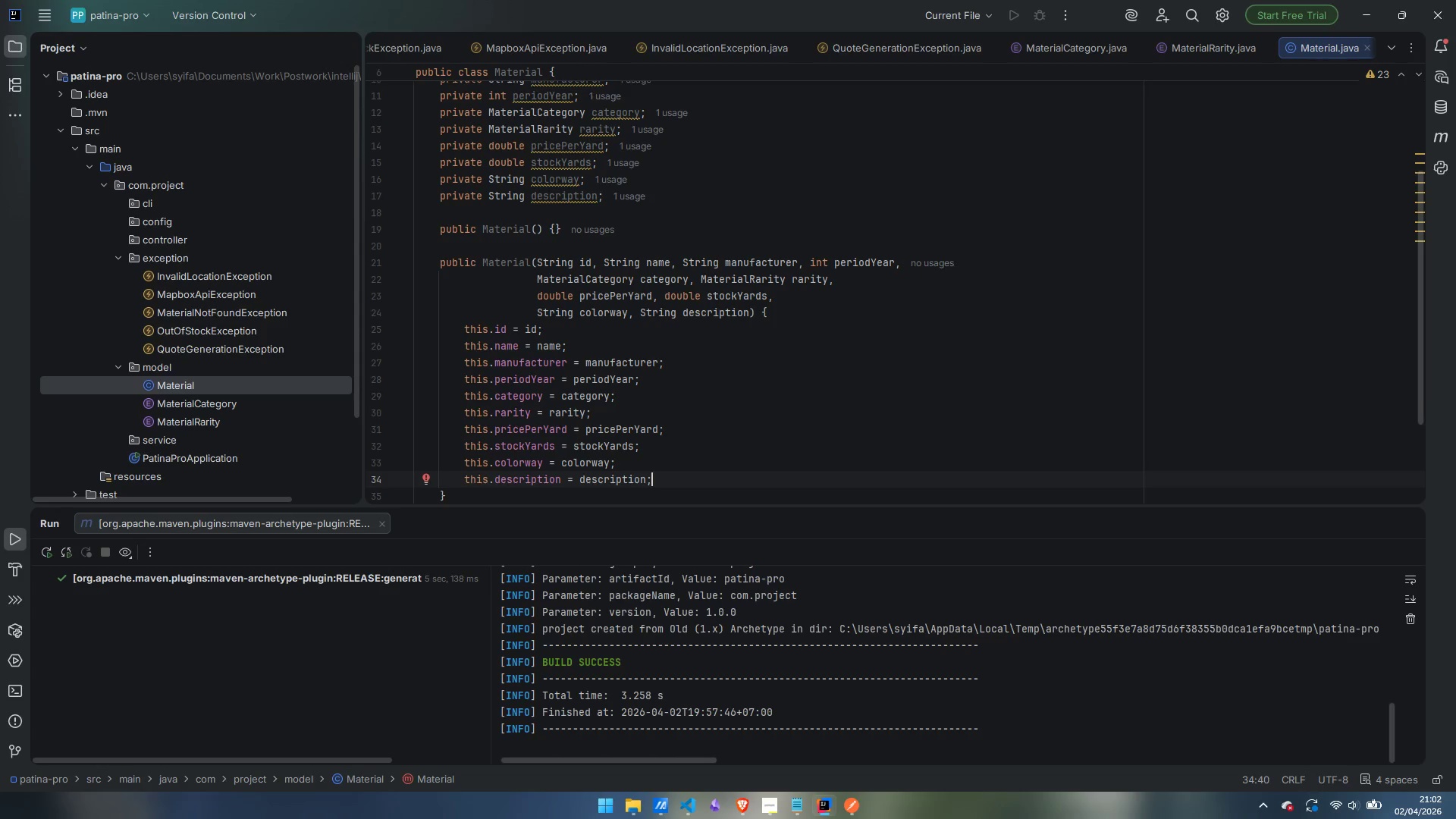 
key(ArrowDown)
 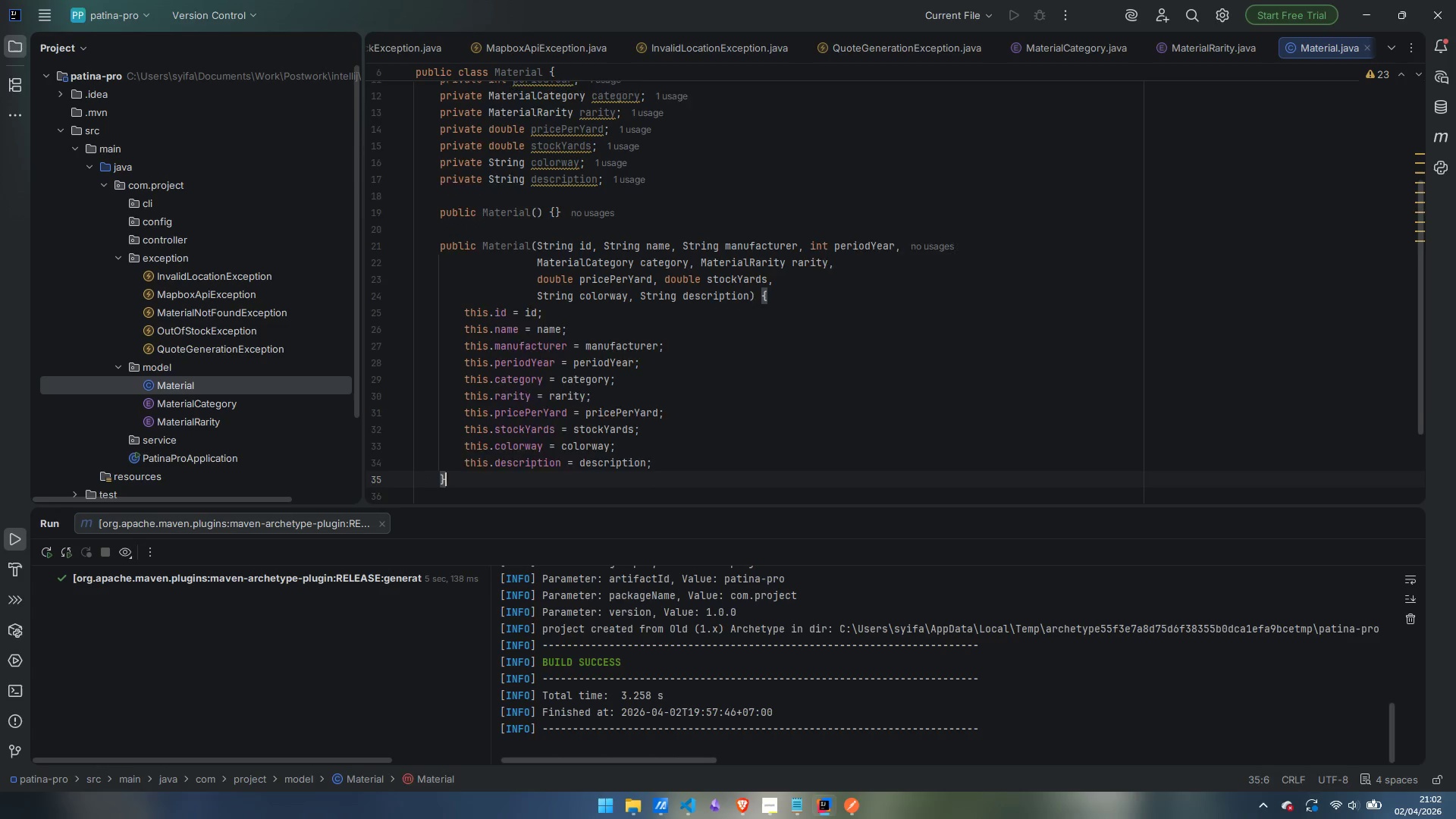 
key(Enter)
 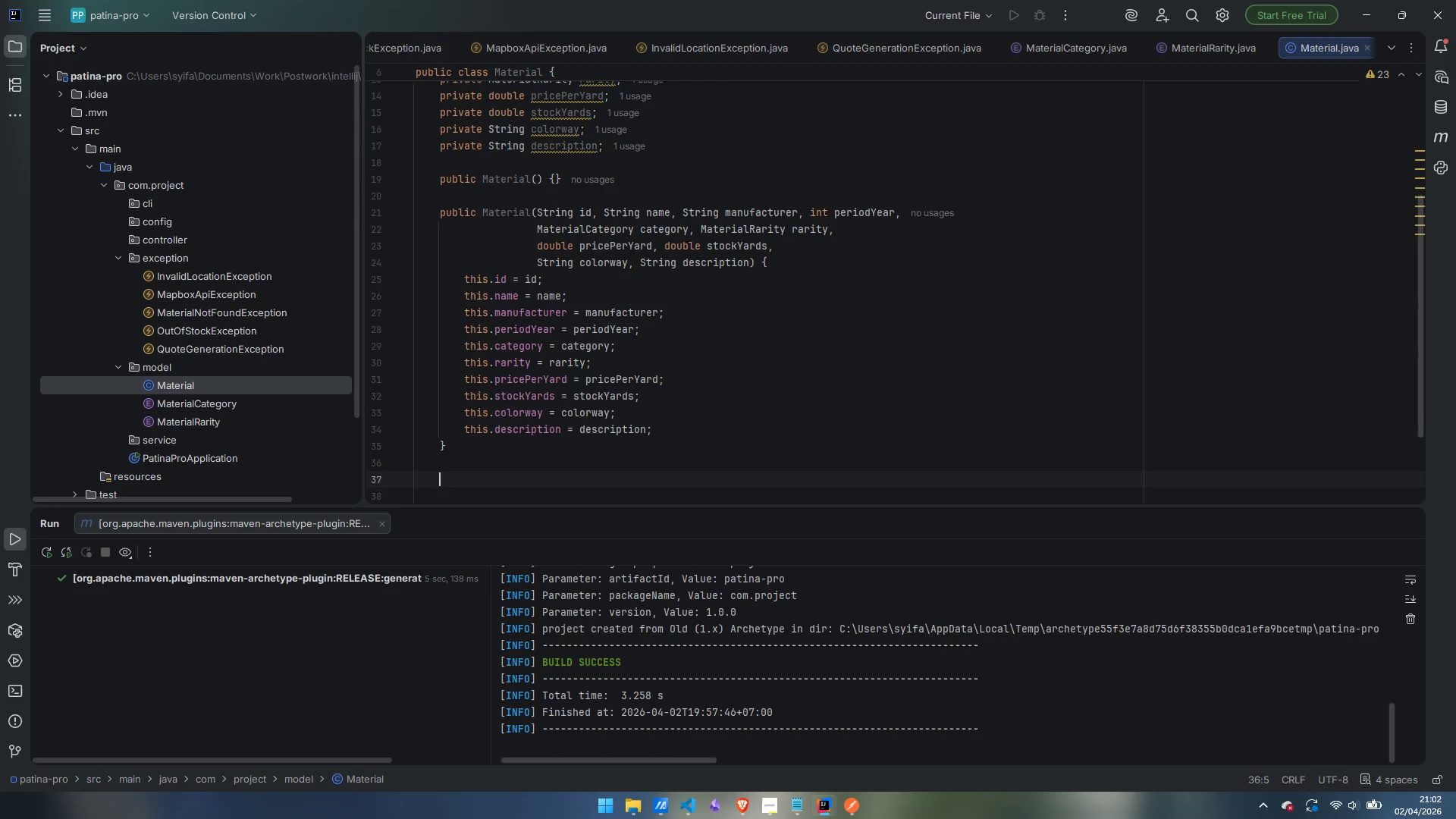 
key(Enter)
 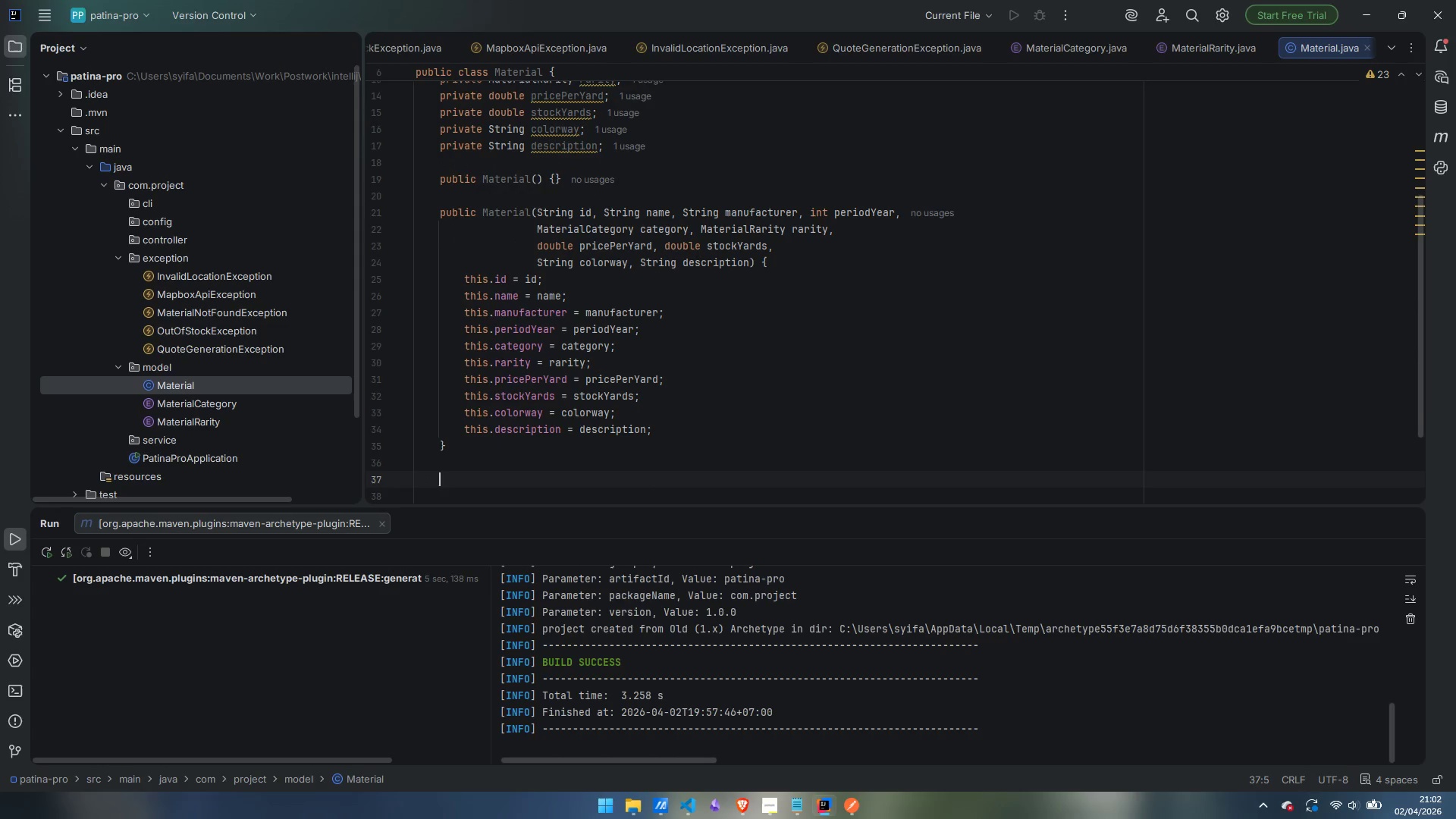 
wait(11.72)
 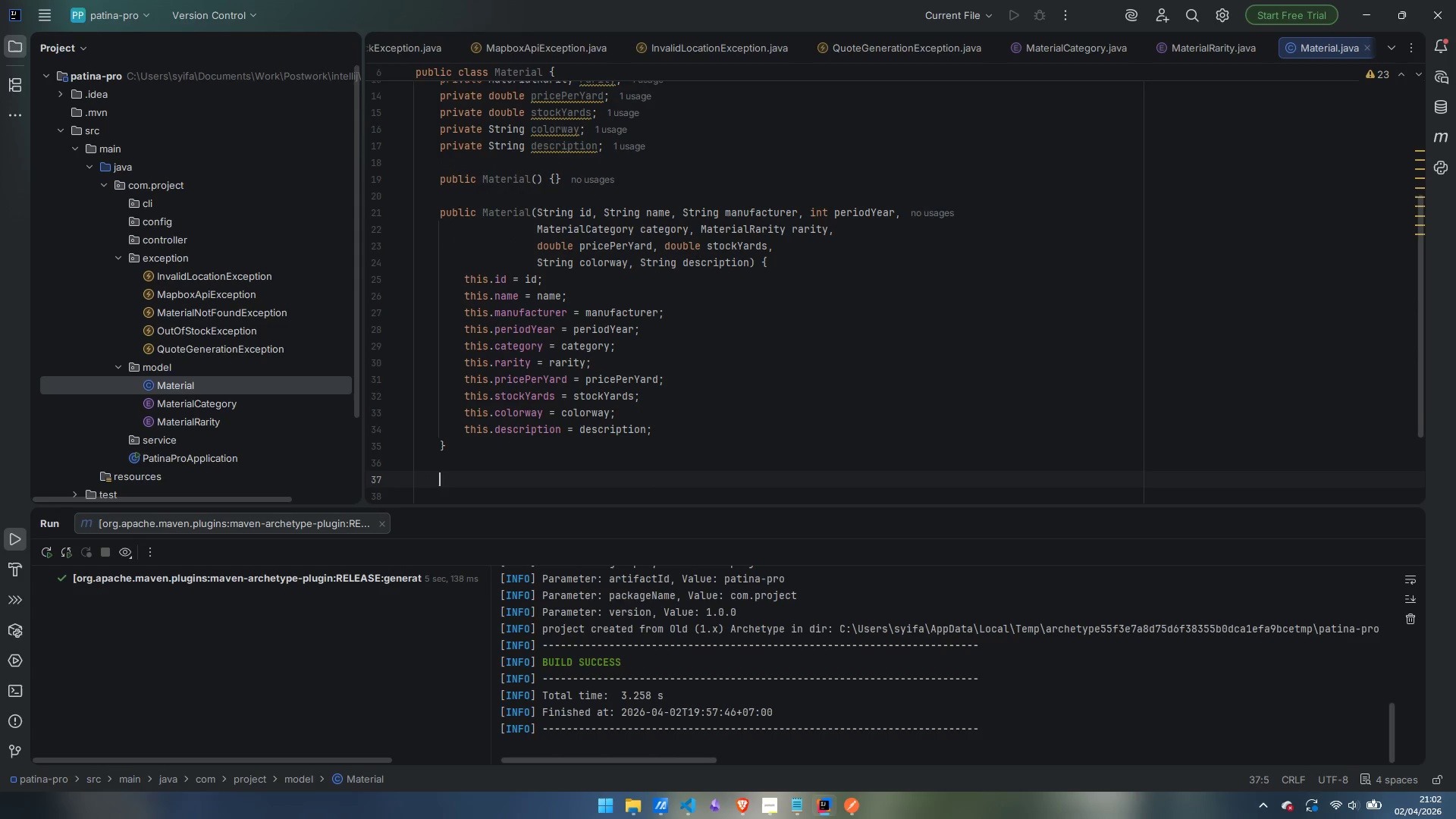 
type(public String getId() {)
 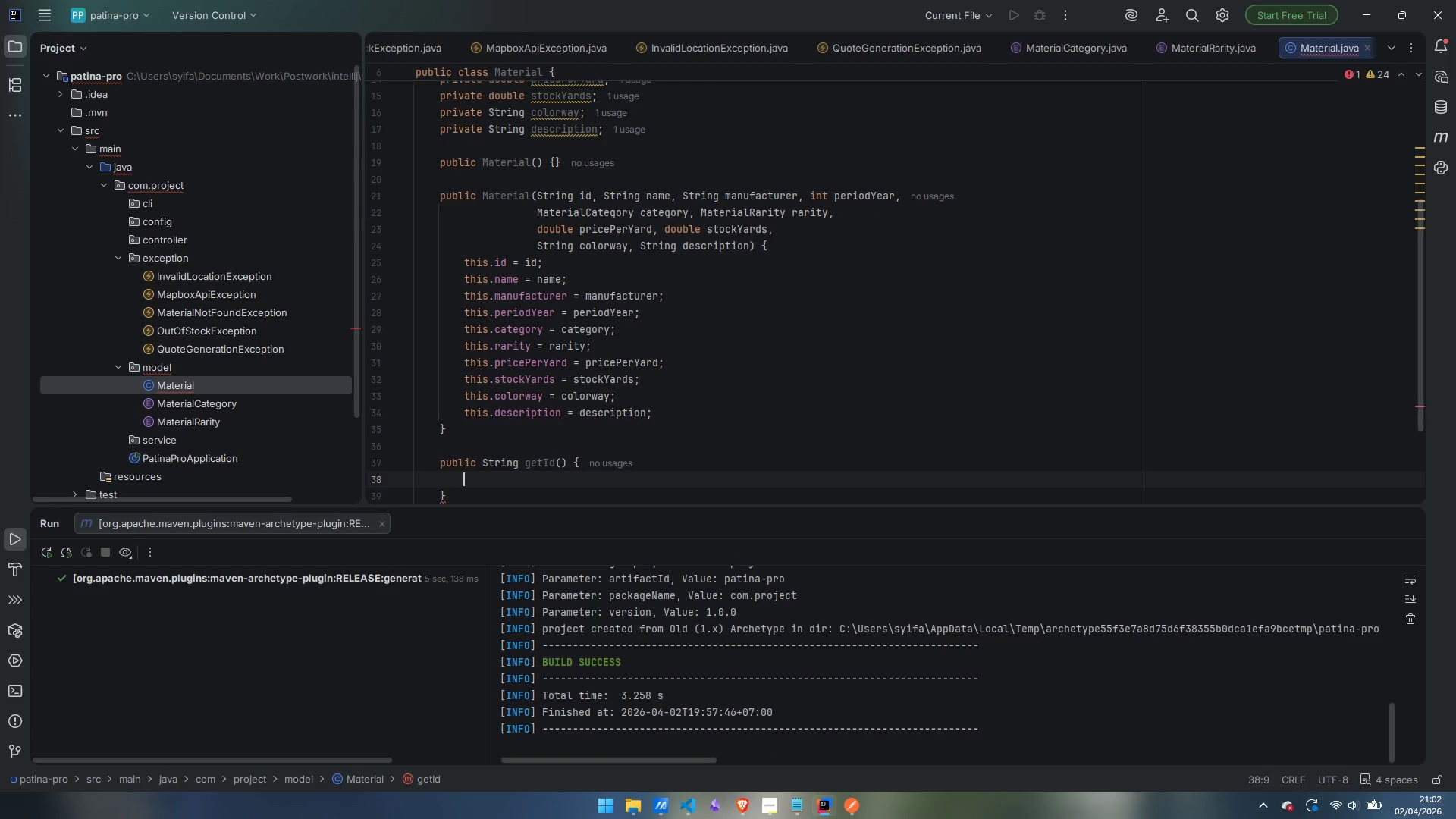 
 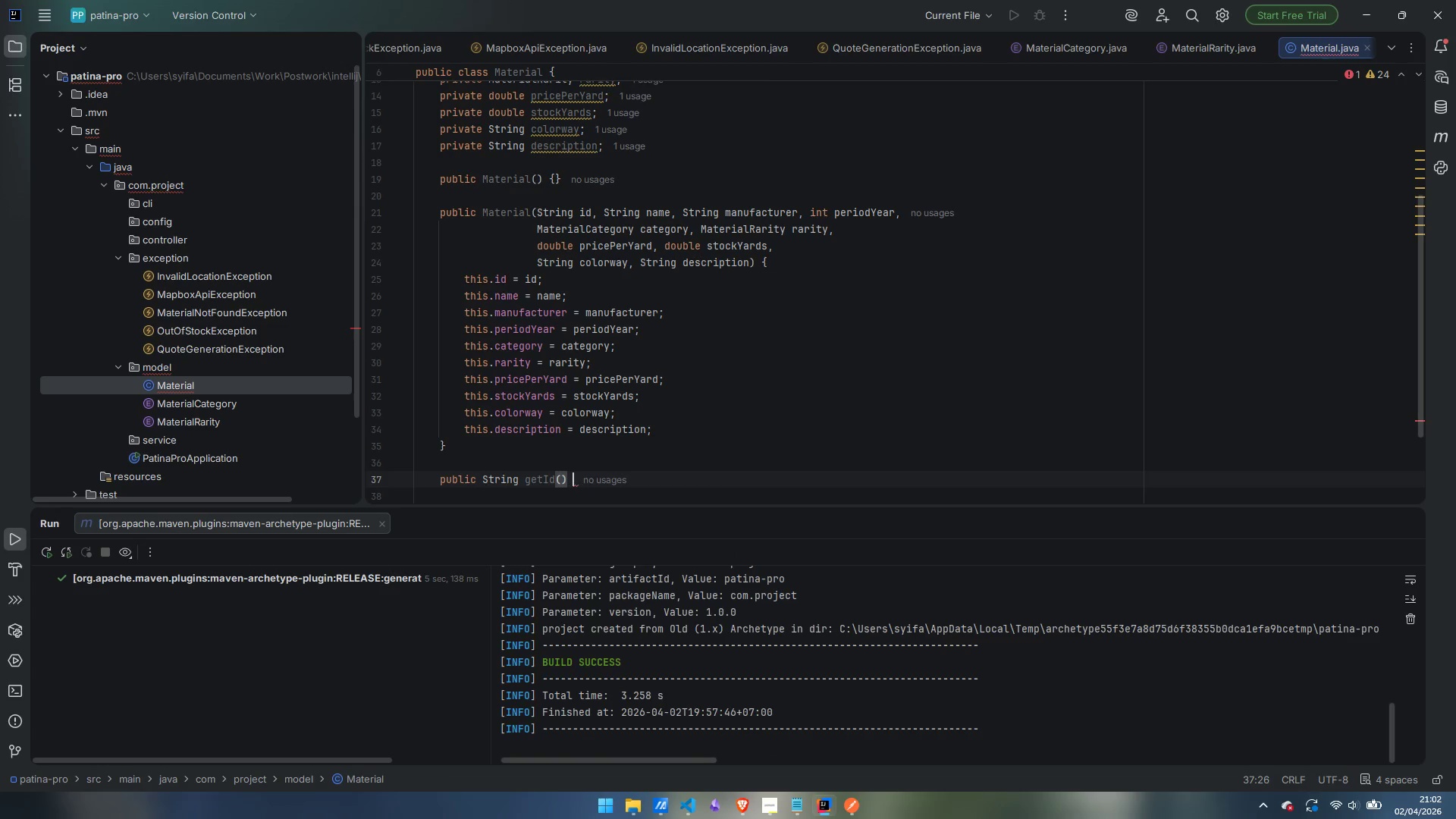 
key(Enter)
 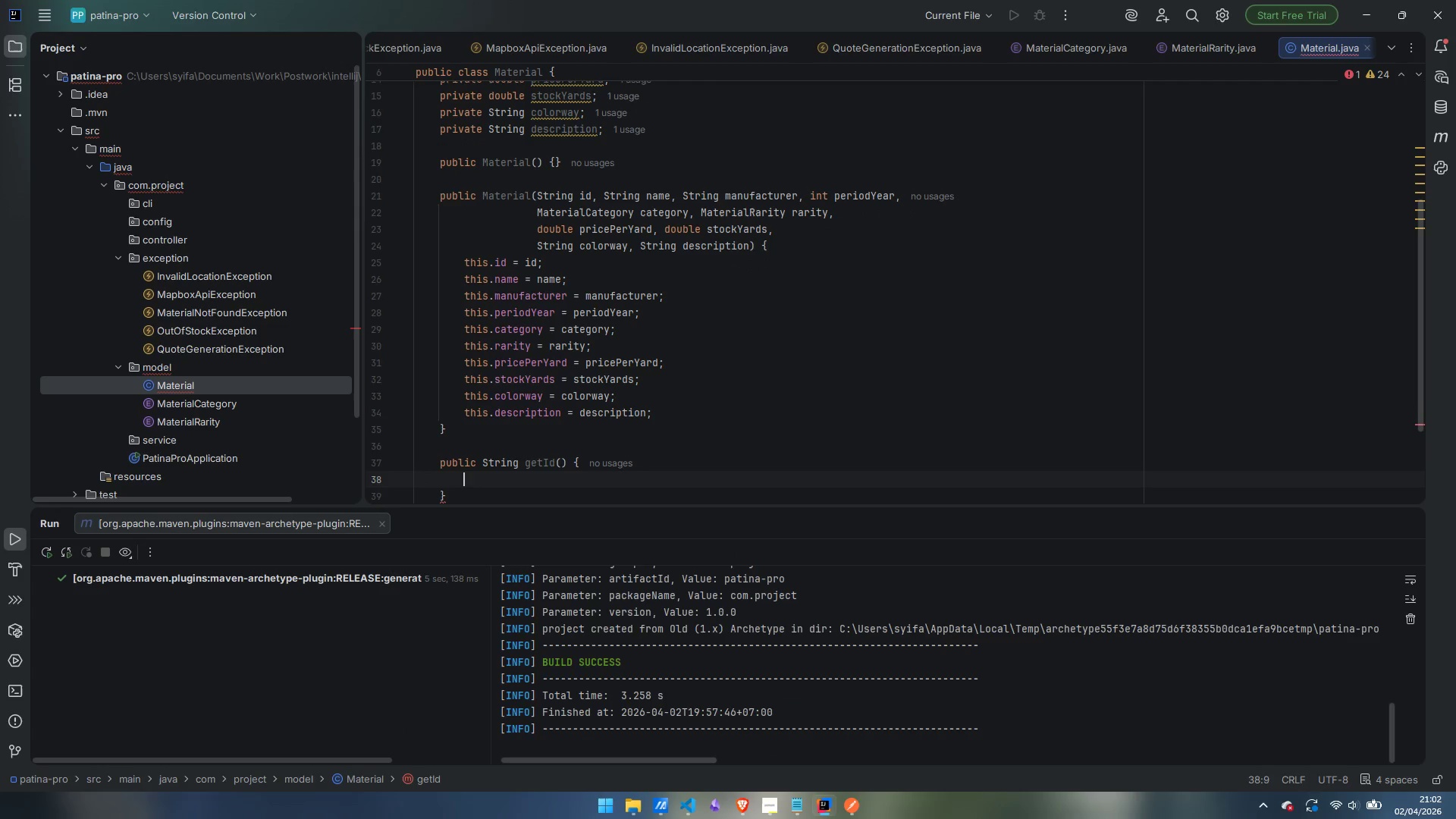 
type(return id;)
 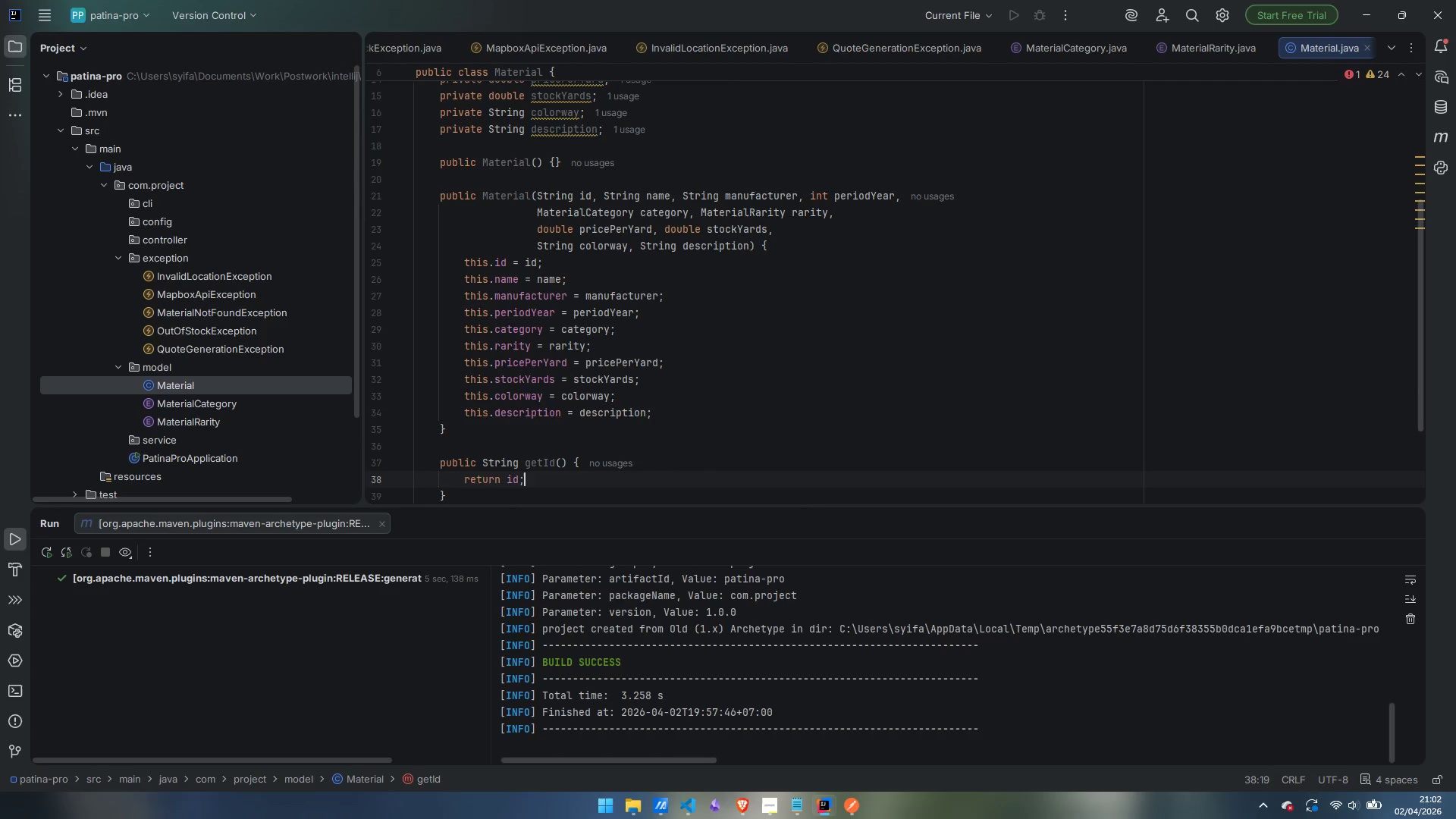 
key(ArrowDown)
 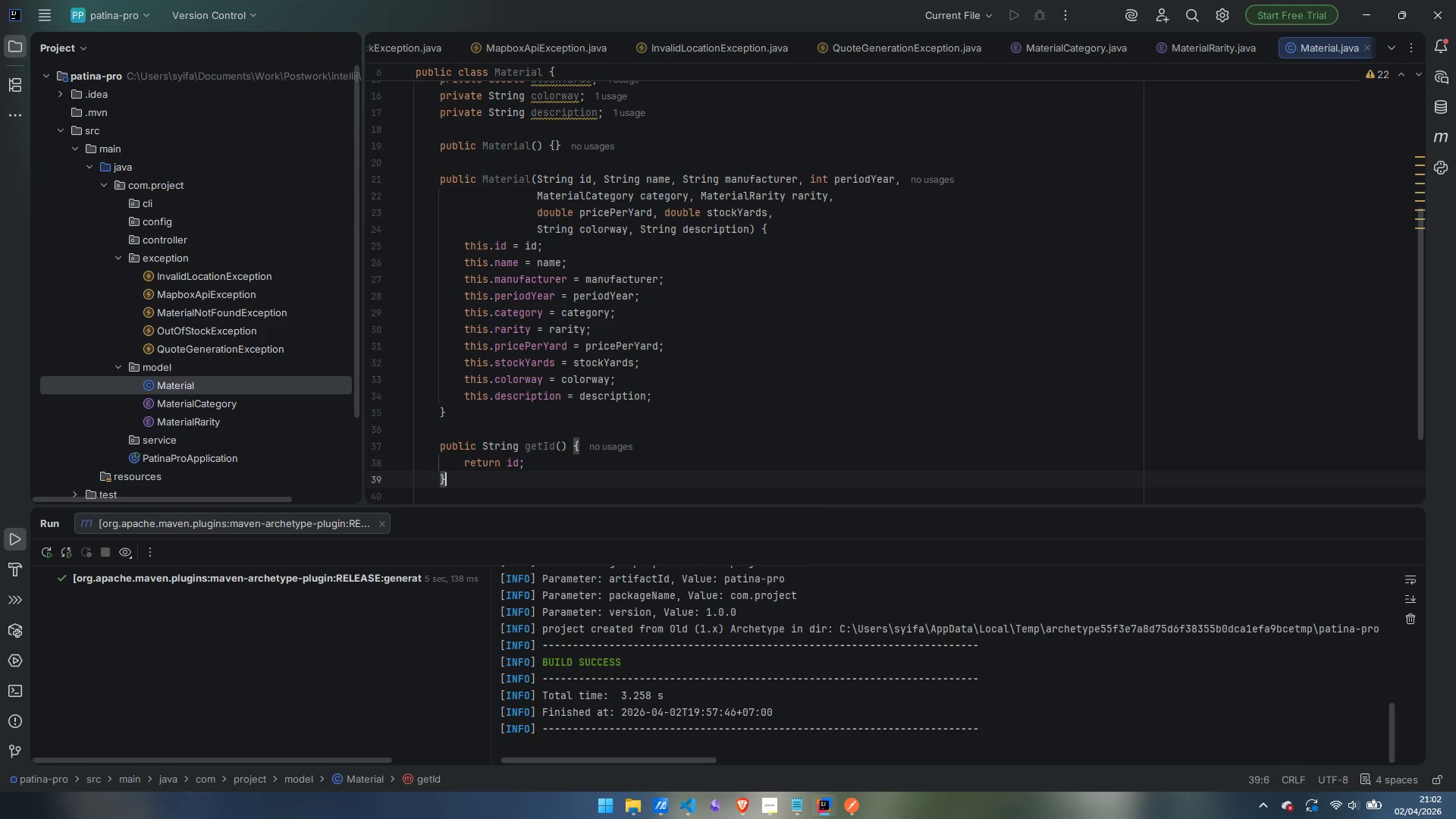 
key(Enter)
 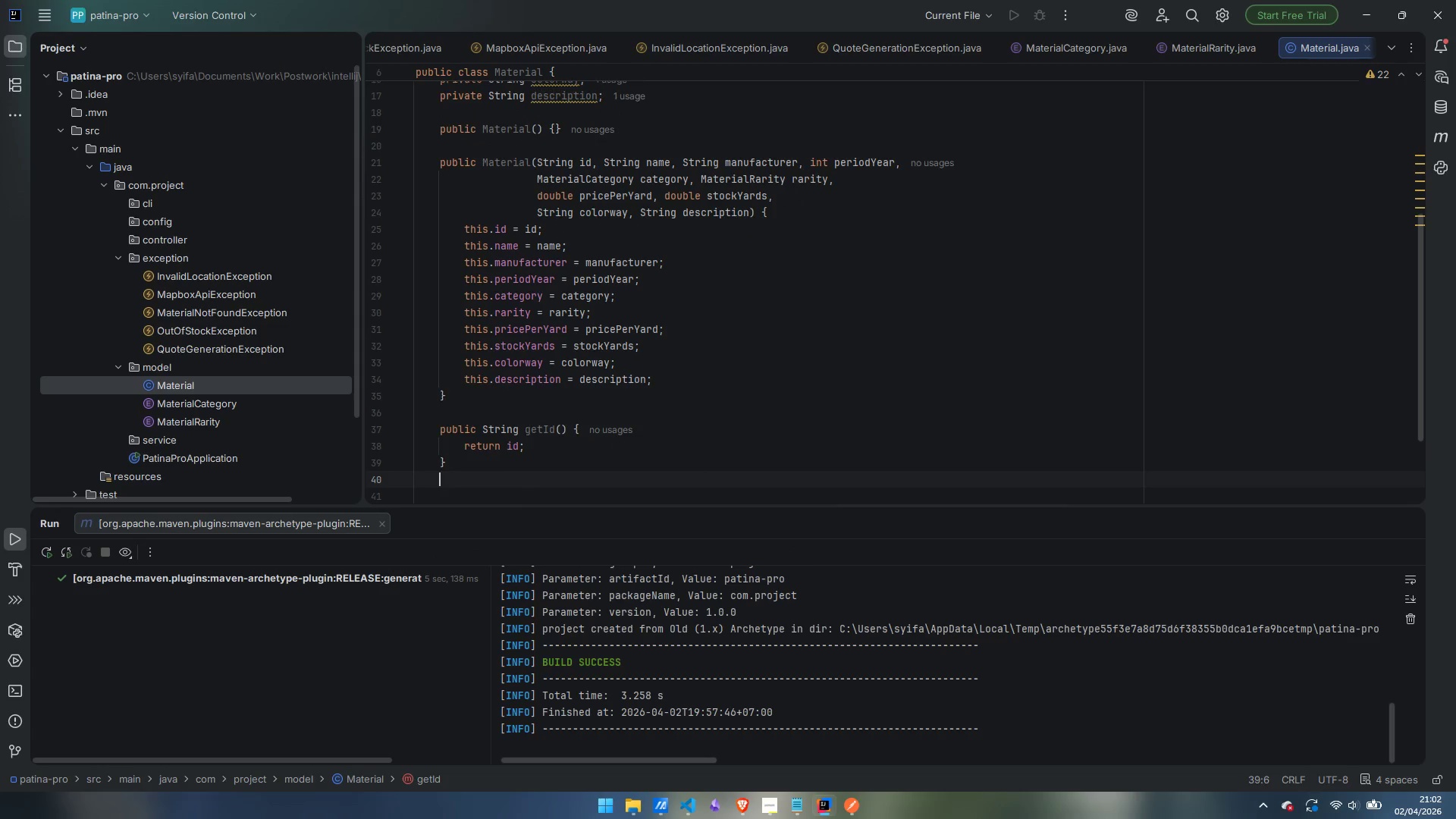 
key(Enter)
 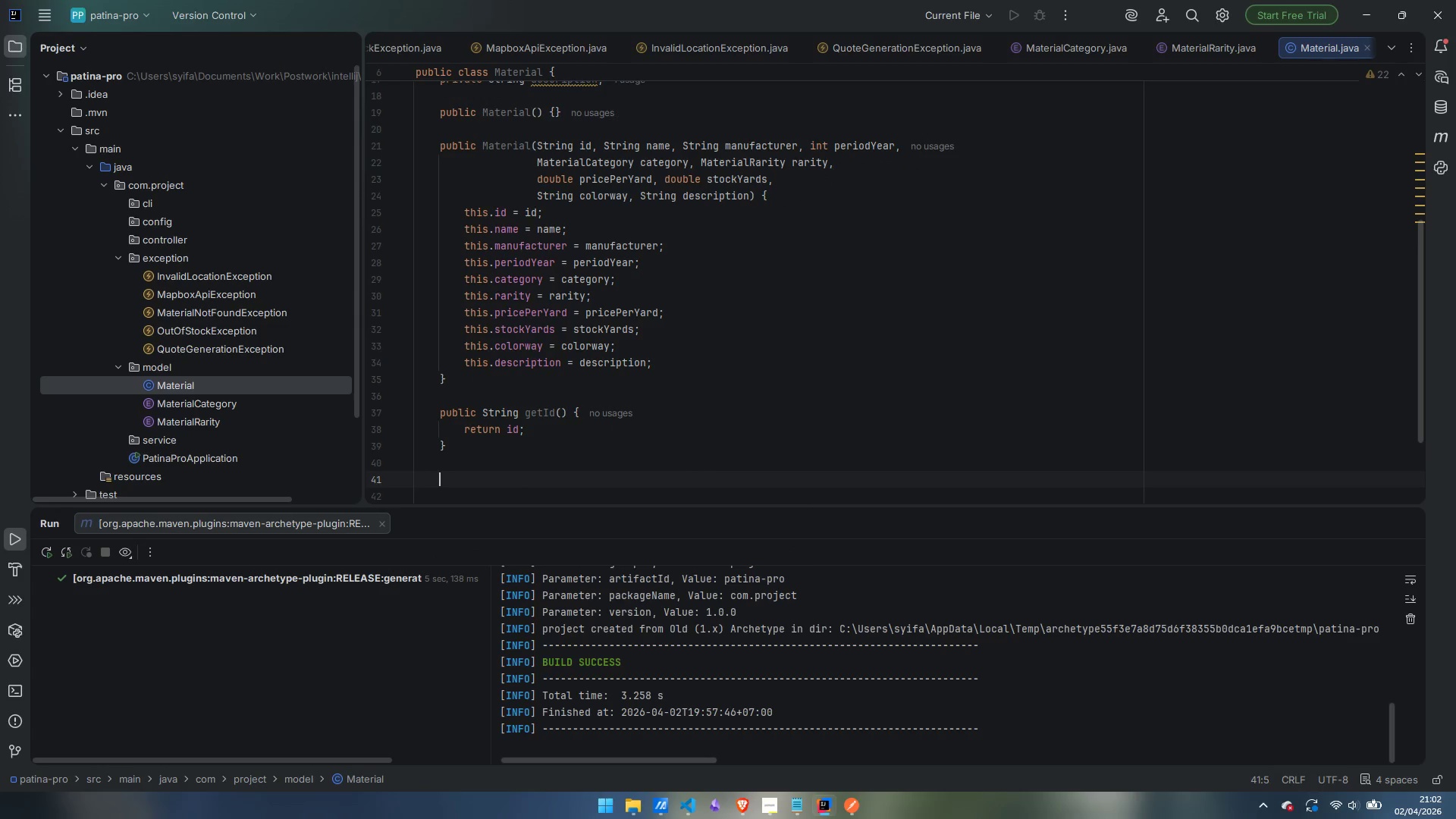 
type(public void setId() {)
 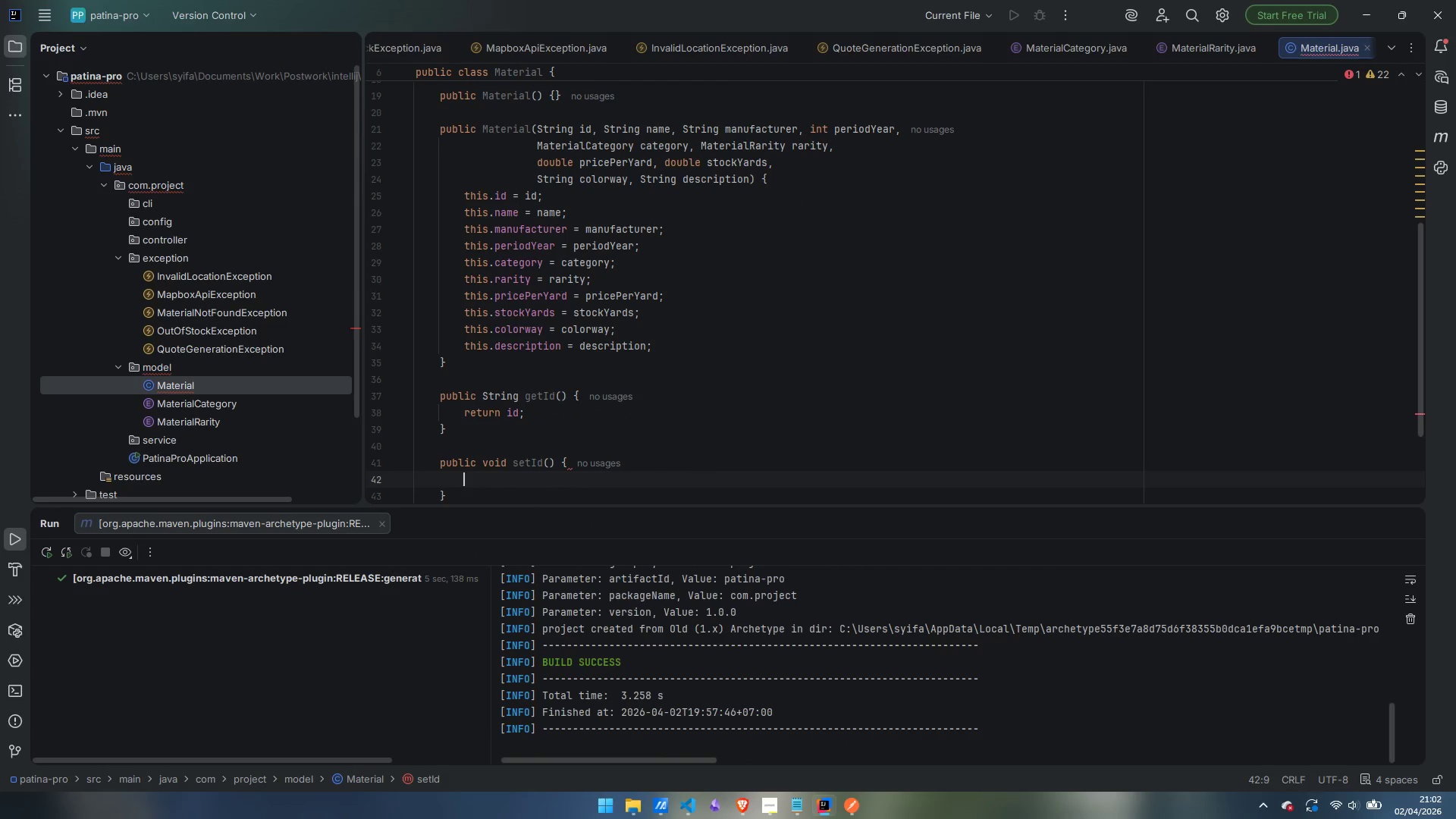 
 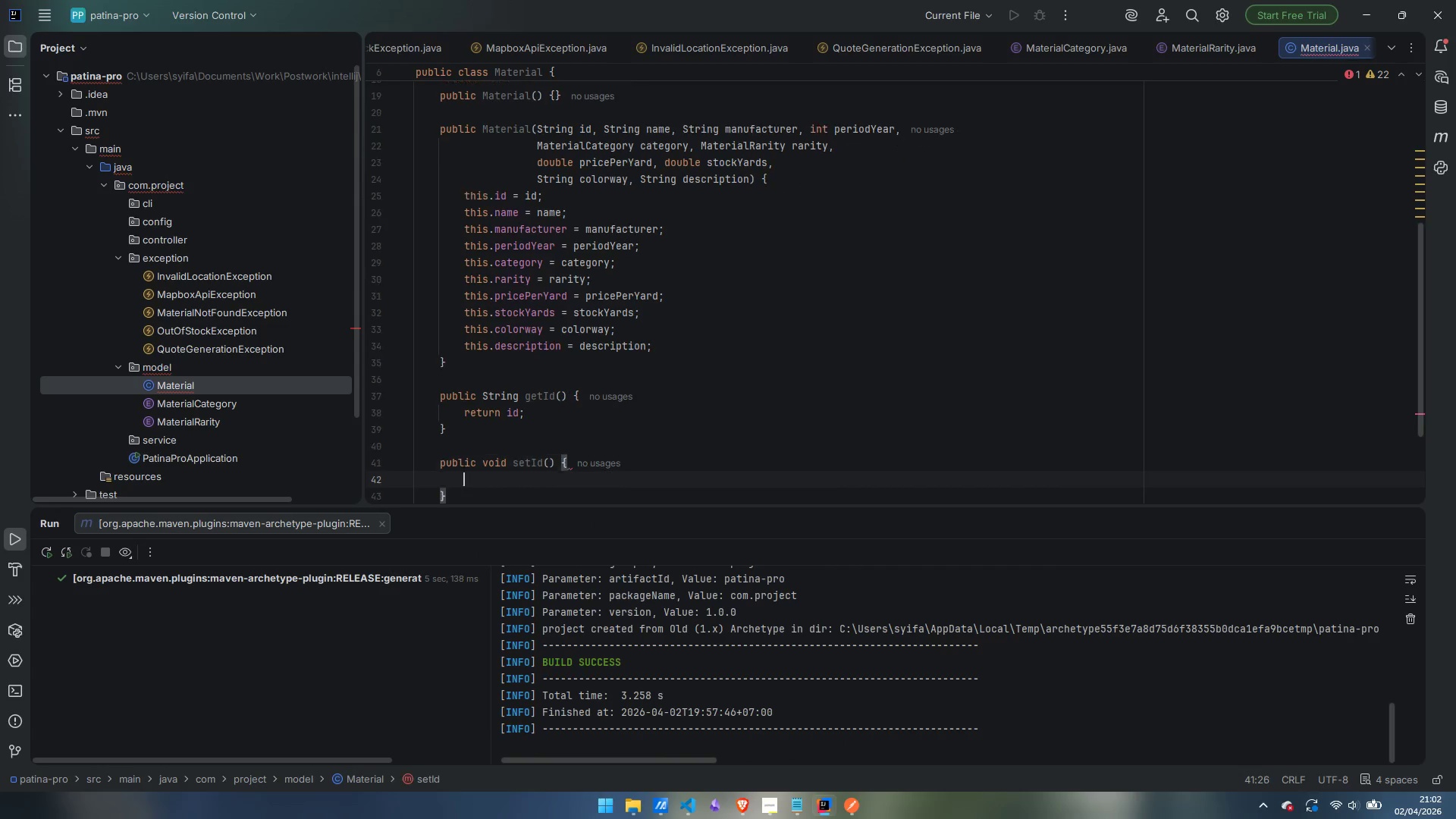 
key(Enter)
 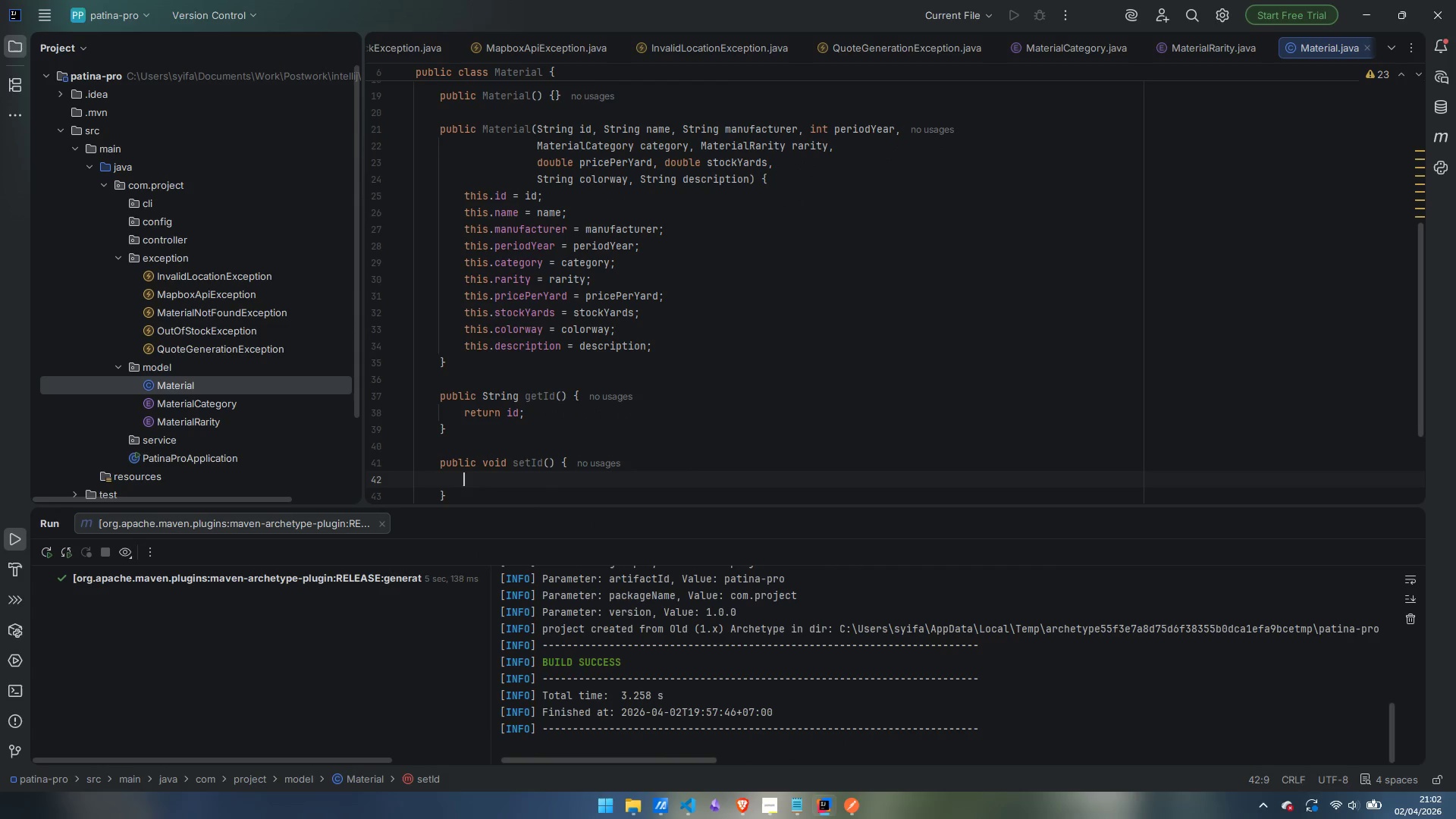 
key(ArrowUp)
 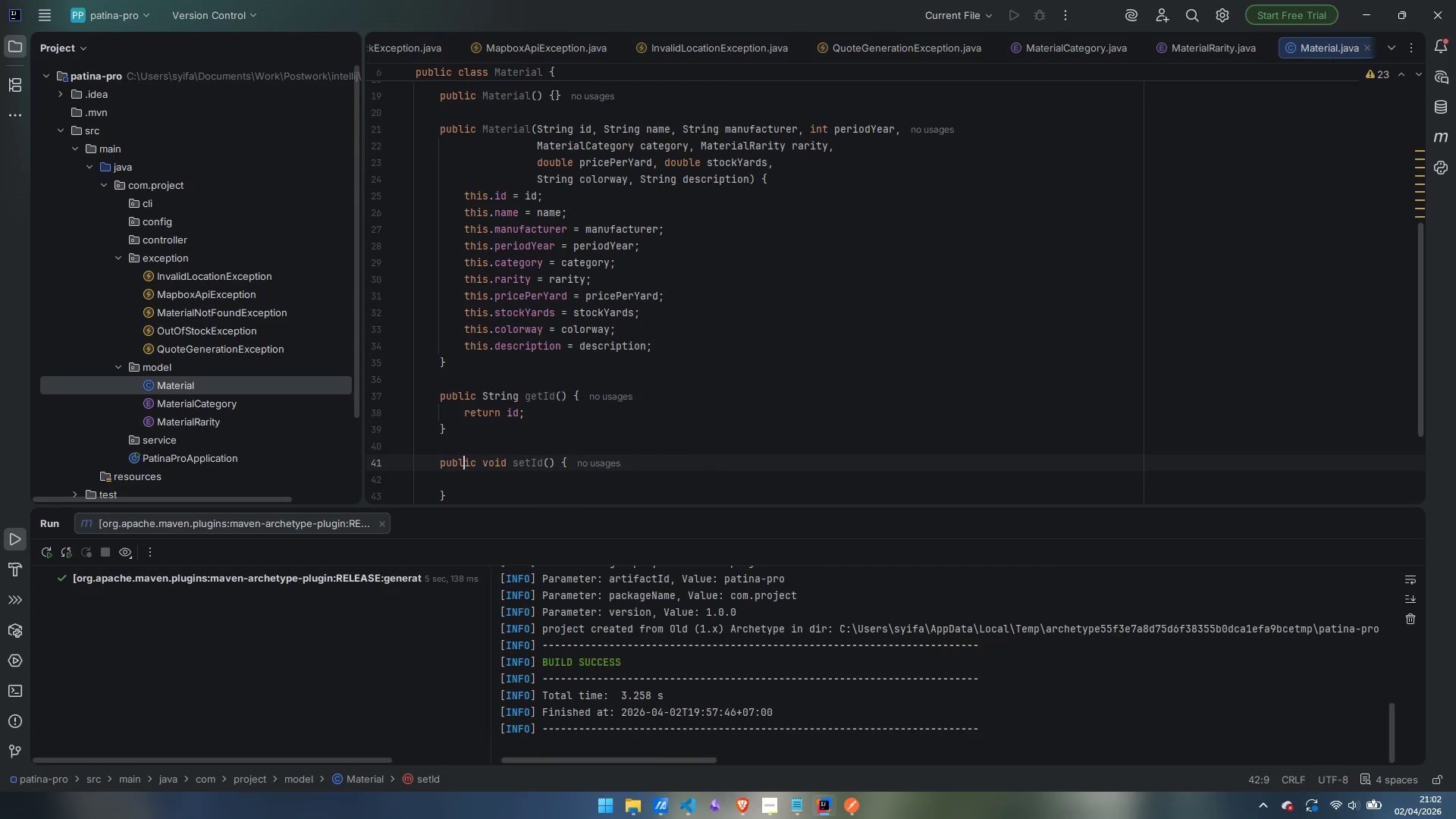 
key(Control+ArrowRight)
 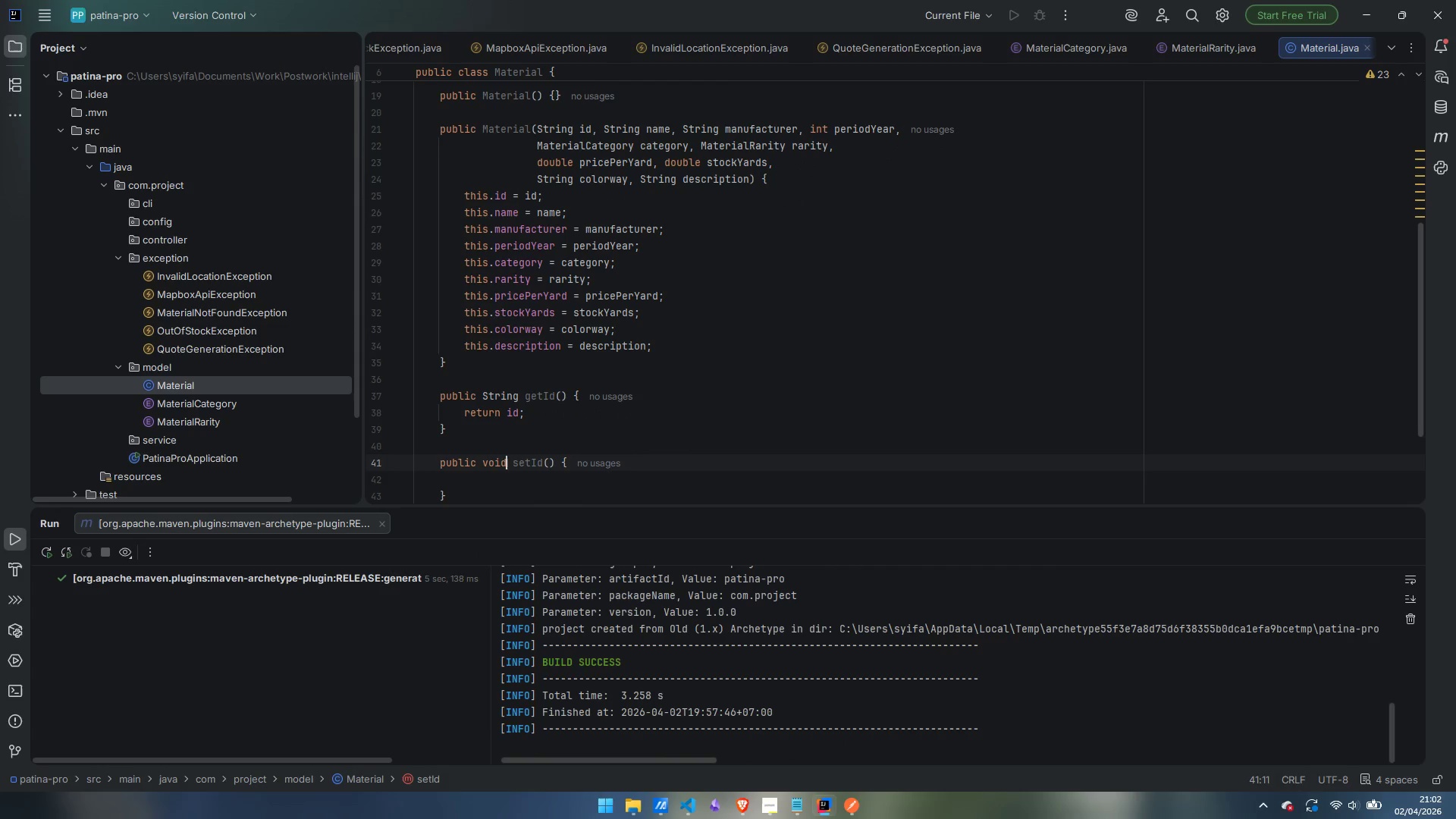 
key(Control+ArrowRight)
 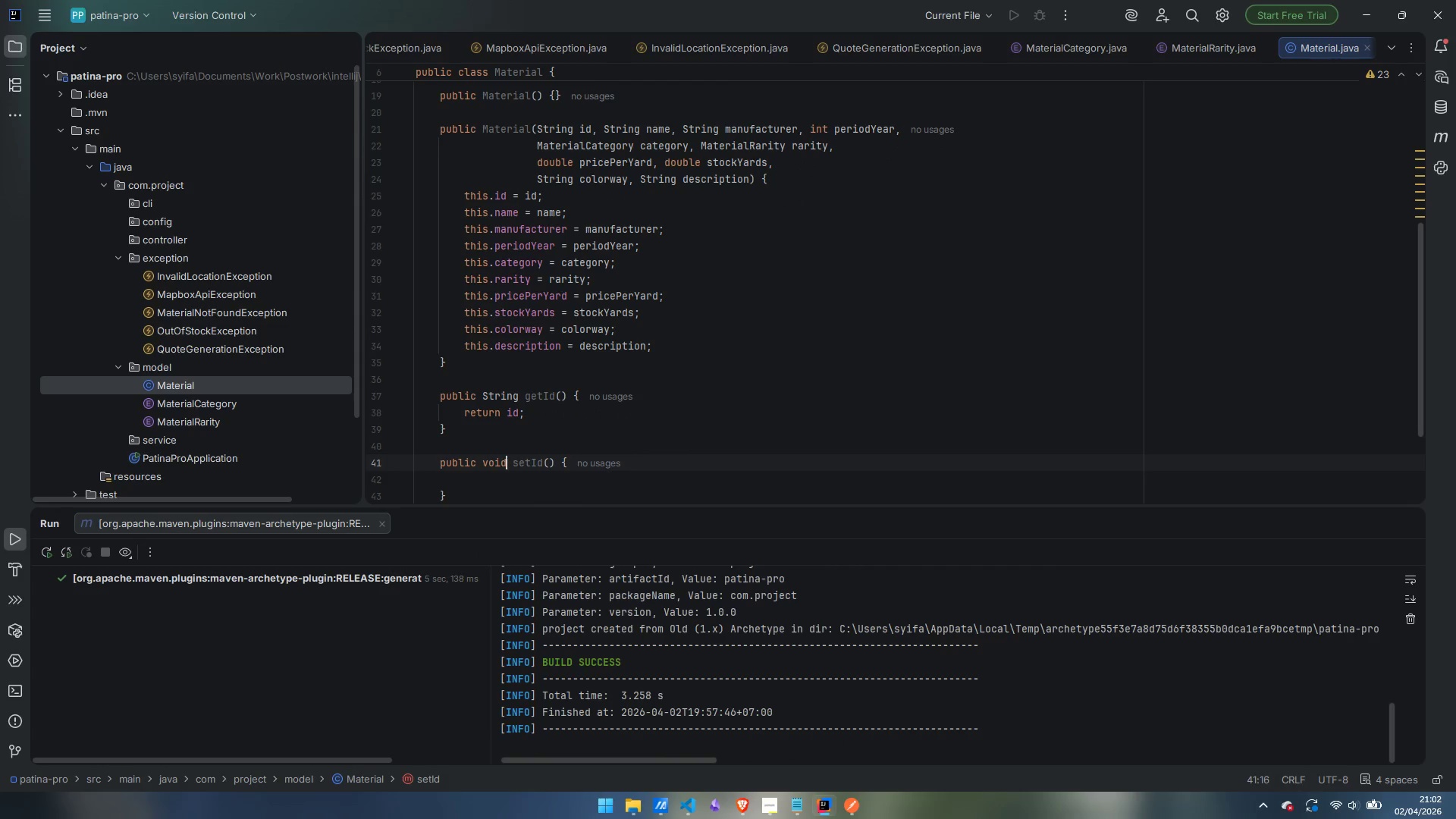 
key(Control+ArrowRight)
 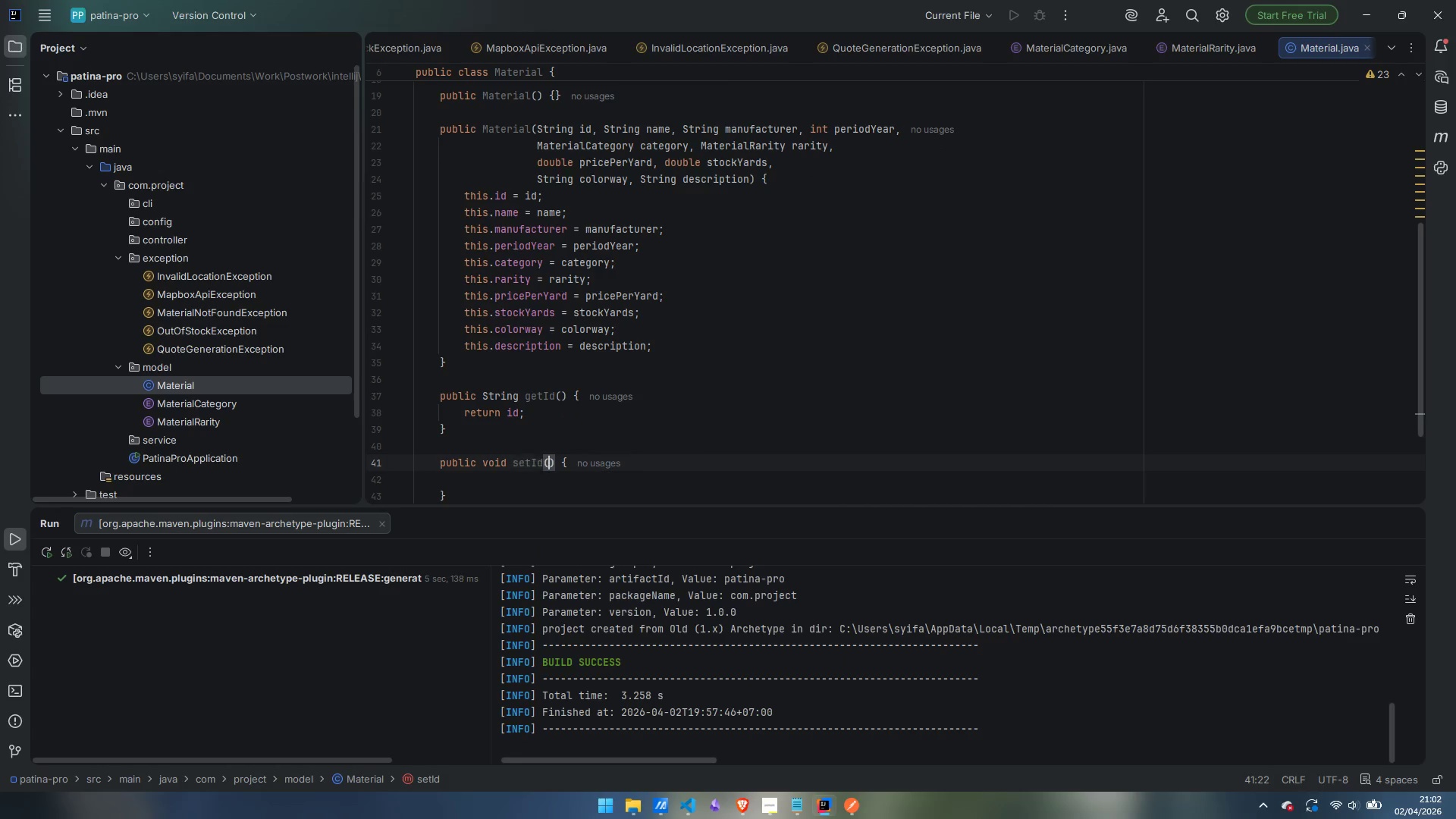 
key(ArrowRight)
 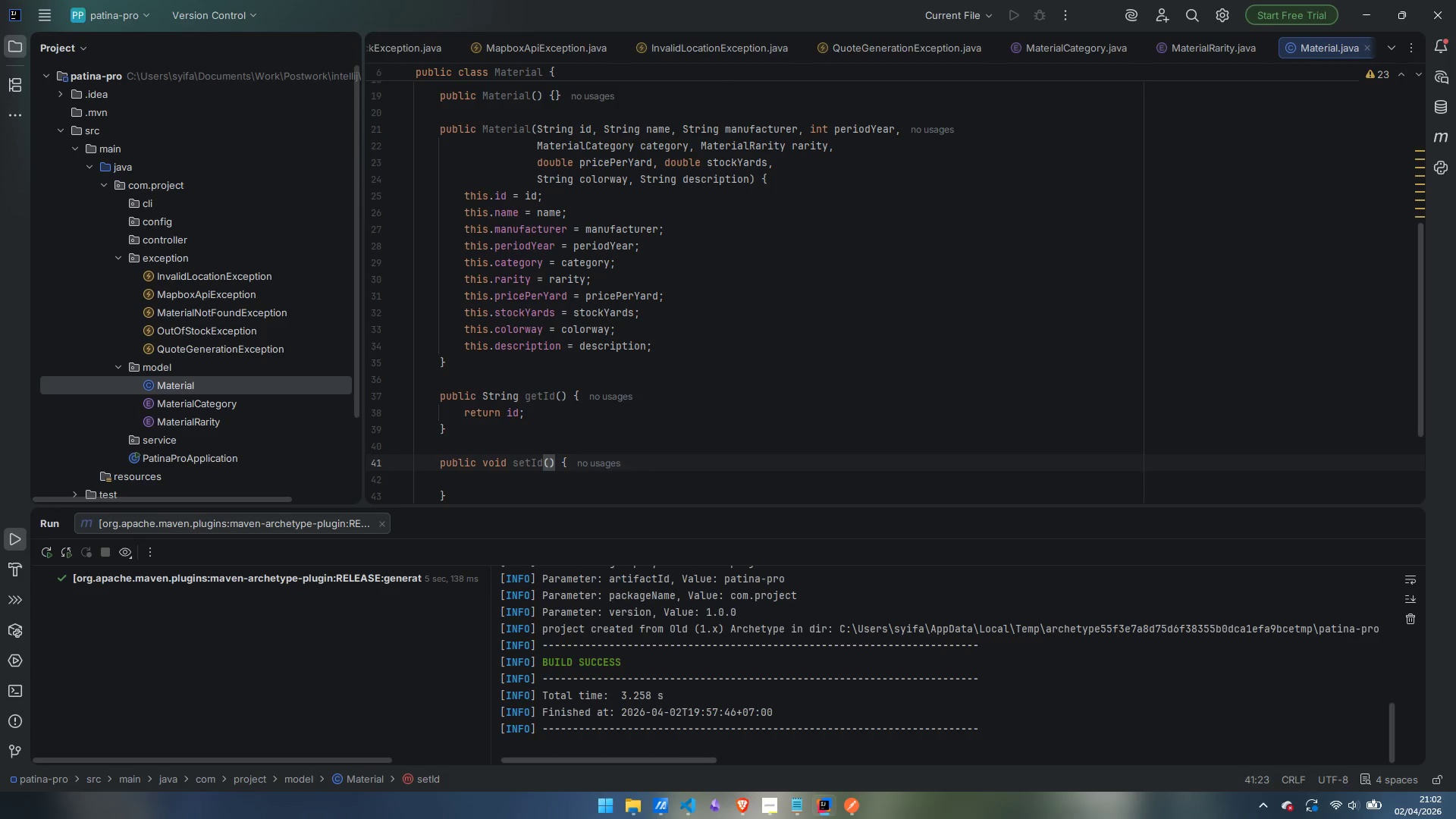 
type(String id)
 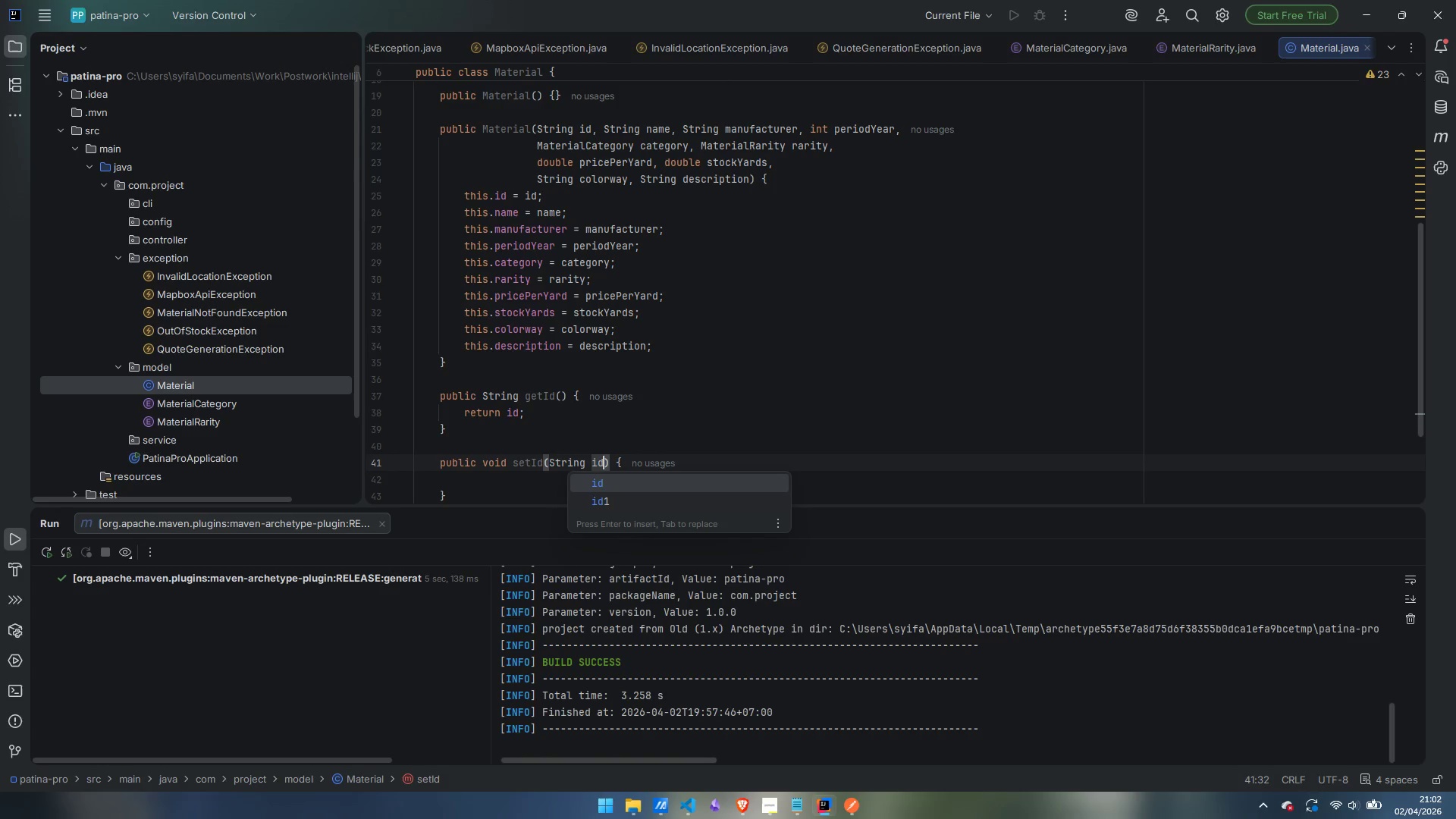 
key(Enter)
 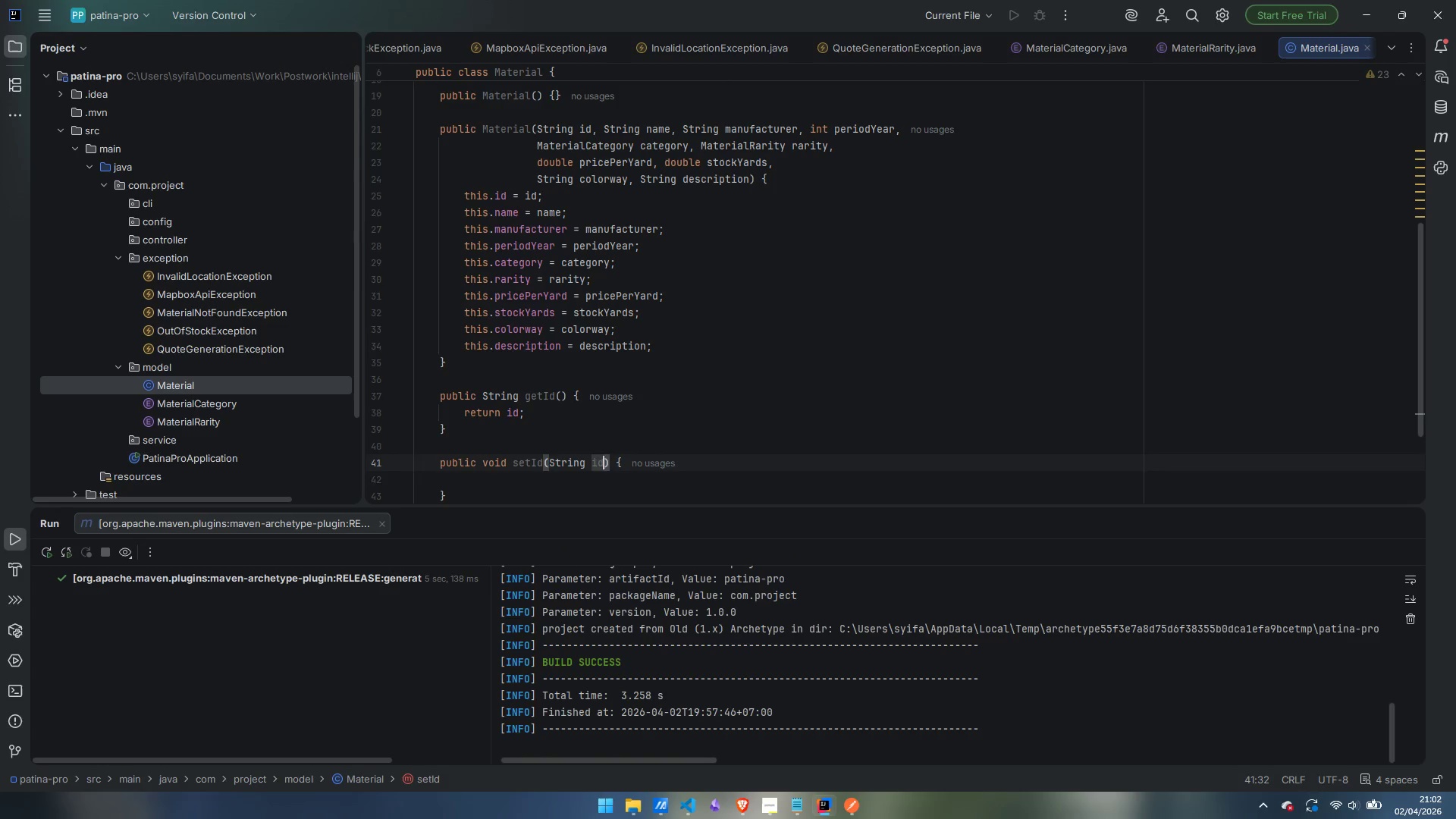 
key(ArrowDown)
 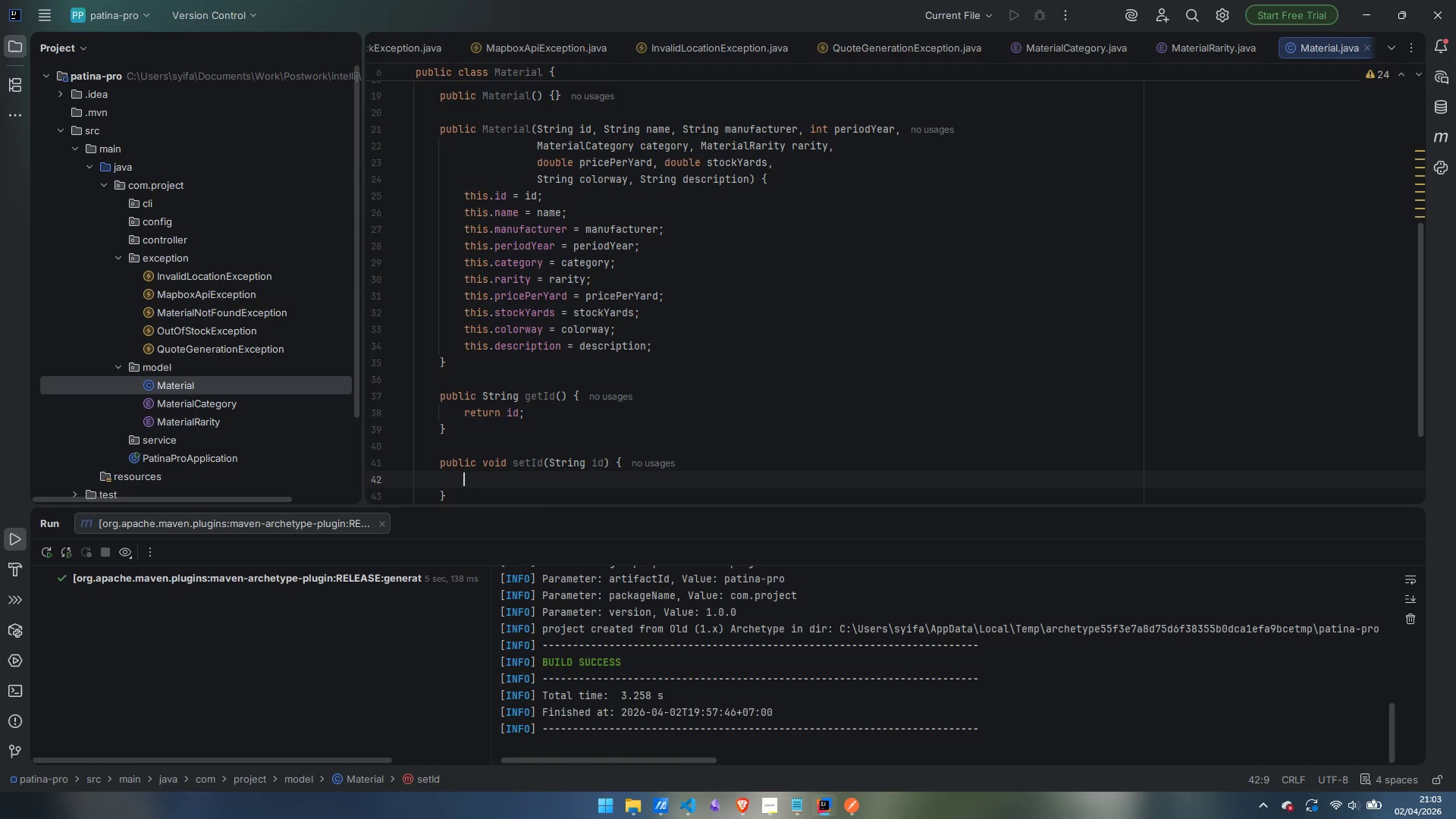 
type(this.id = id;)
 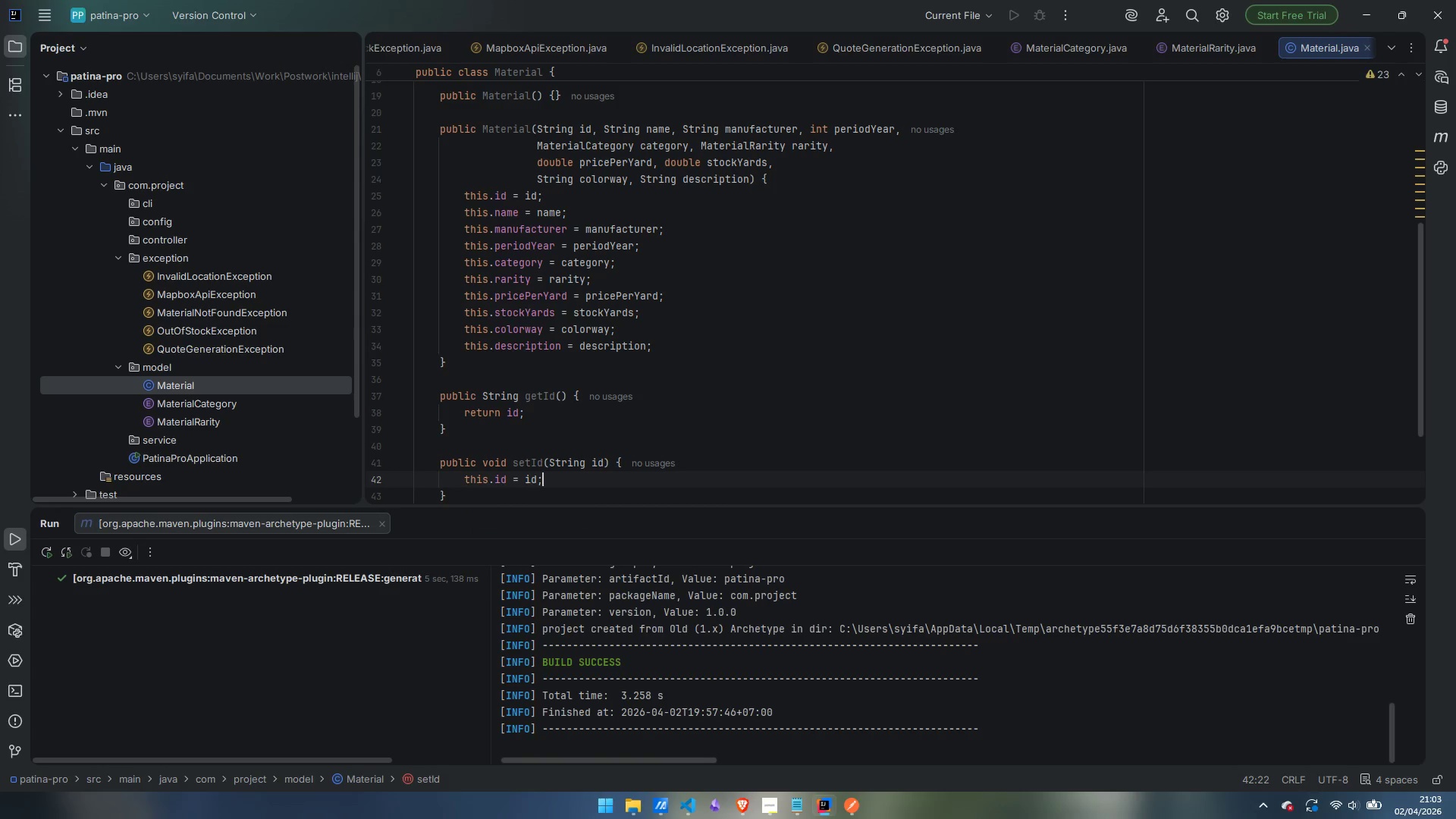 
key(ArrowDown)
 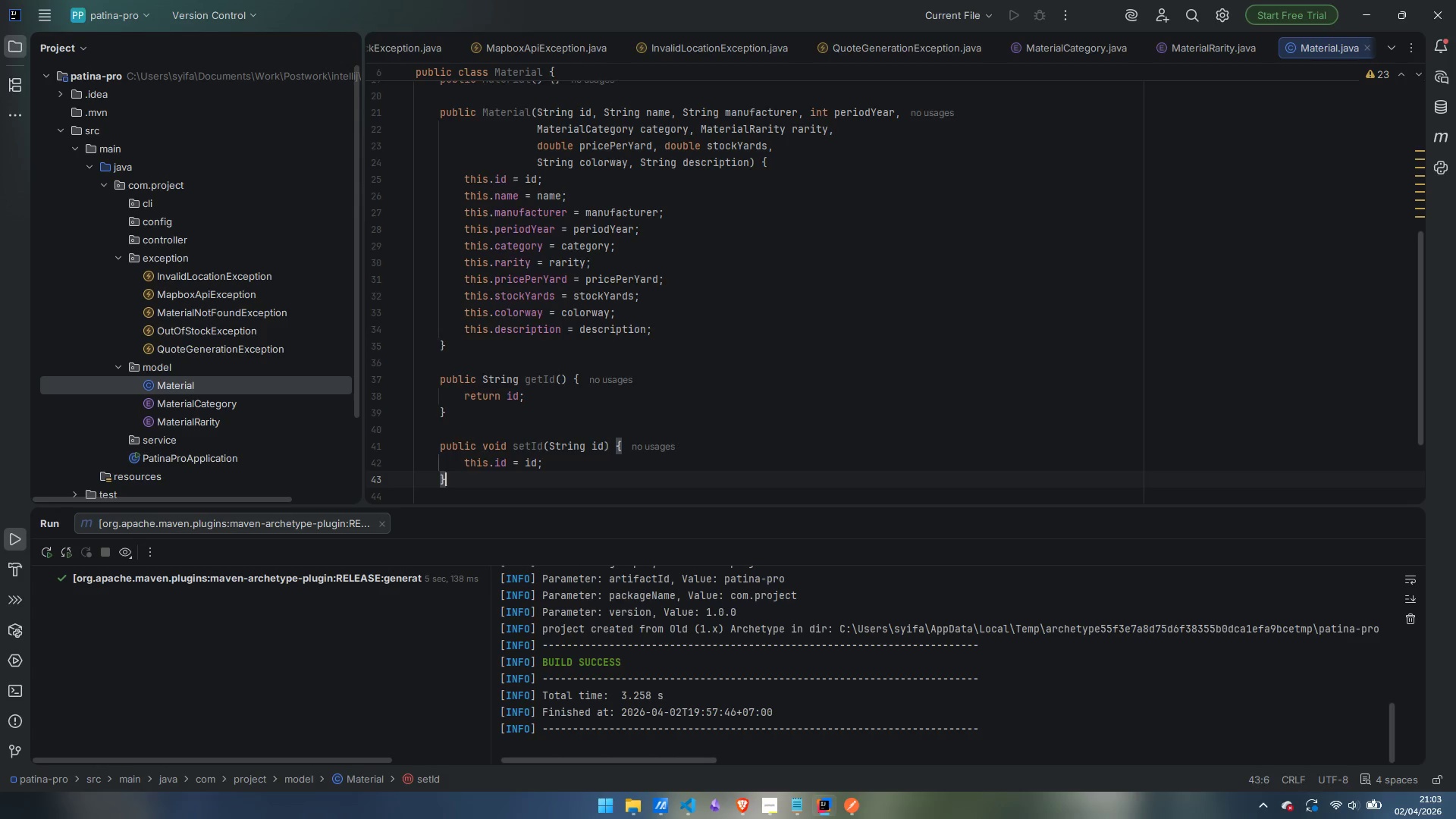 
key(Enter)
 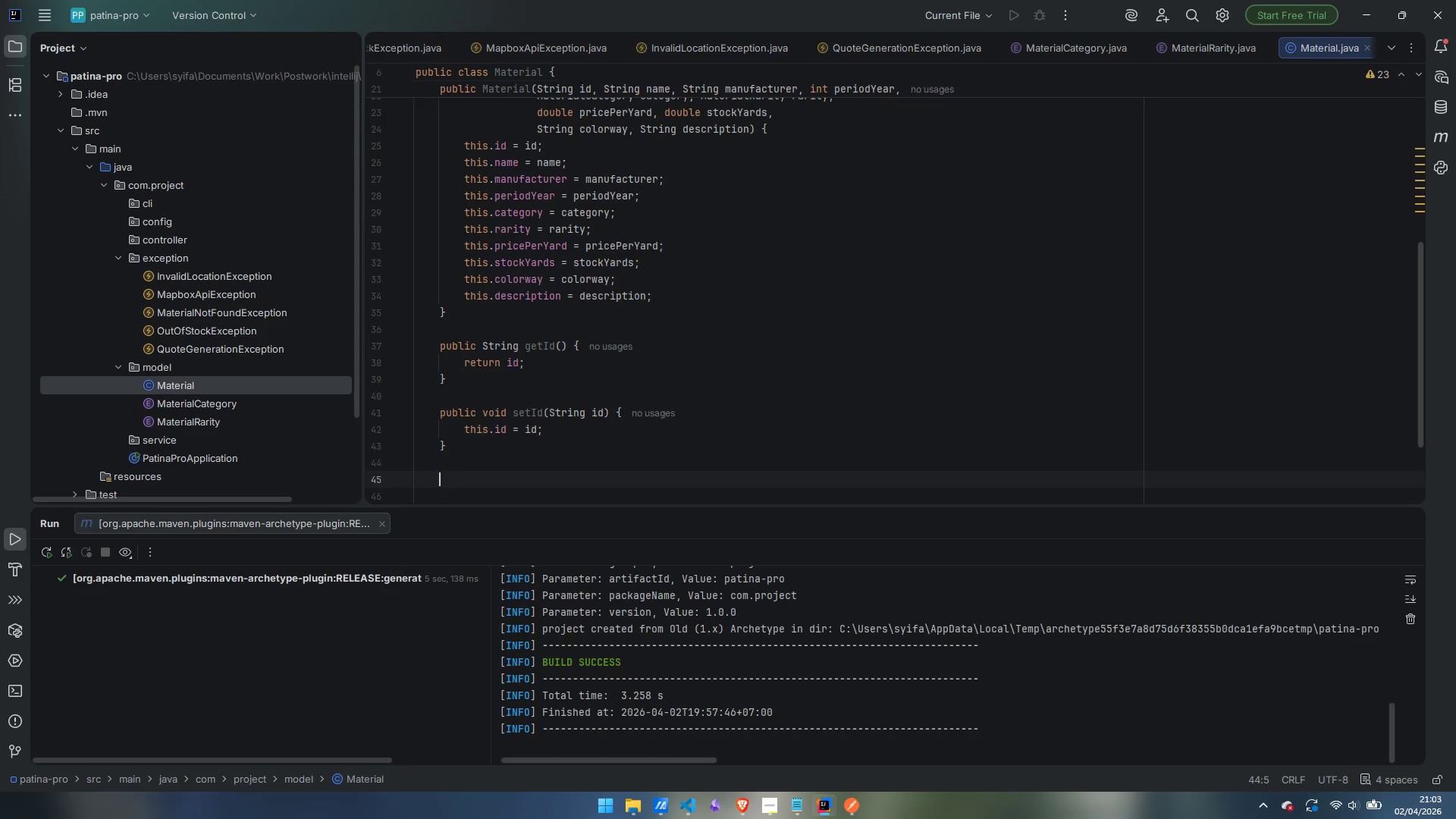 
key(Enter)
 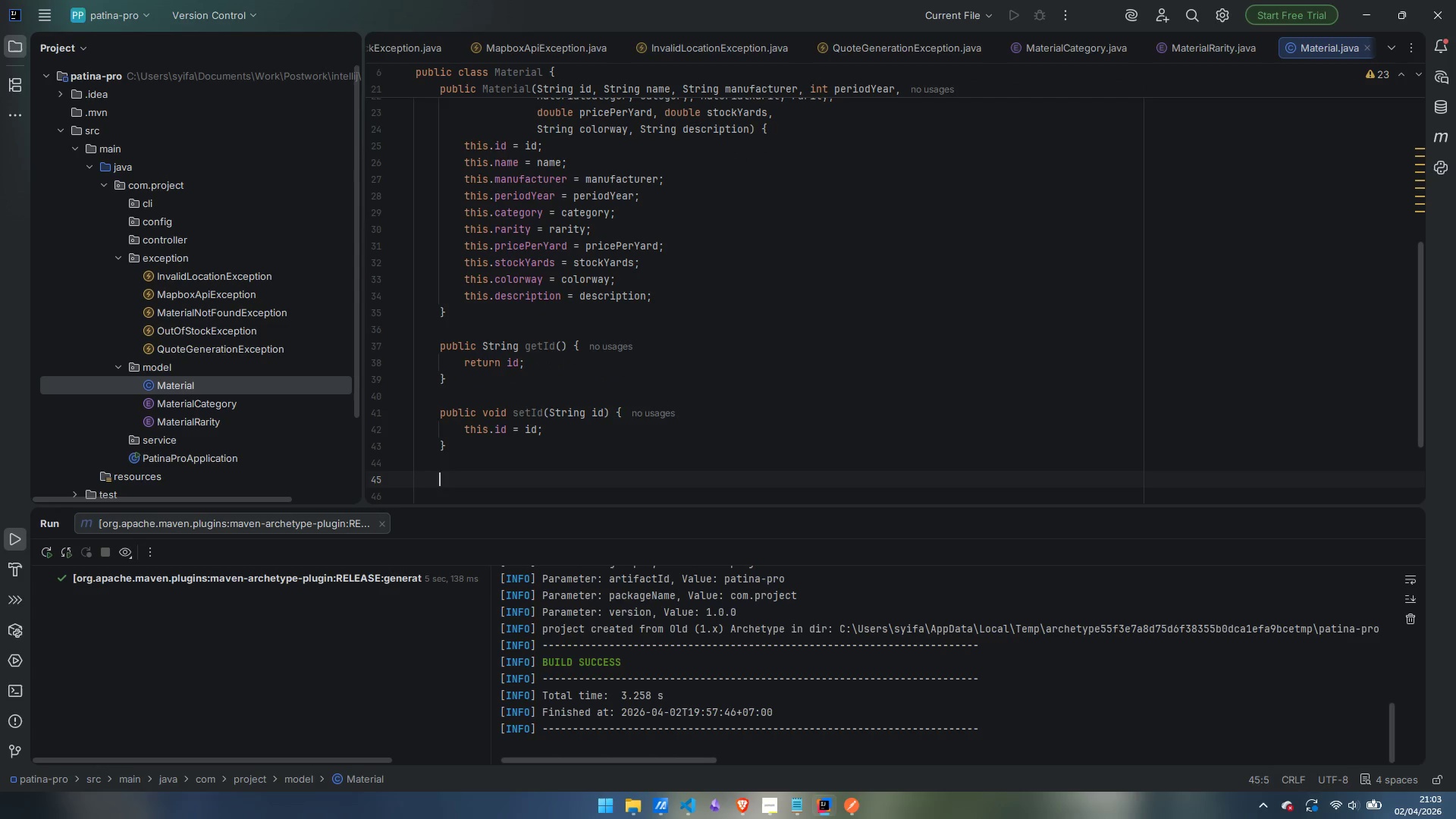 
type(public)
 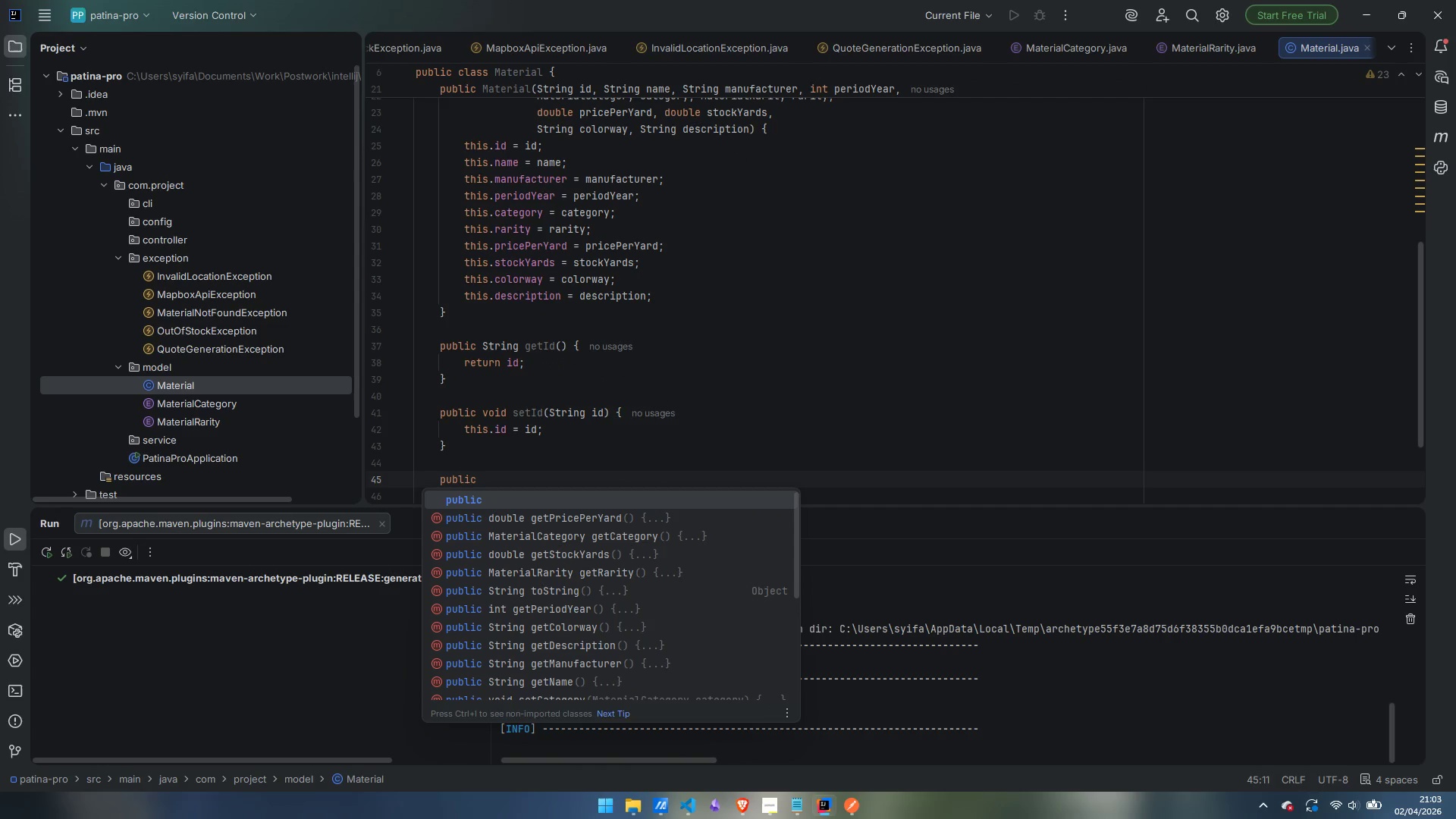 
wait(5.44)
 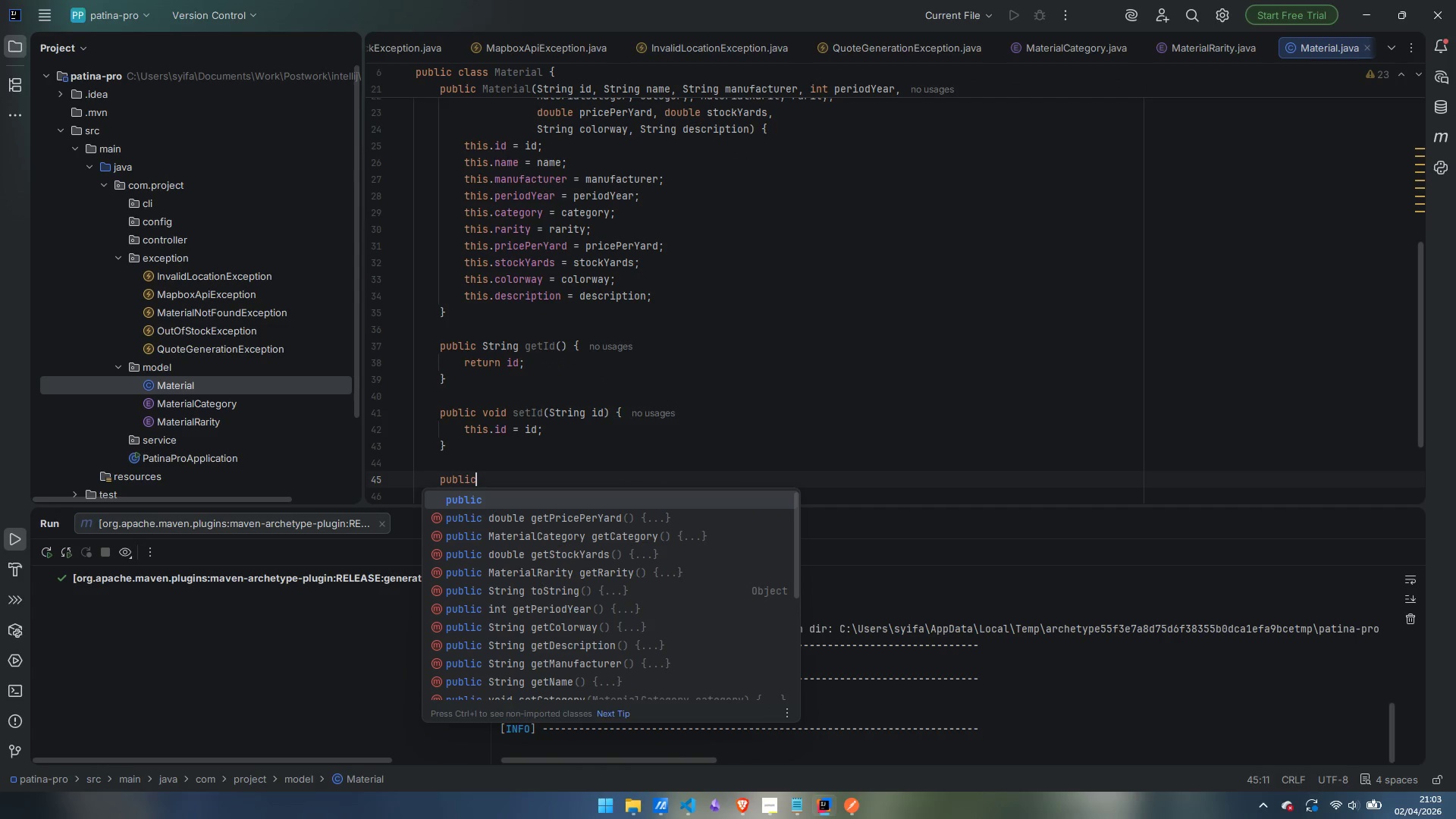 
key(Space)
 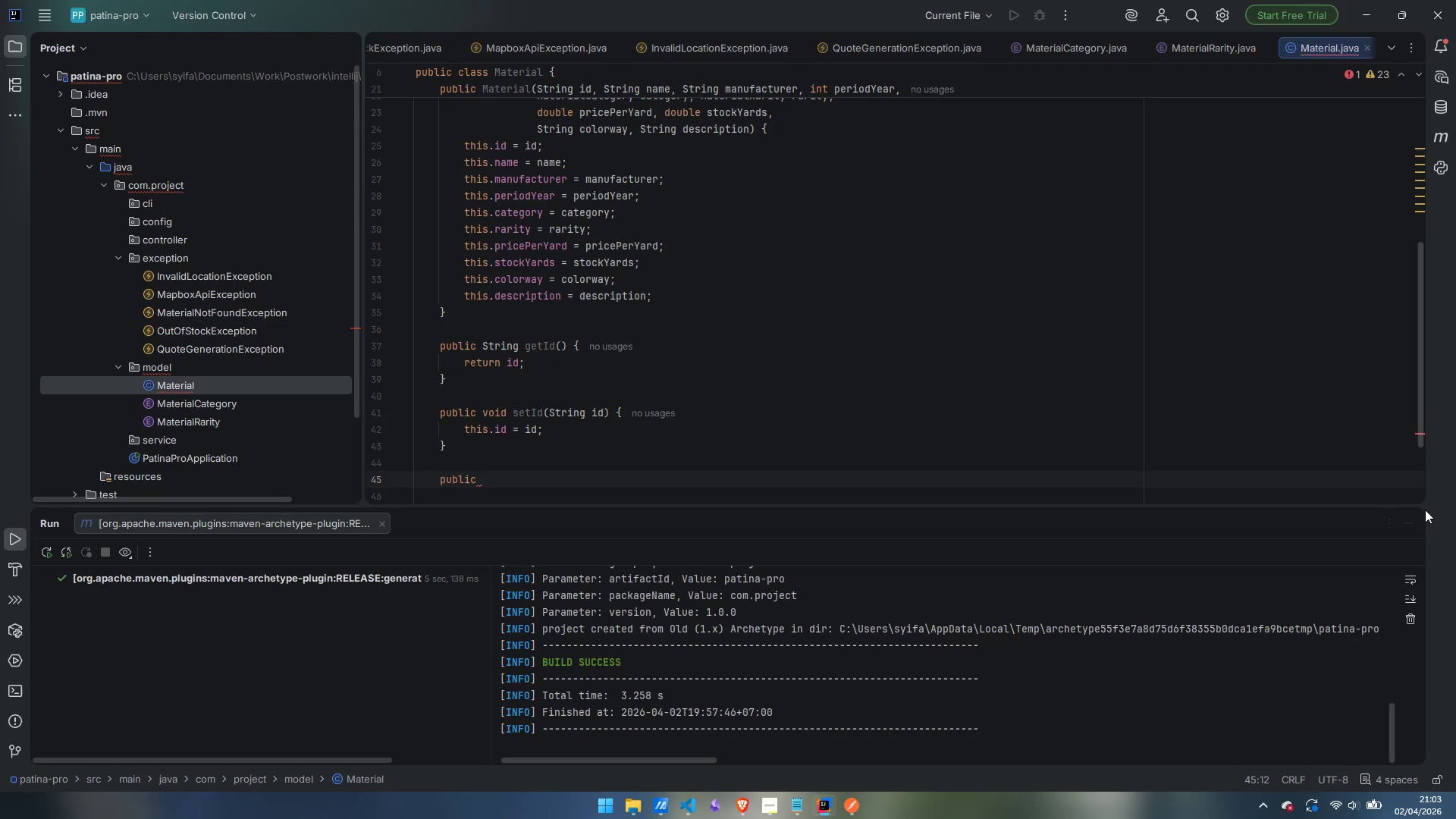 
left_click([1411, 521])
 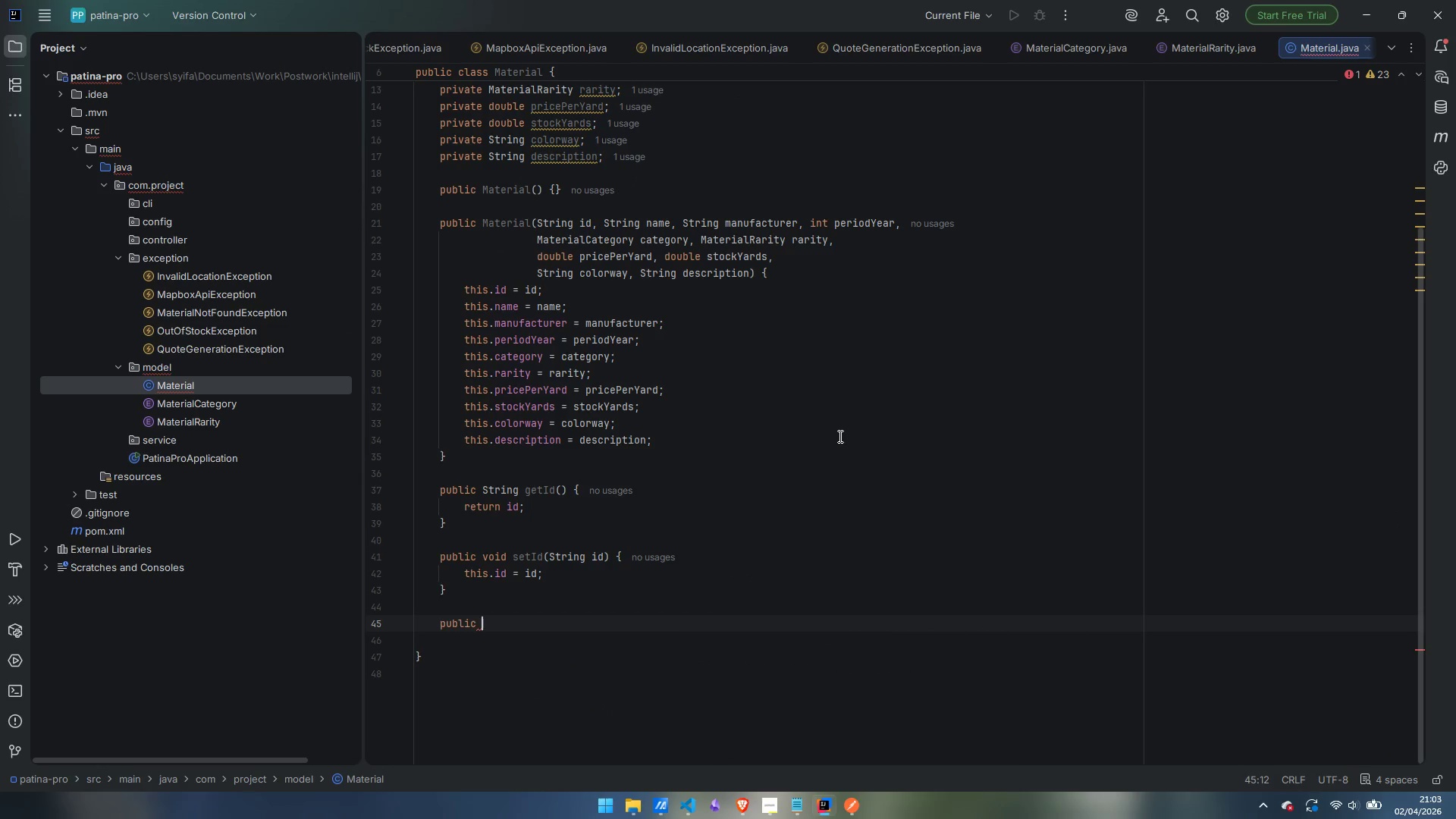 
scroll: coordinate [839, 436], scroll_direction: up, amount: 2.0
 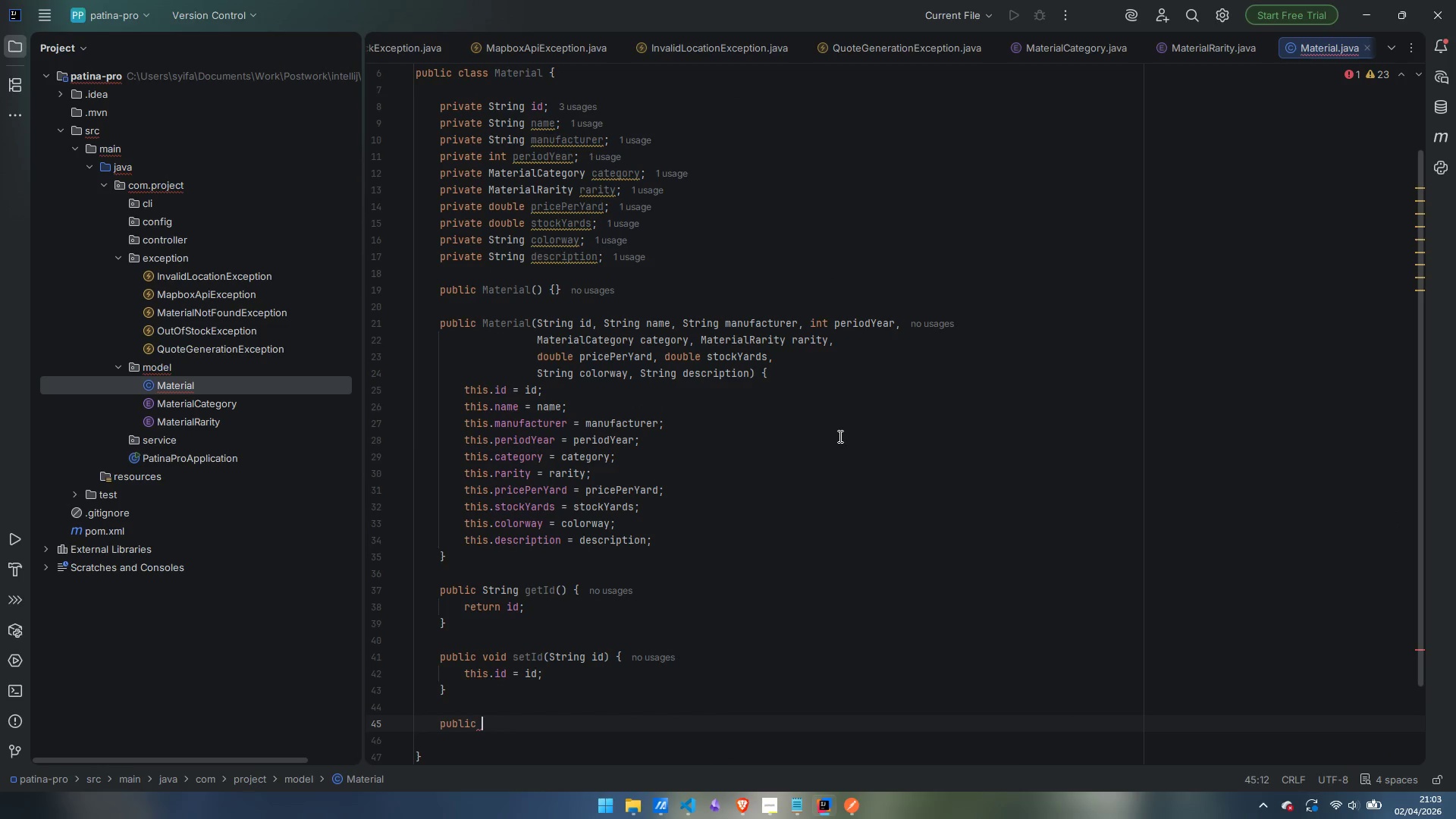 
scroll: coordinate [839, 436], scroll_direction: down, amount: 2.0
 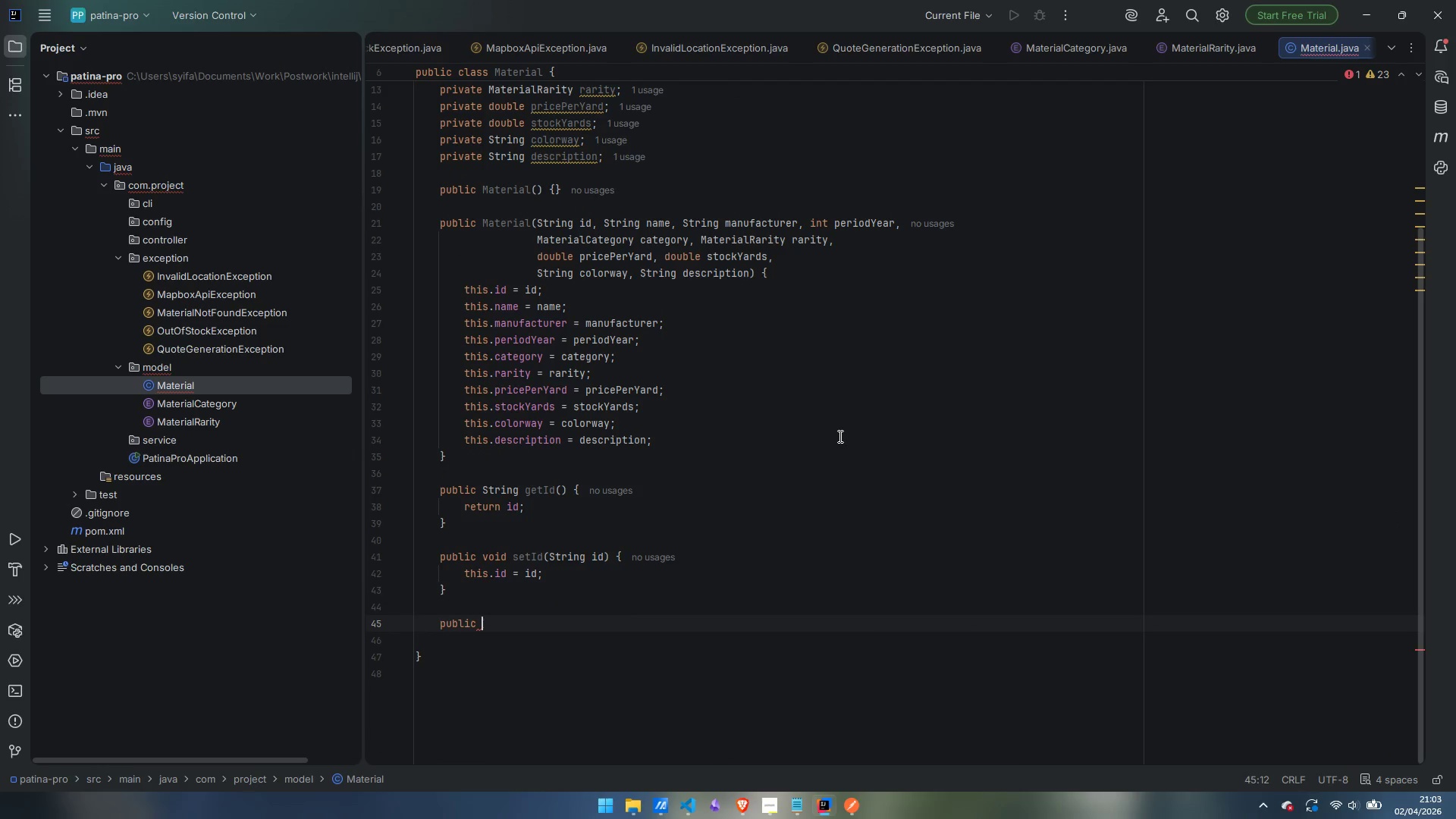 
type(String getName() {)
 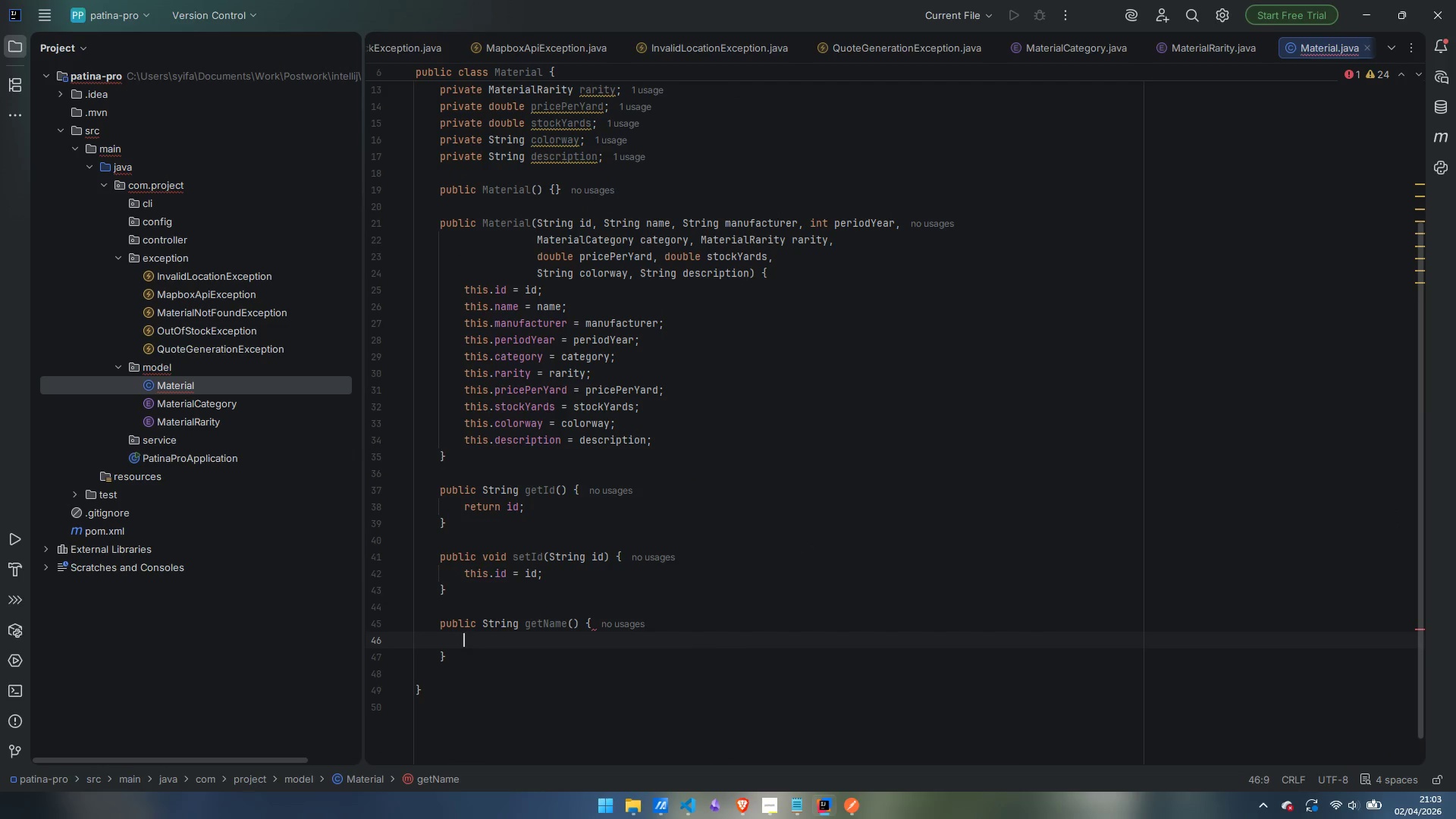 
 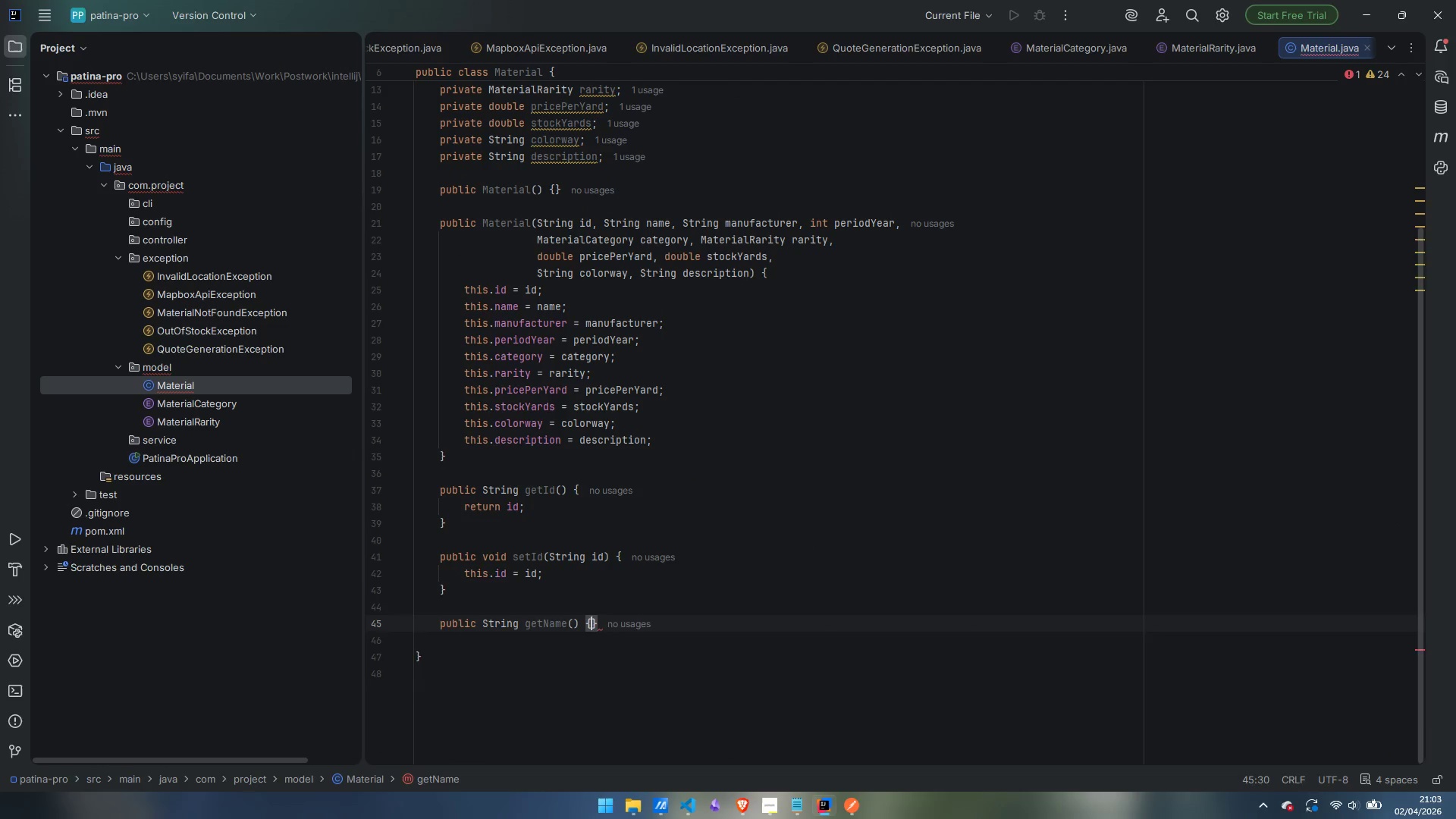 
key(Enter)
 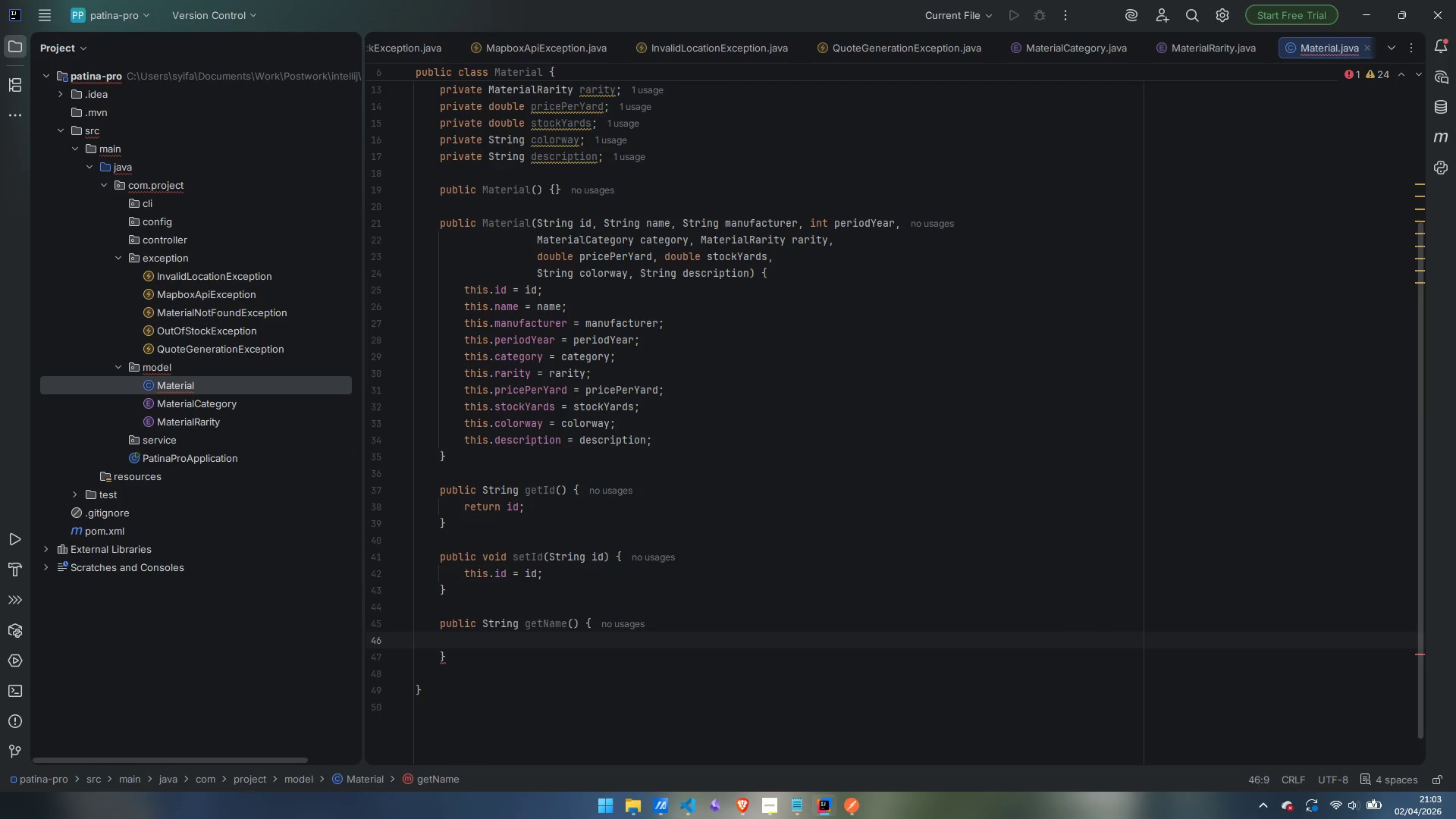 
type(return name;)
 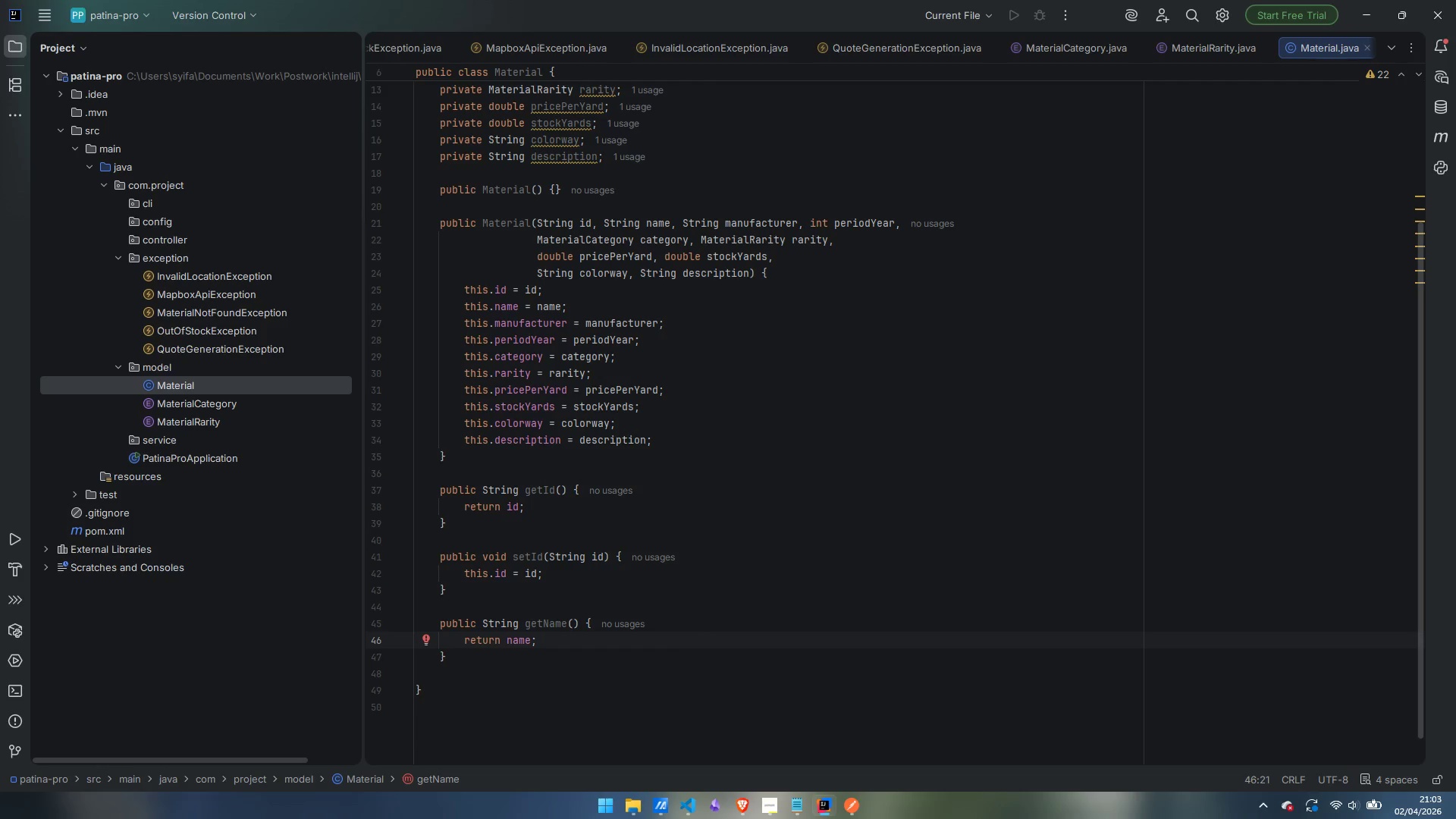 
key(ArrowDown)
 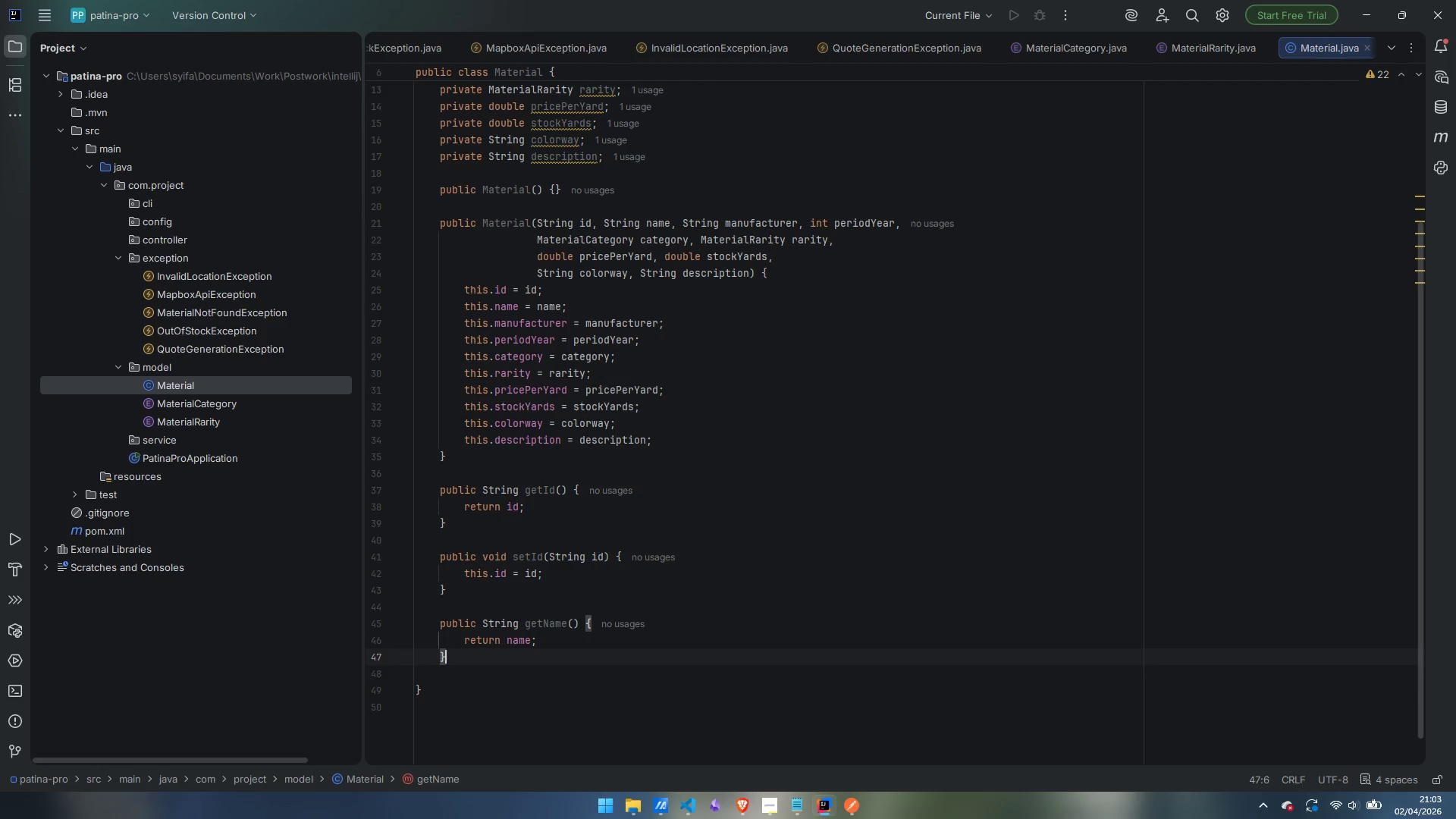 
key(Enter)
 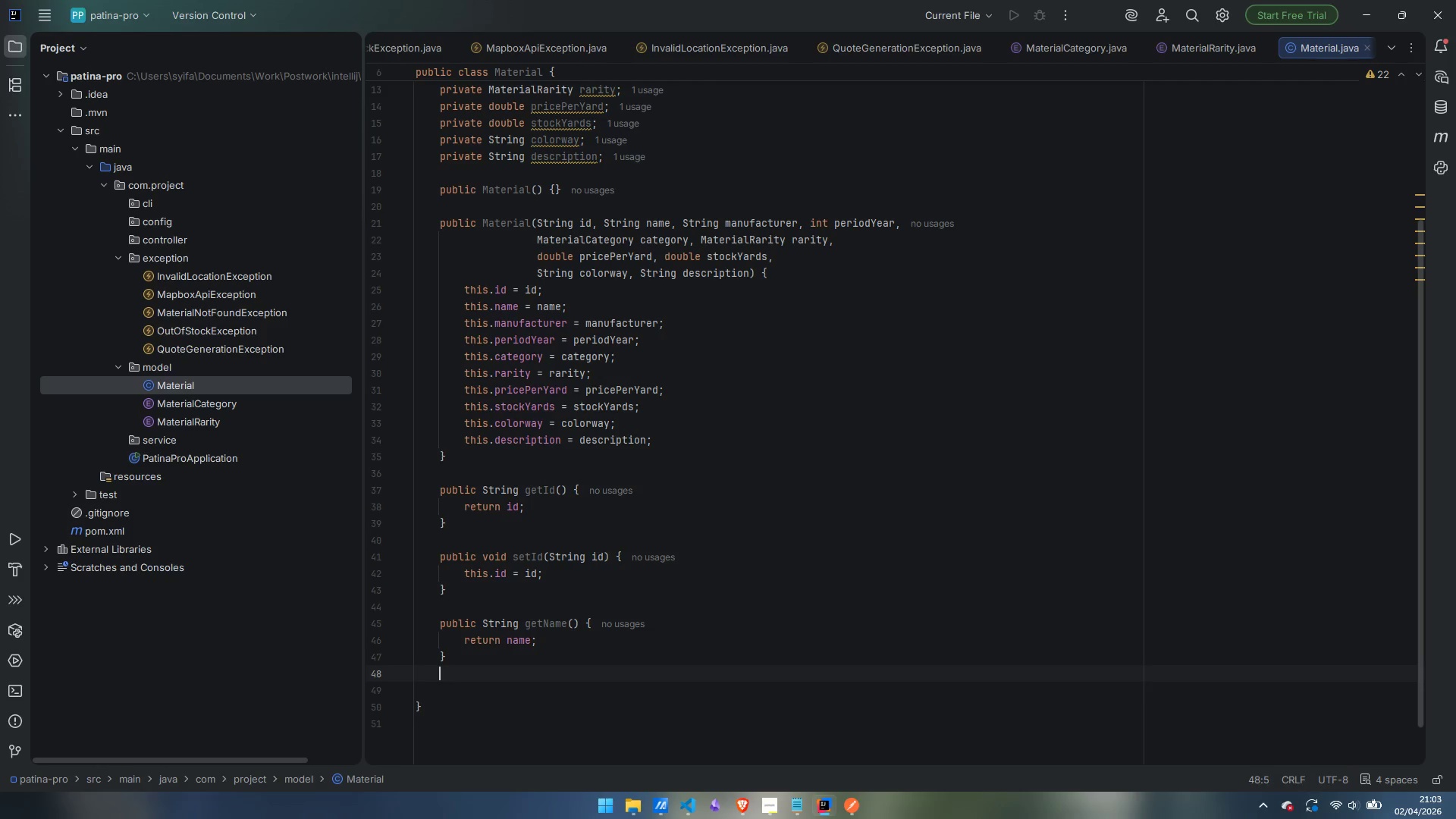 
key(Enter)
 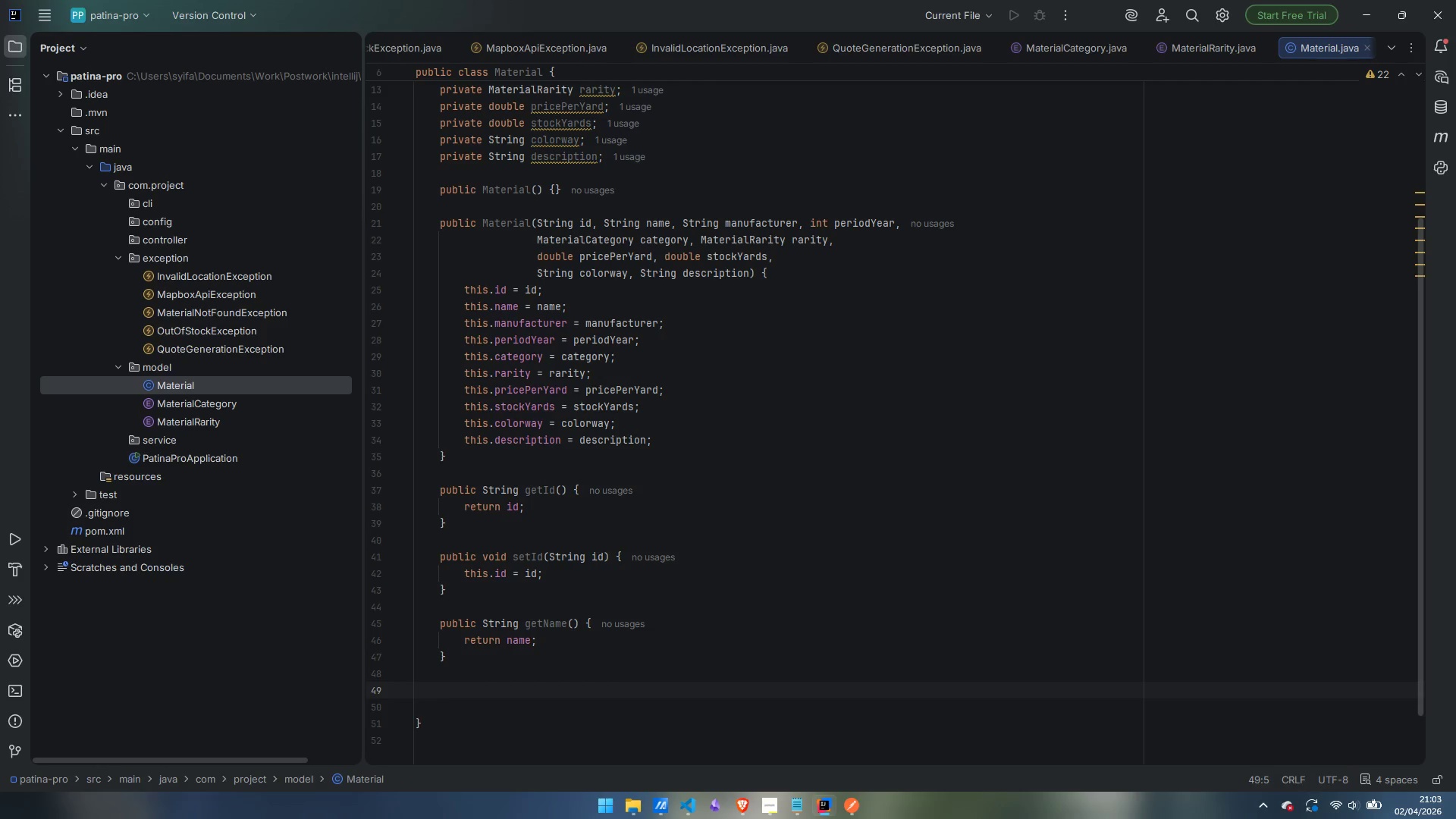 
type(pp)
key(Backspace)
type(ublic void setName(Strn)
key(Backspace)
type(ing name)
 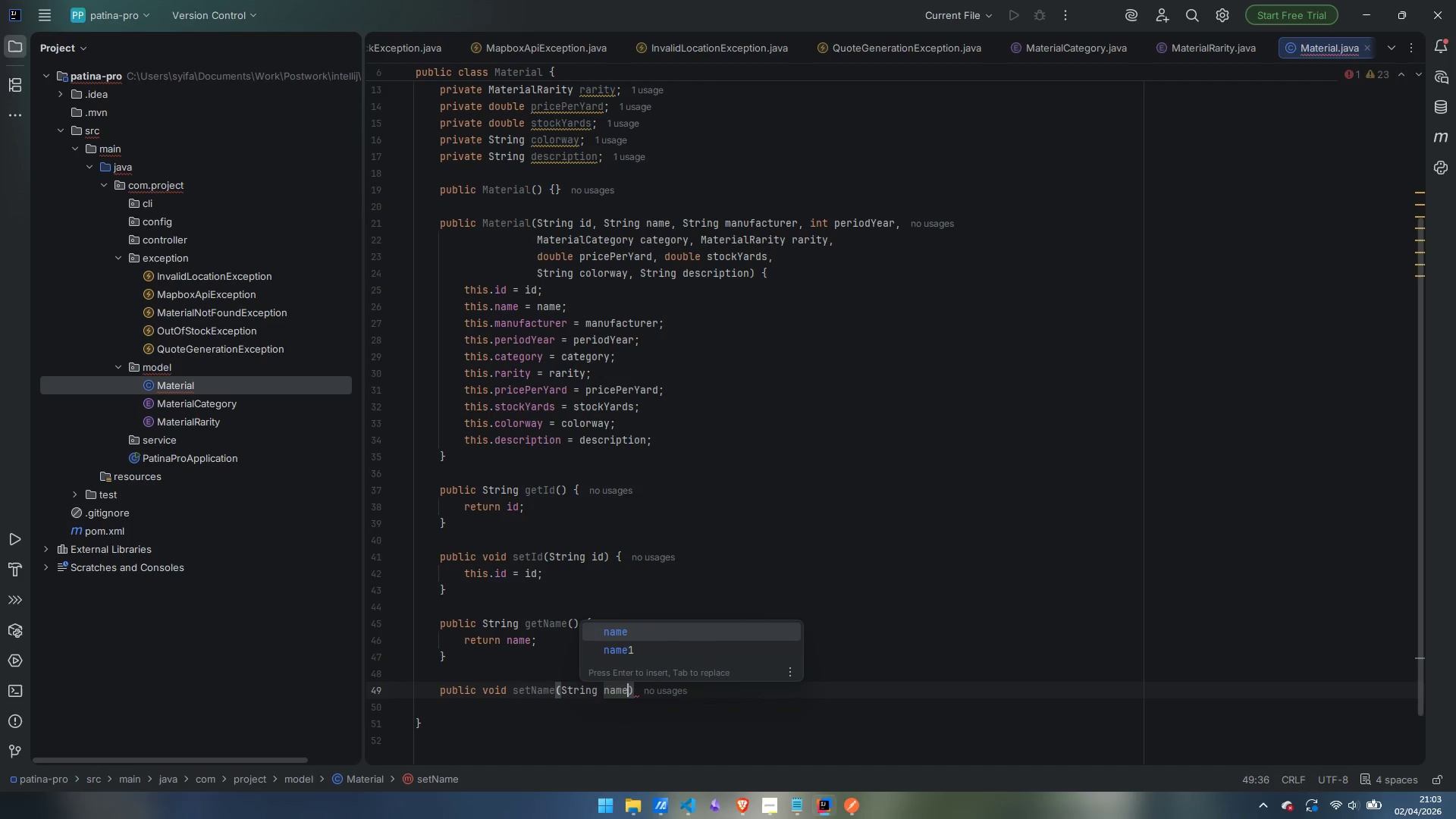 
key(ArrowRight)
 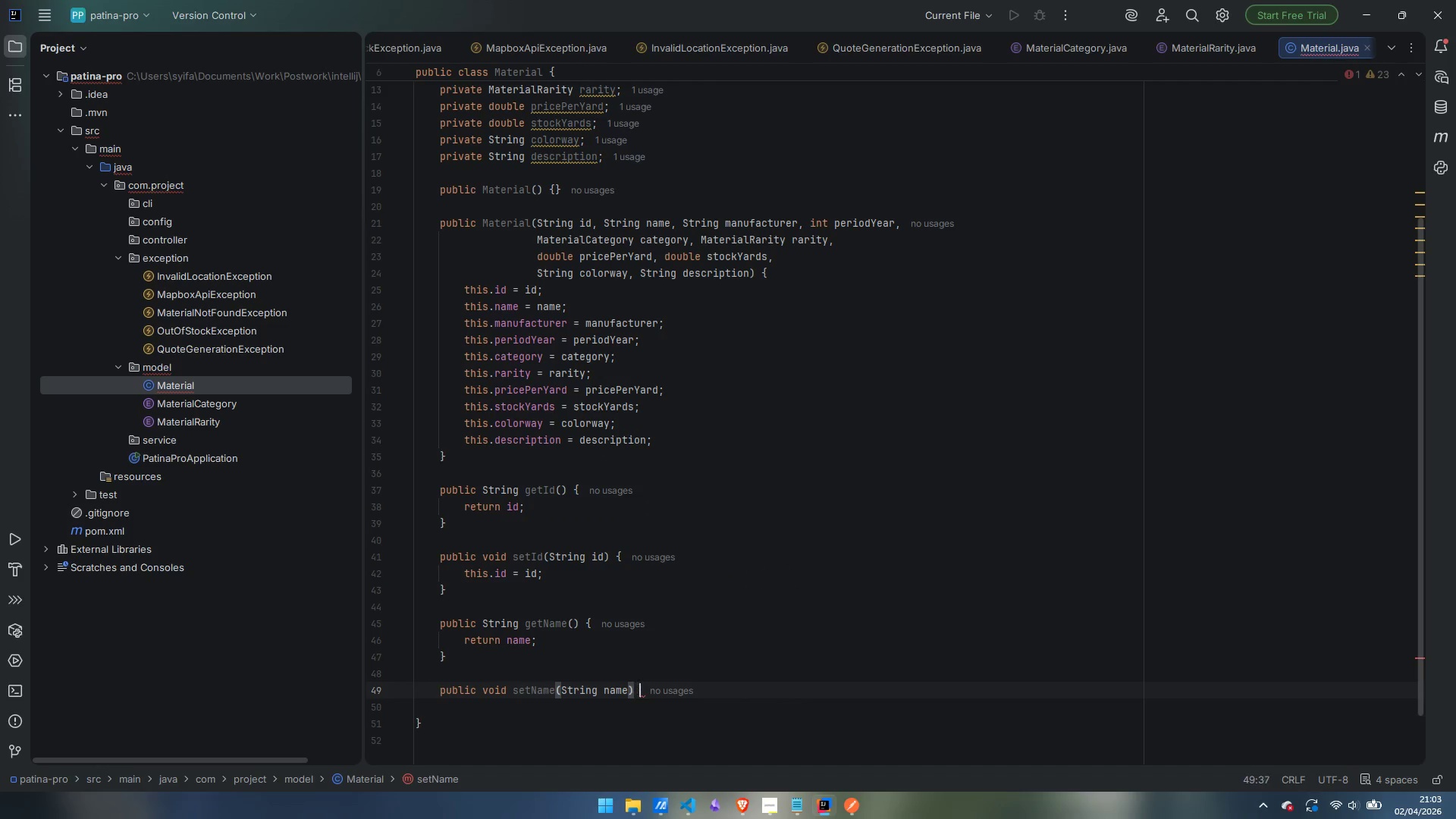 
key(Space)
 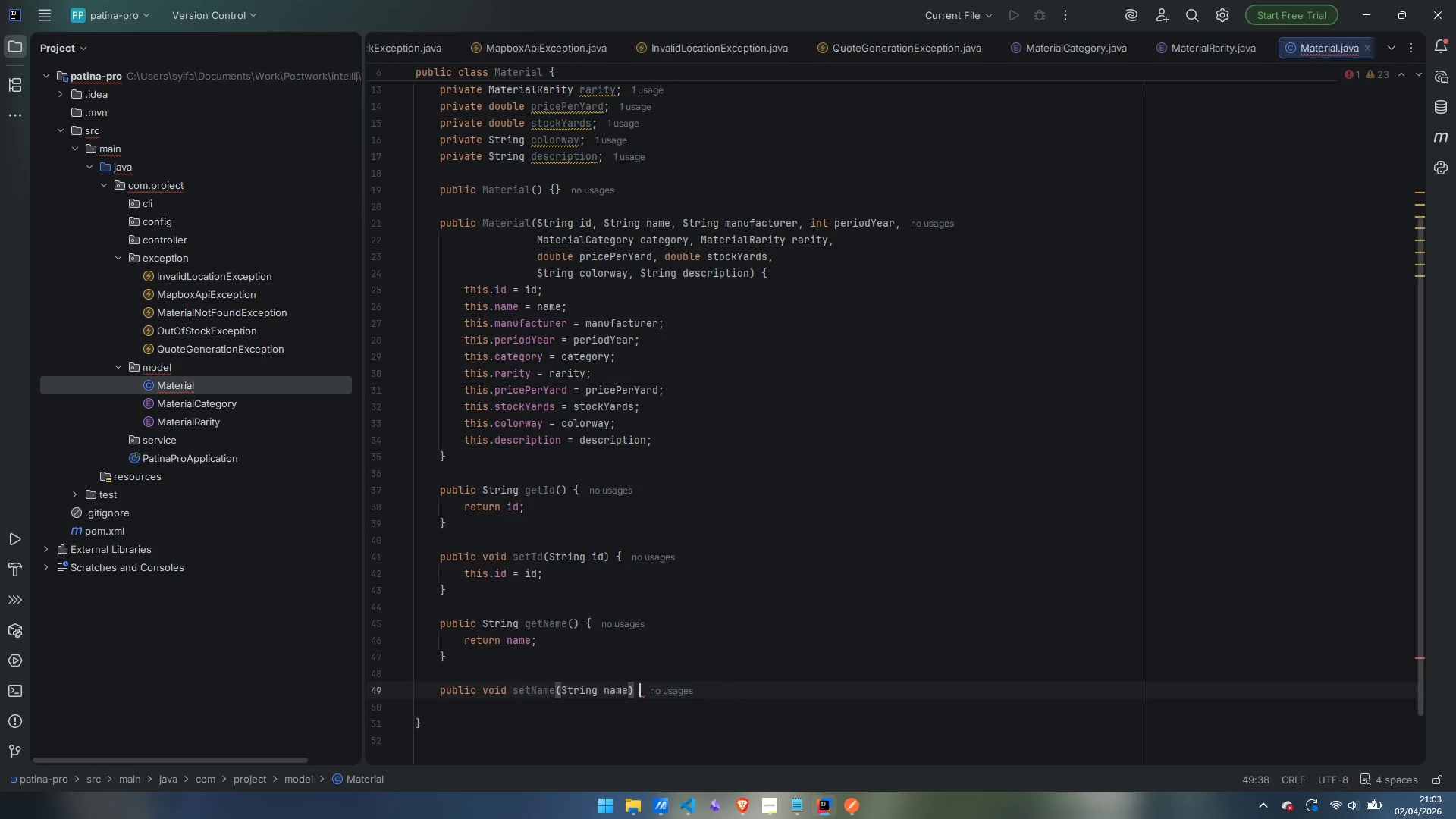 
key(Shift+BracketLeft)
 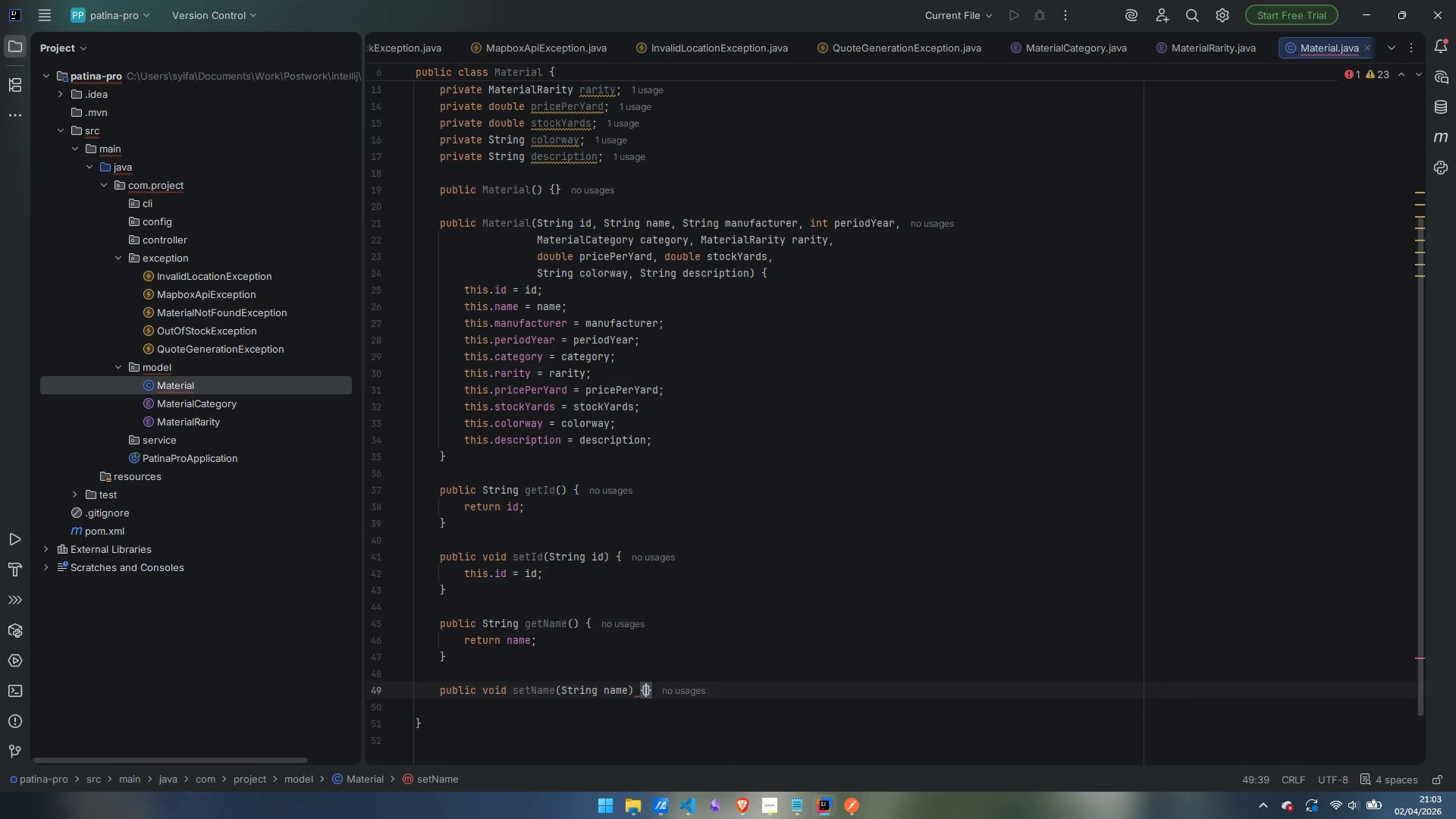 
key(Enter)
 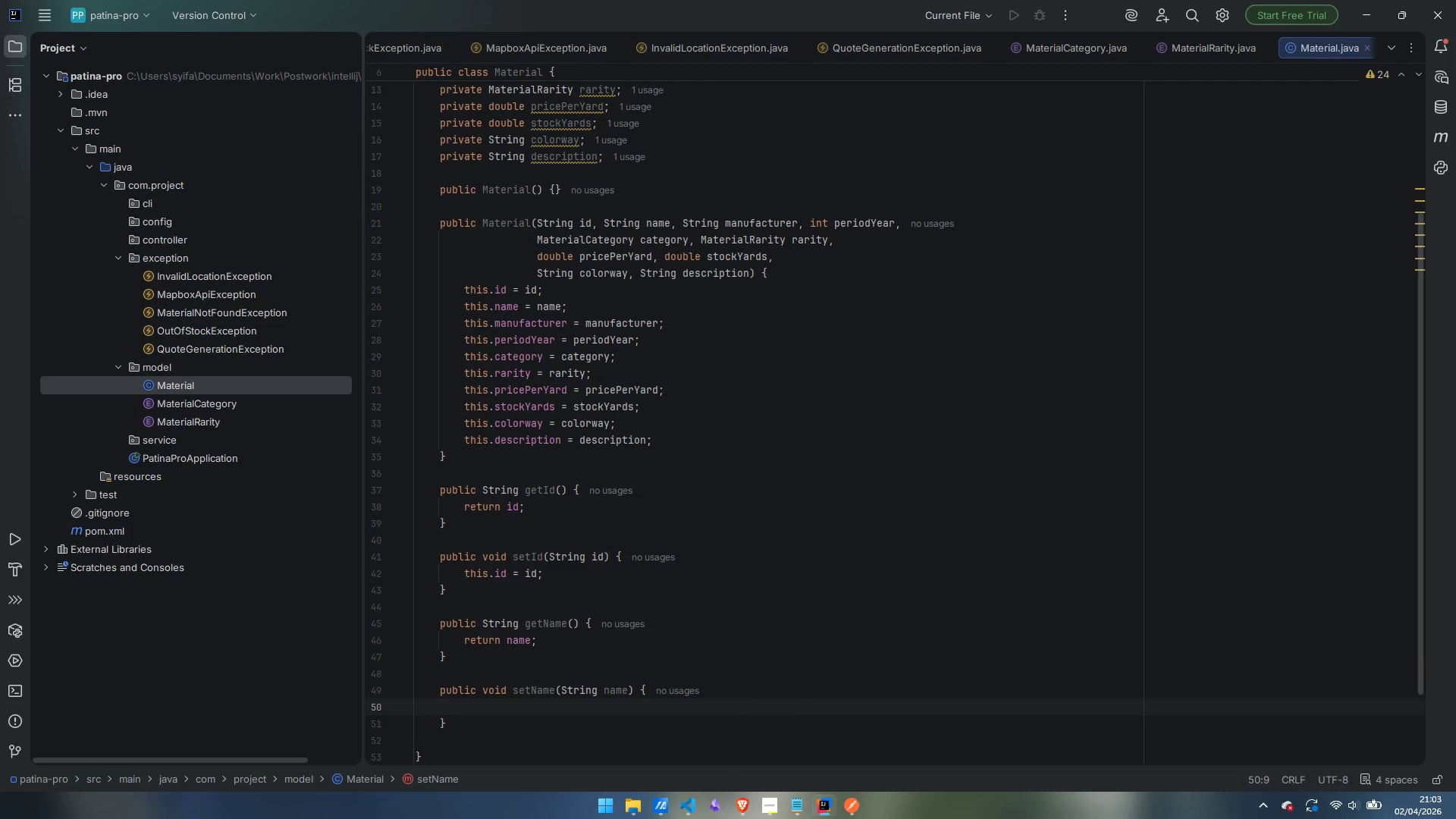 
wait(5.7)
 